 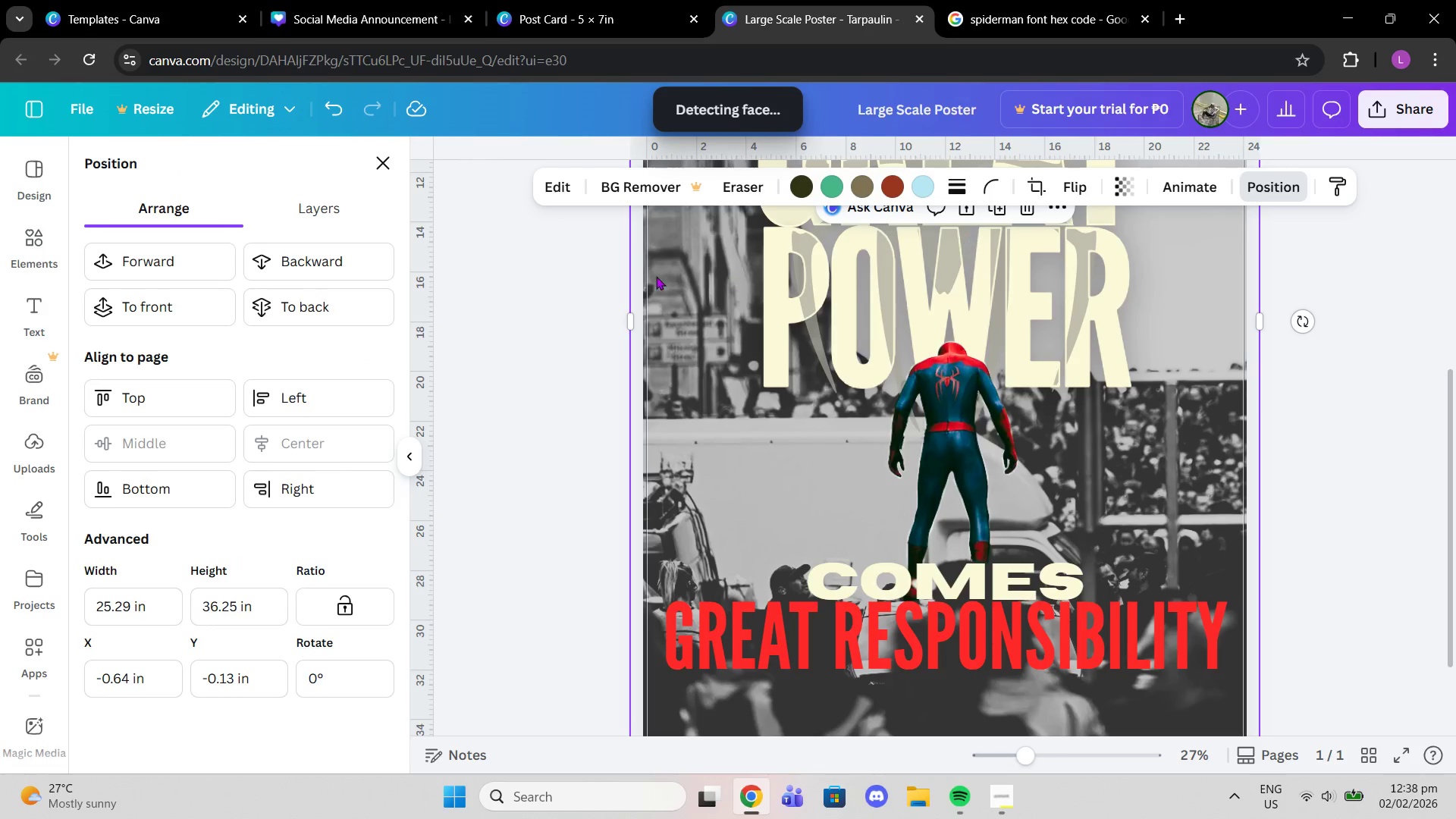 
scroll: coordinate [276, 640], scroll_direction: down, amount: 2.0
 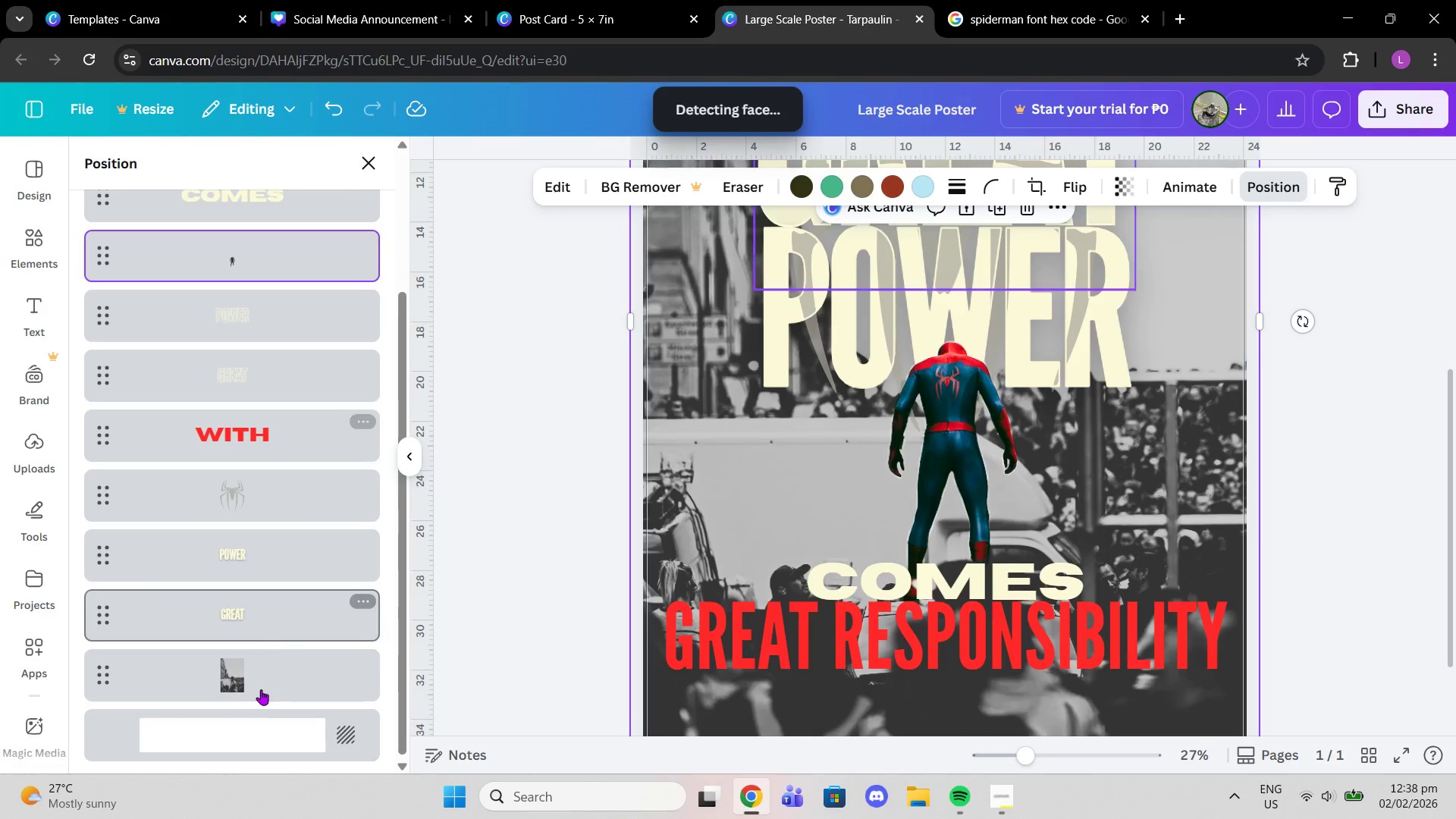 
left_click([260, 692])
 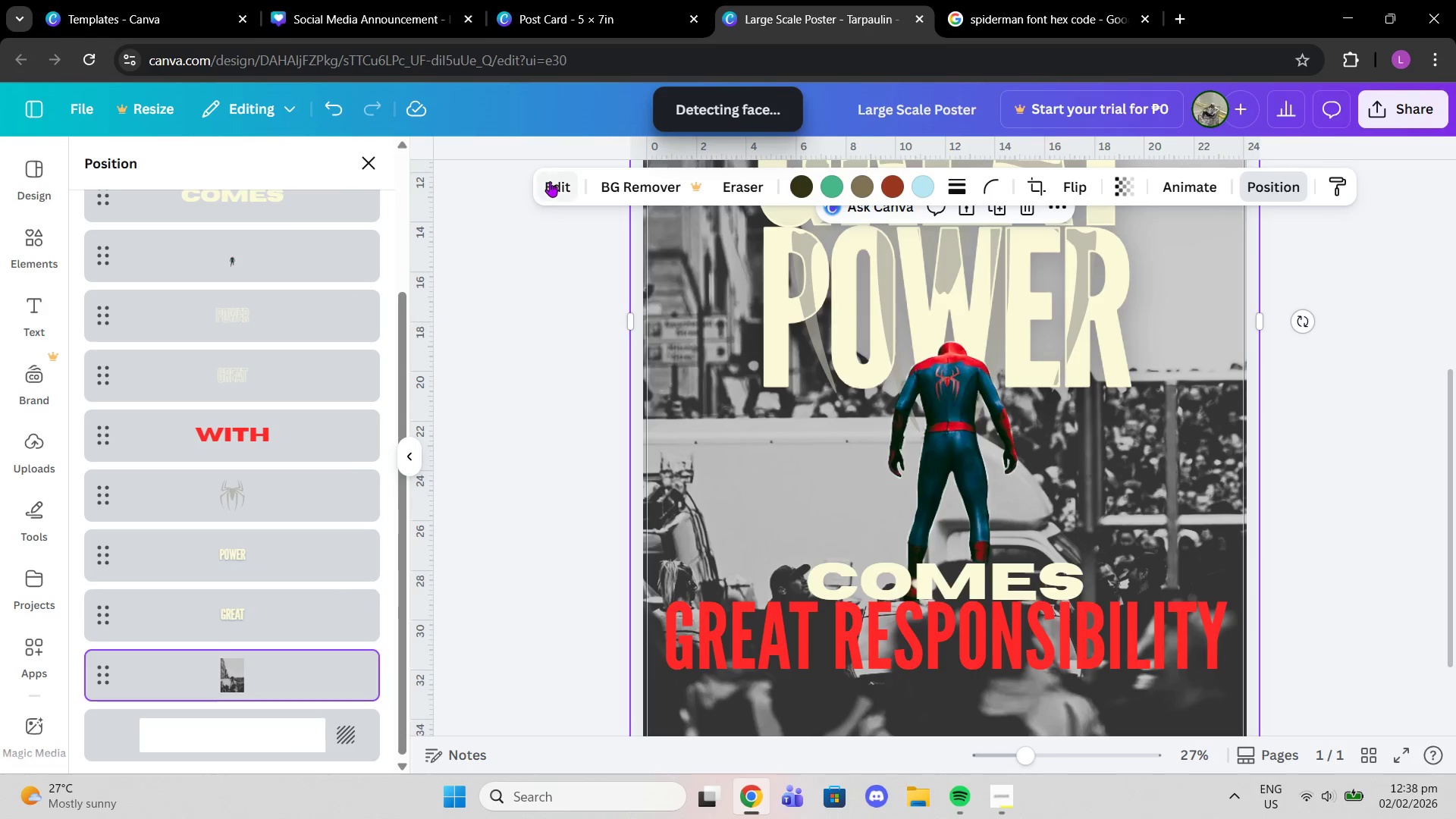 
left_click([550, 181])
 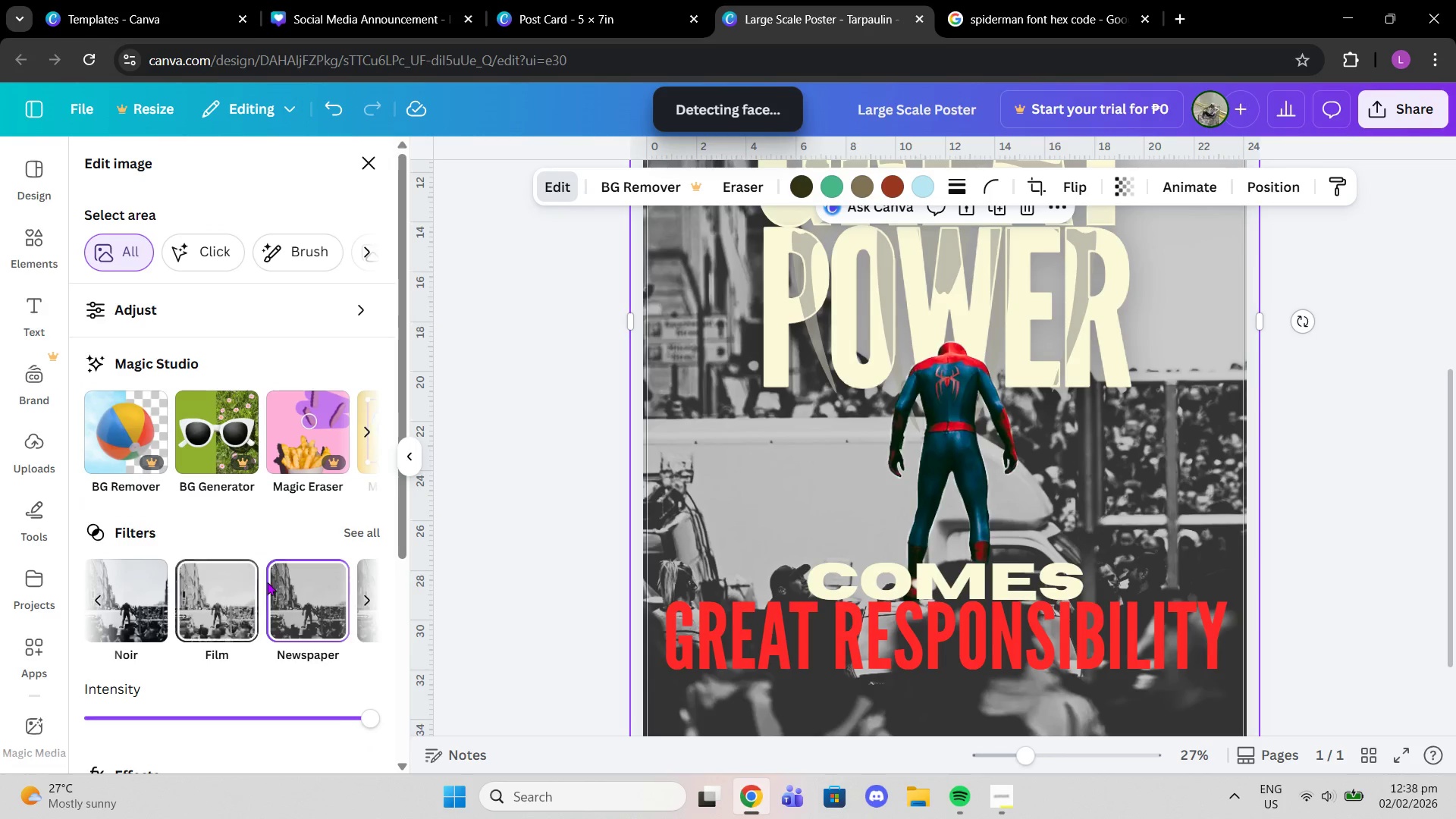 
left_click([357, 531])
 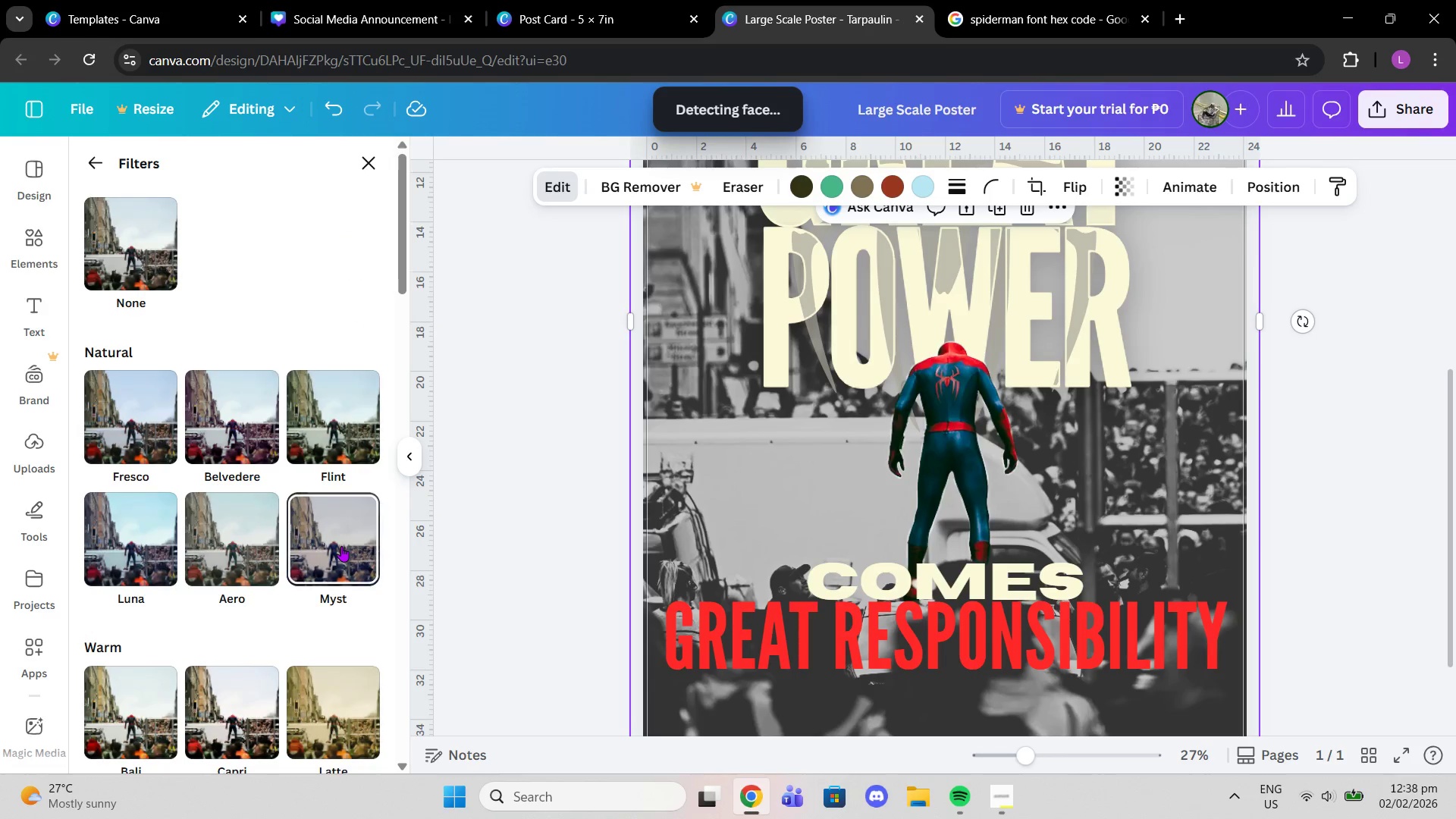 
scroll: coordinate [320, 545], scroll_direction: down, amount: 21.0
 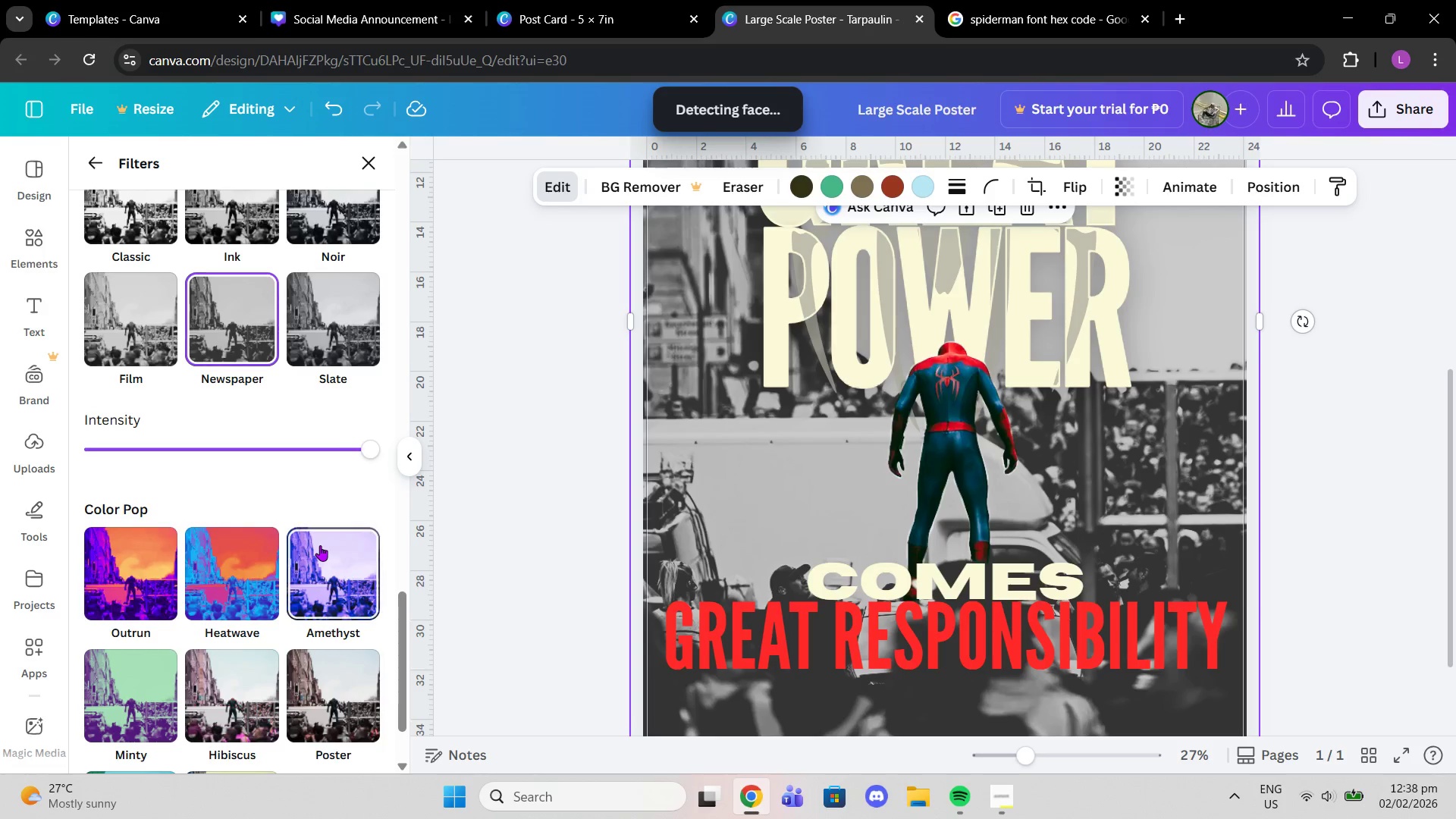 
scroll: coordinate [320, 545], scroll_direction: up, amount: 2.0
 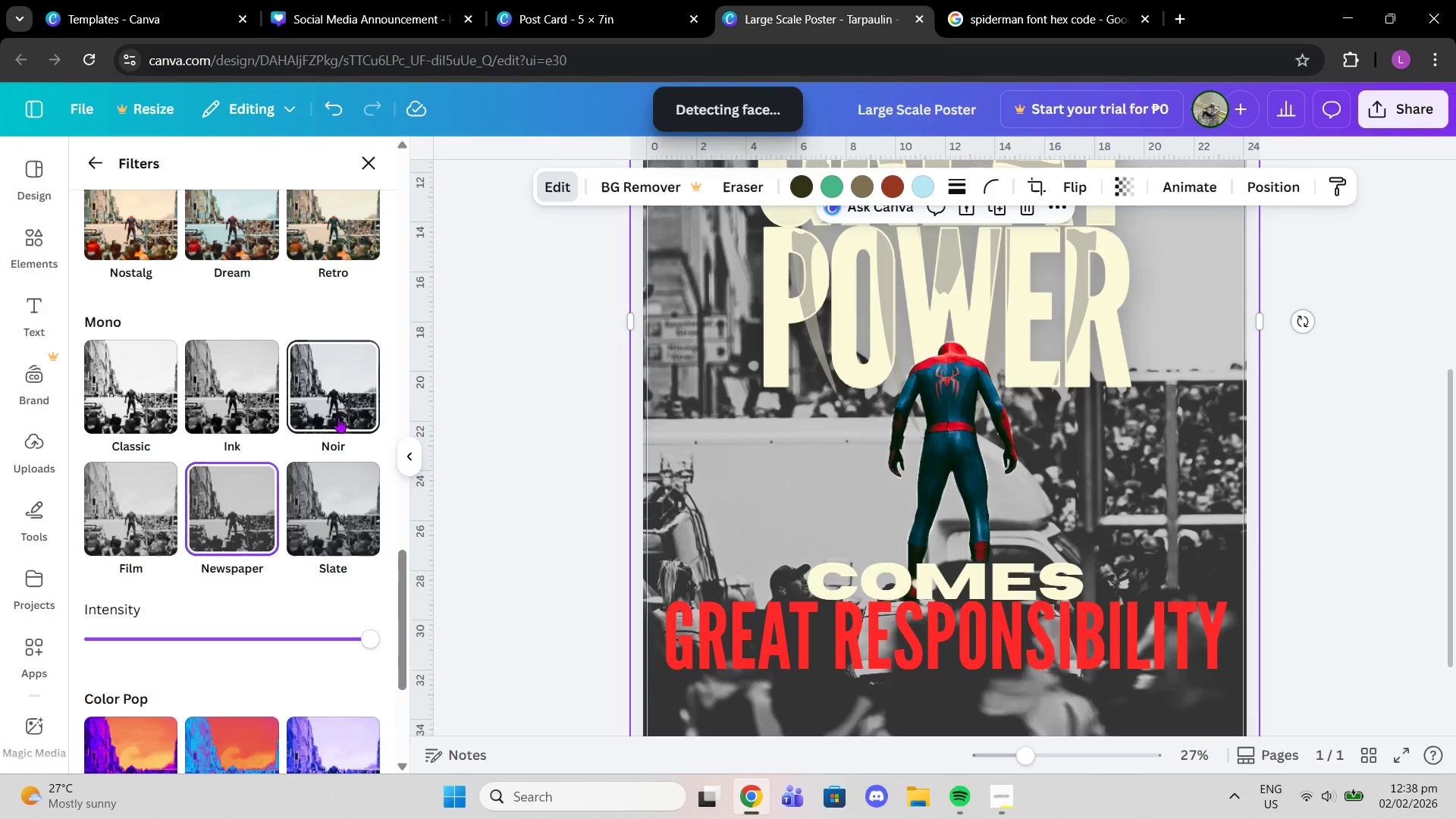 
left_click([338, 417])
 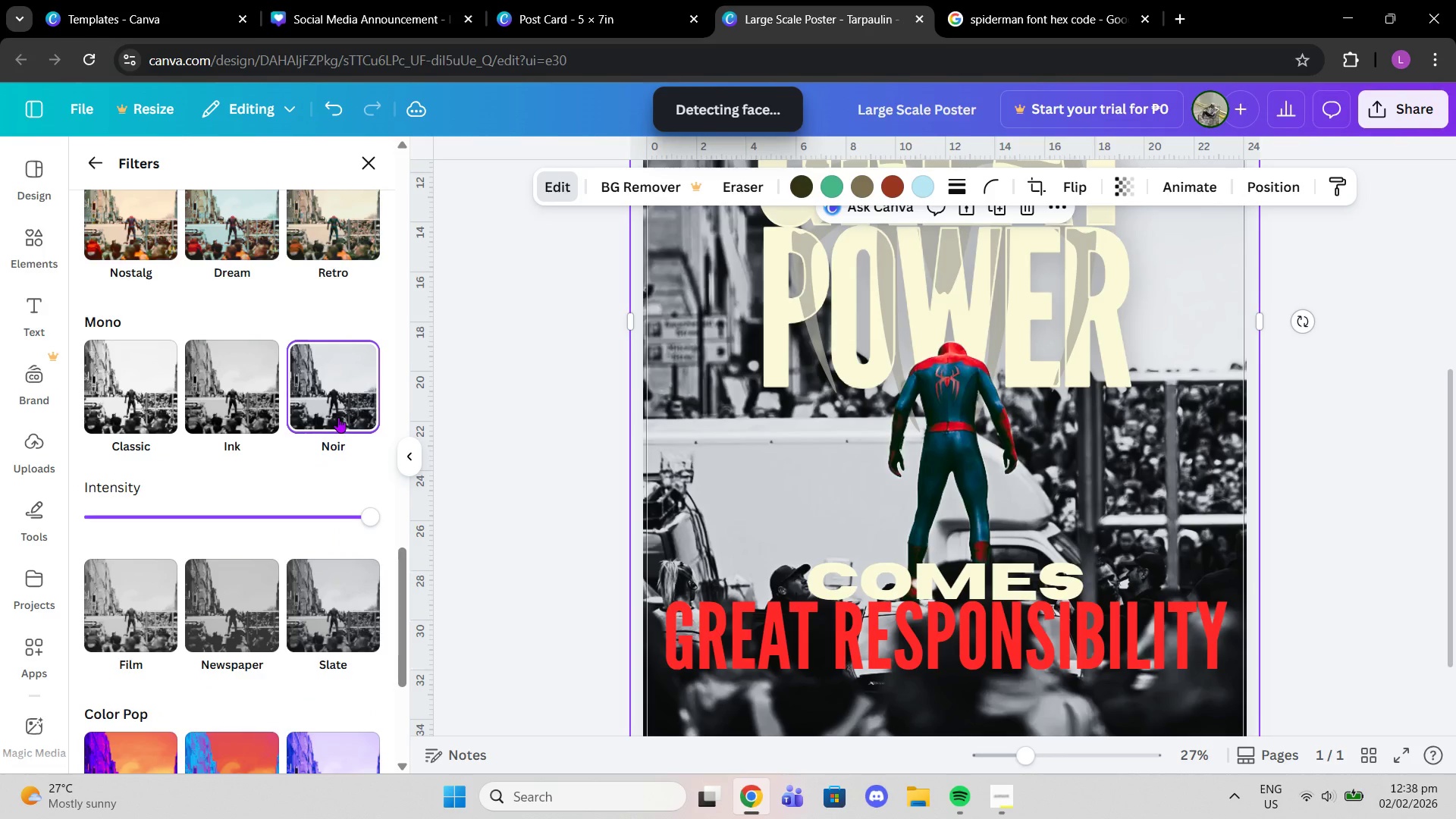 
scroll: coordinate [604, 479], scroll_direction: up, amount: 2.0
 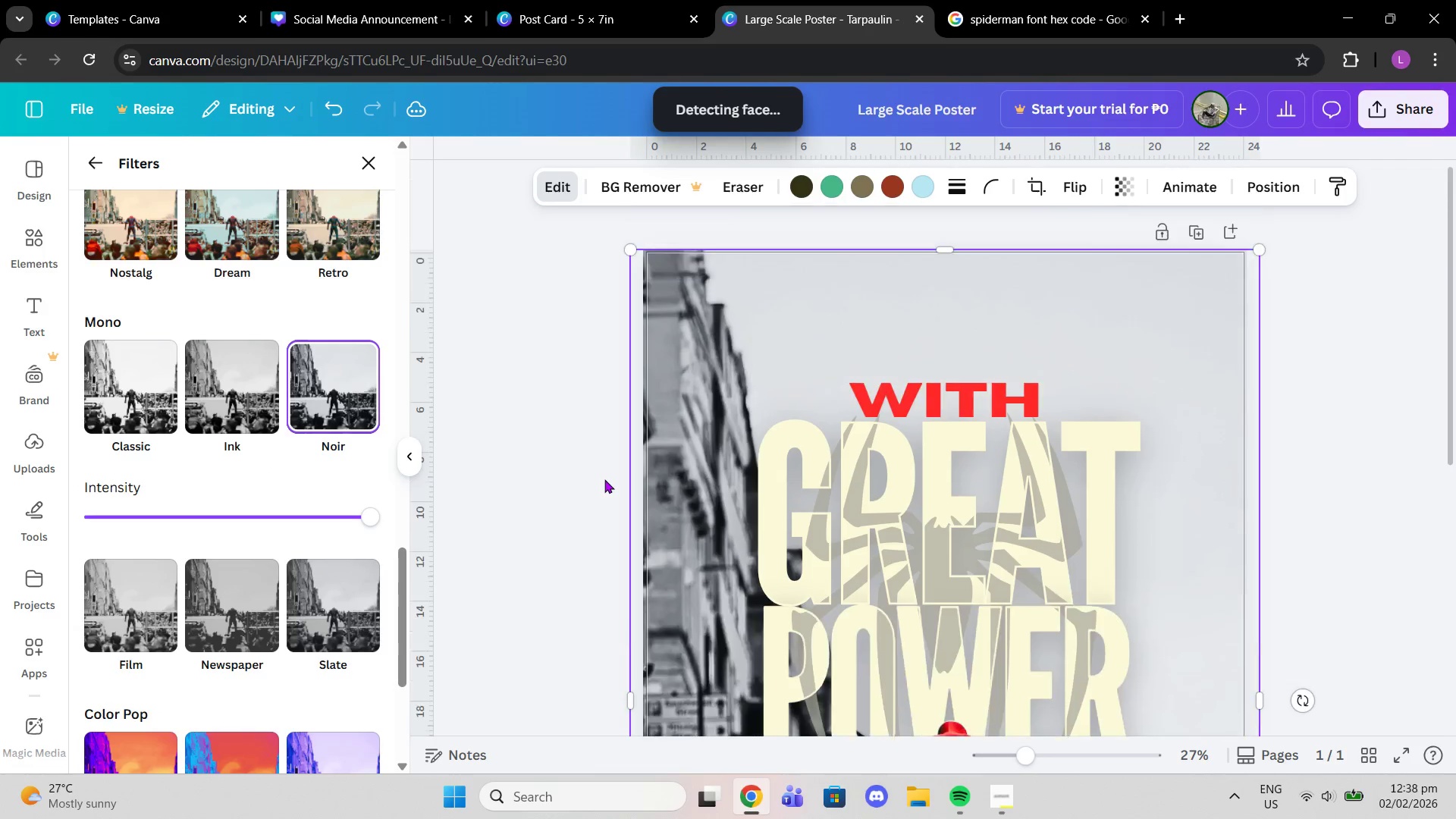 
scroll: coordinate [607, 484], scroll_direction: down, amount: 3.0
 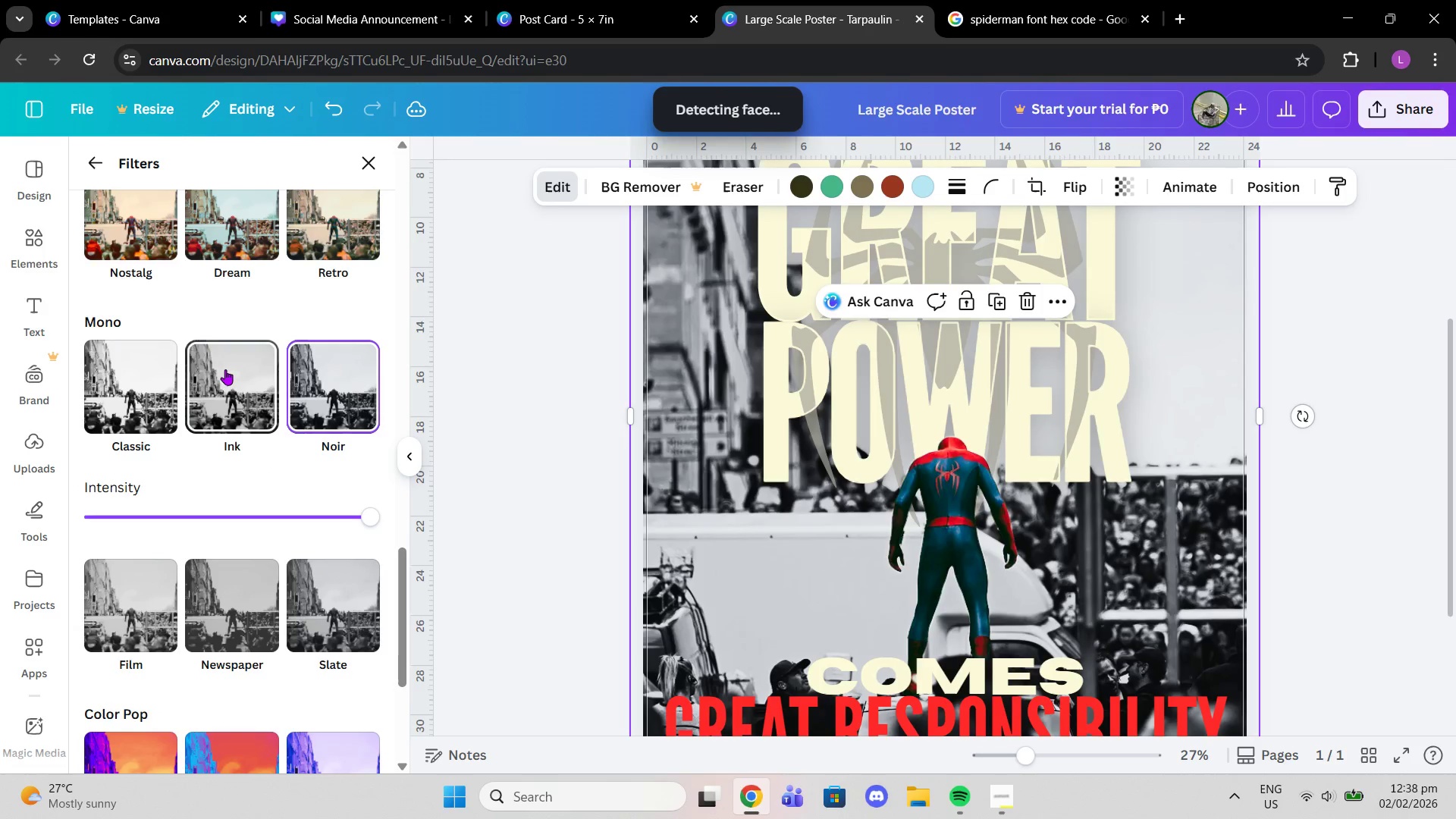 
left_click([225, 369])
 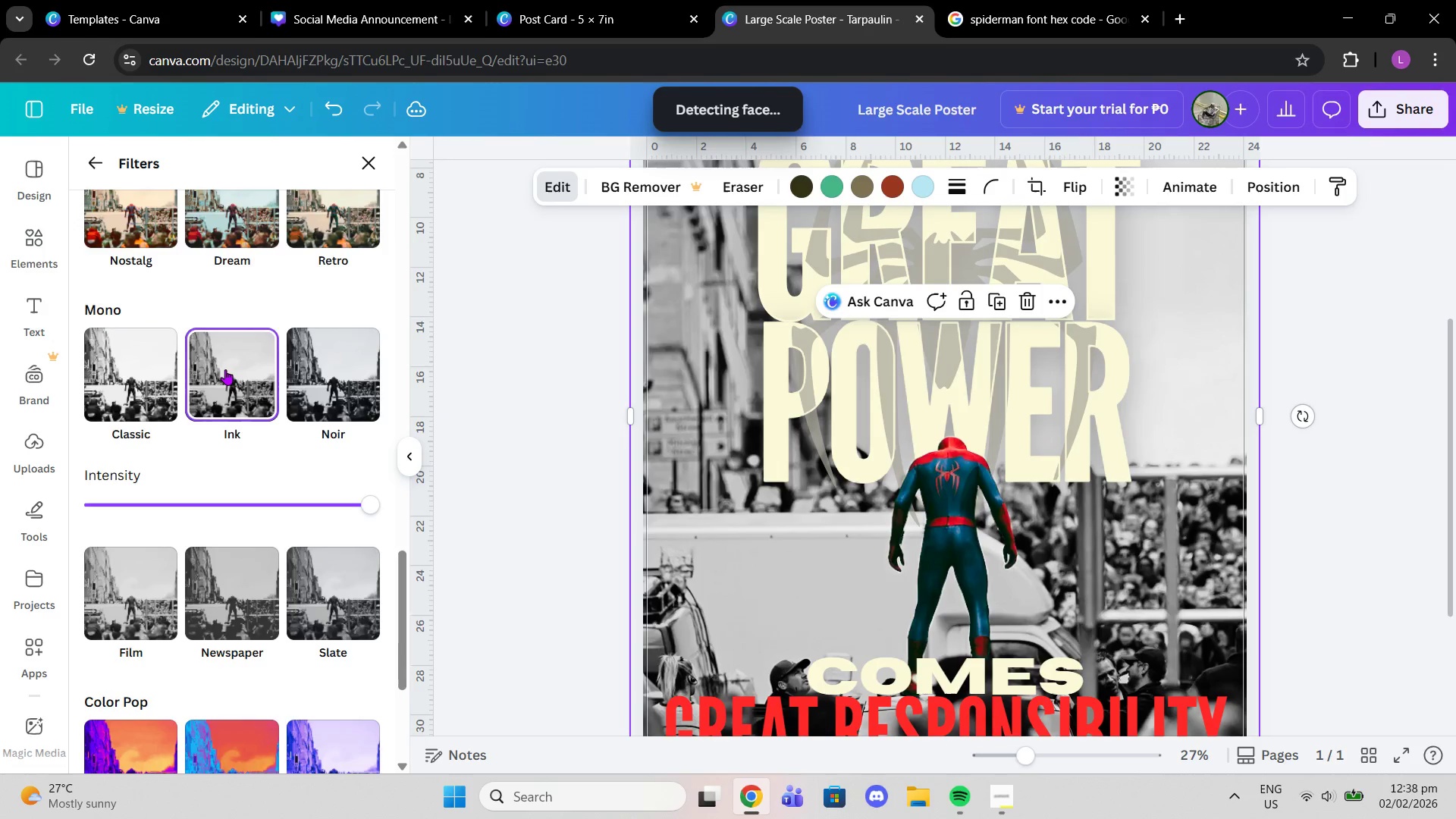 
scroll: coordinate [225, 369], scroll_direction: down, amount: 2.0
 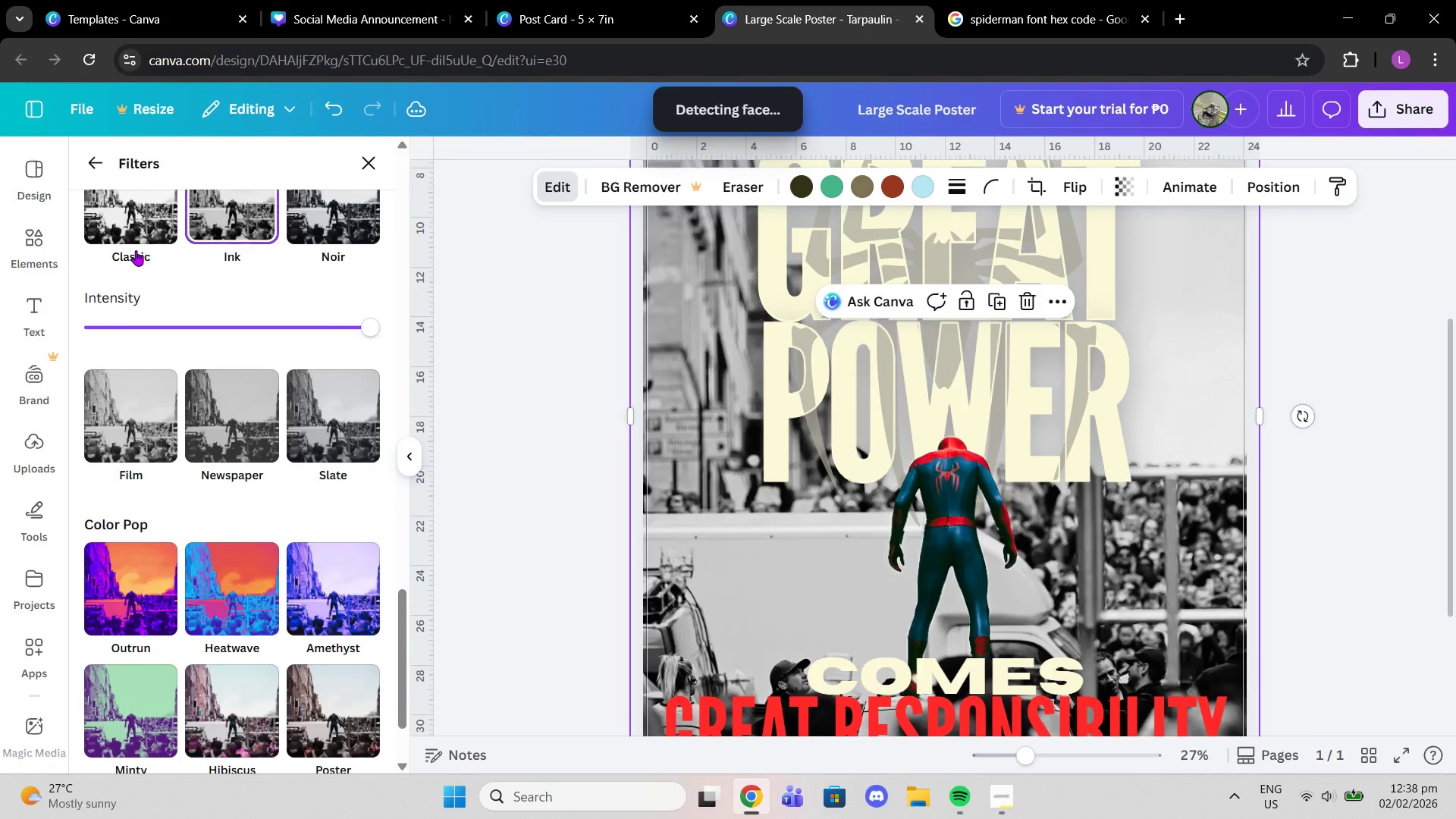 
left_click([136, 250])
 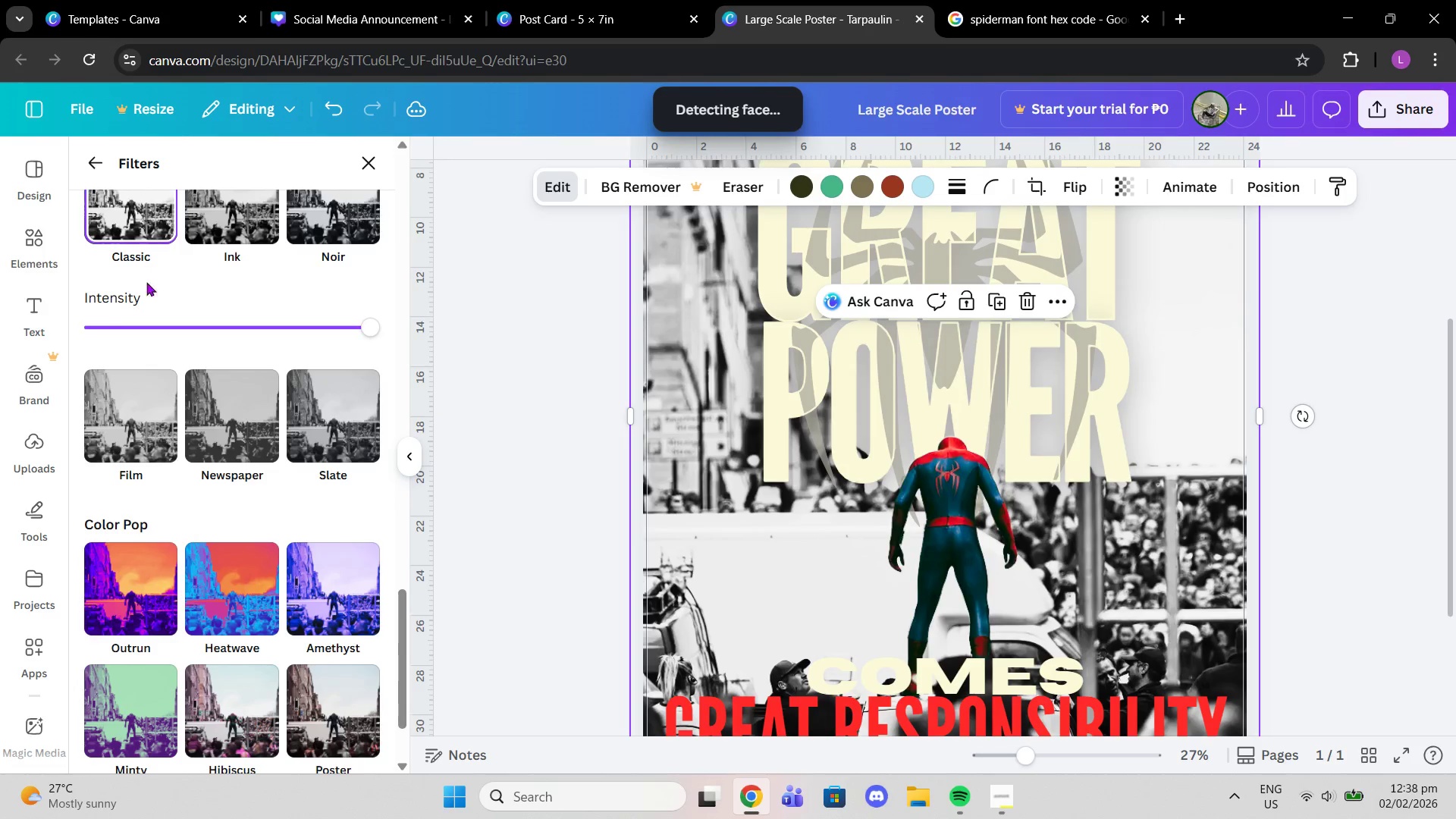 
scroll: coordinate [148, 289], scroll_direction: down, amount: 2.0
 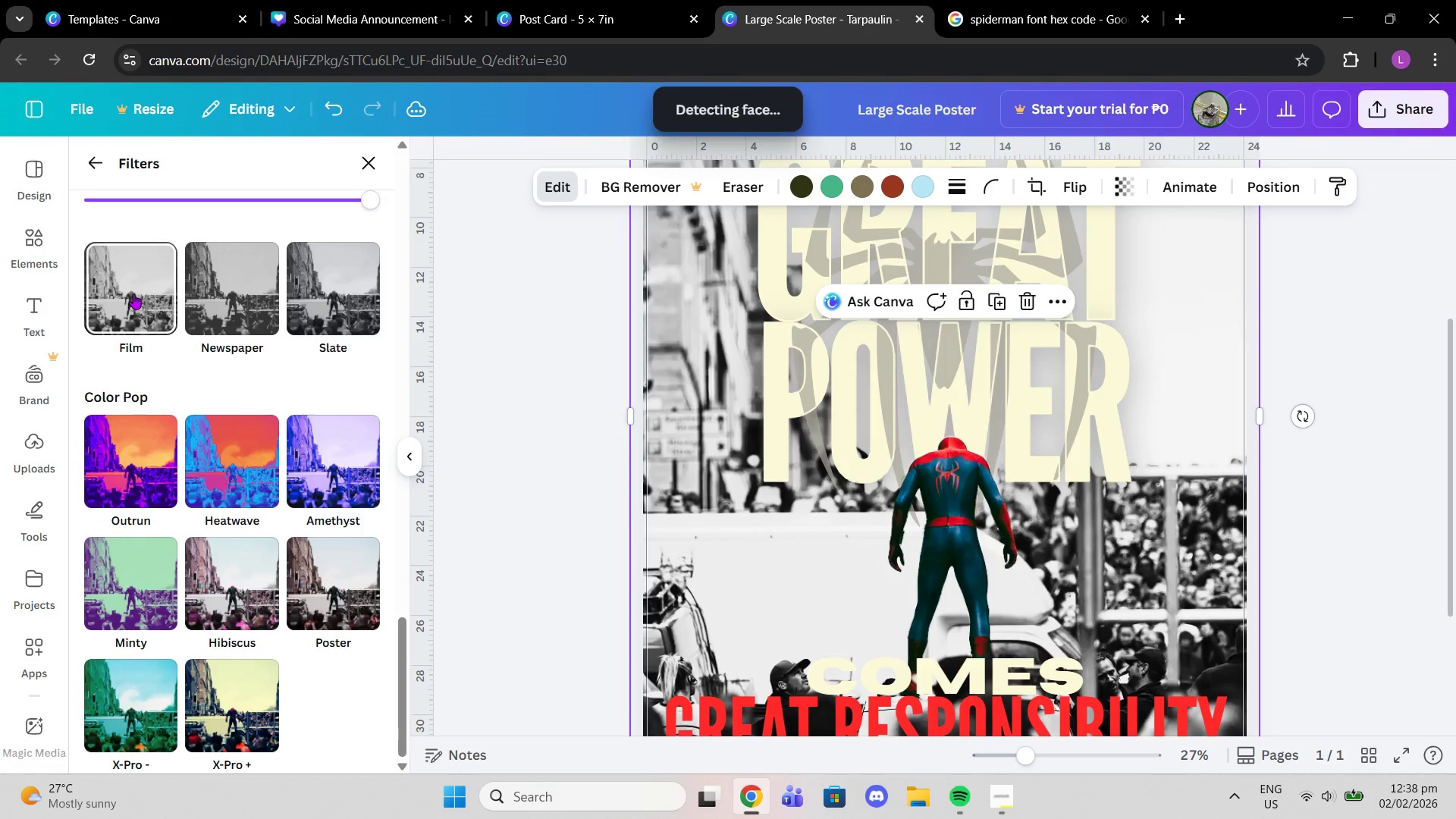 
left_click([133, 293])
 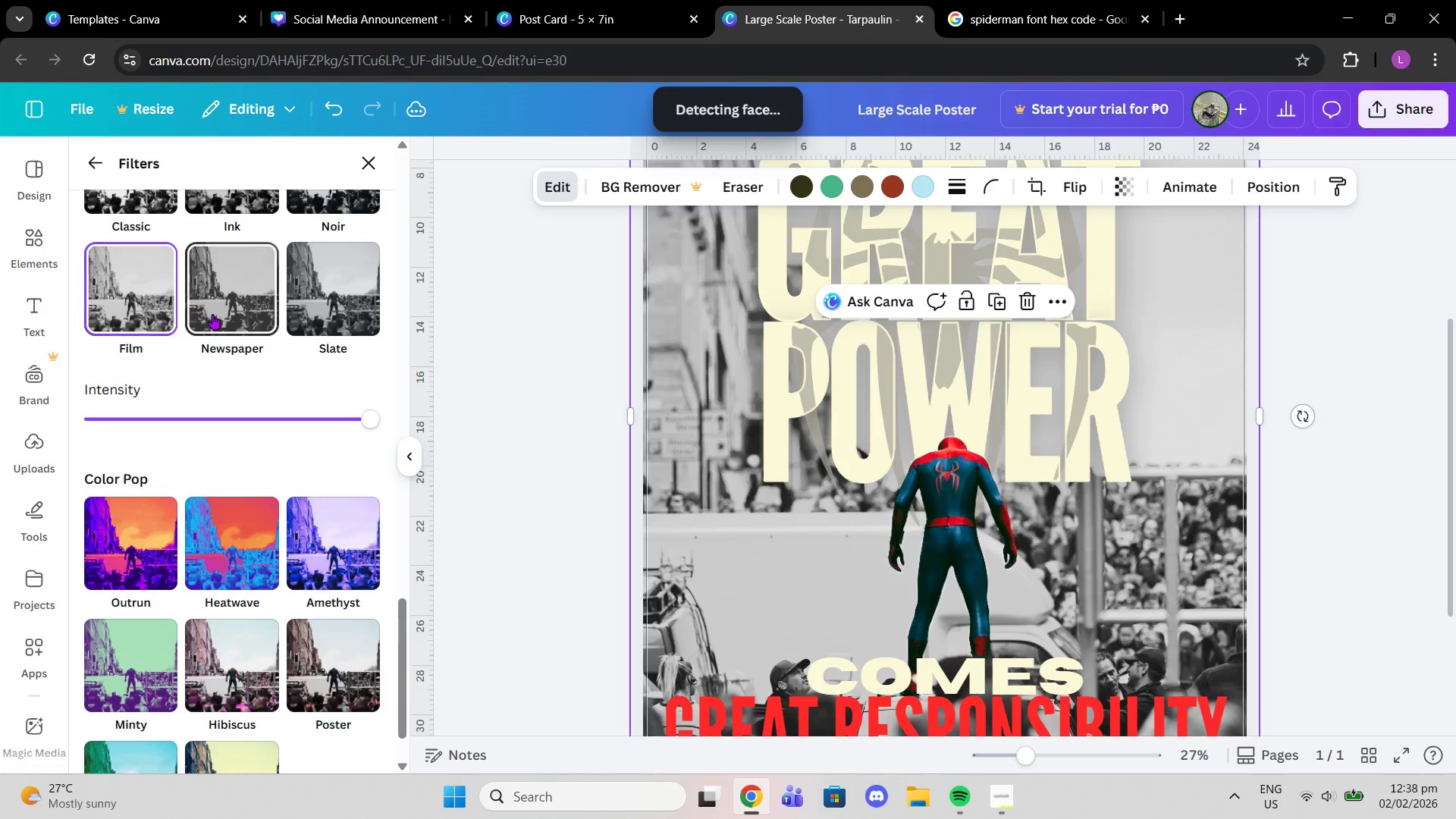 
left_click([212, 314])
 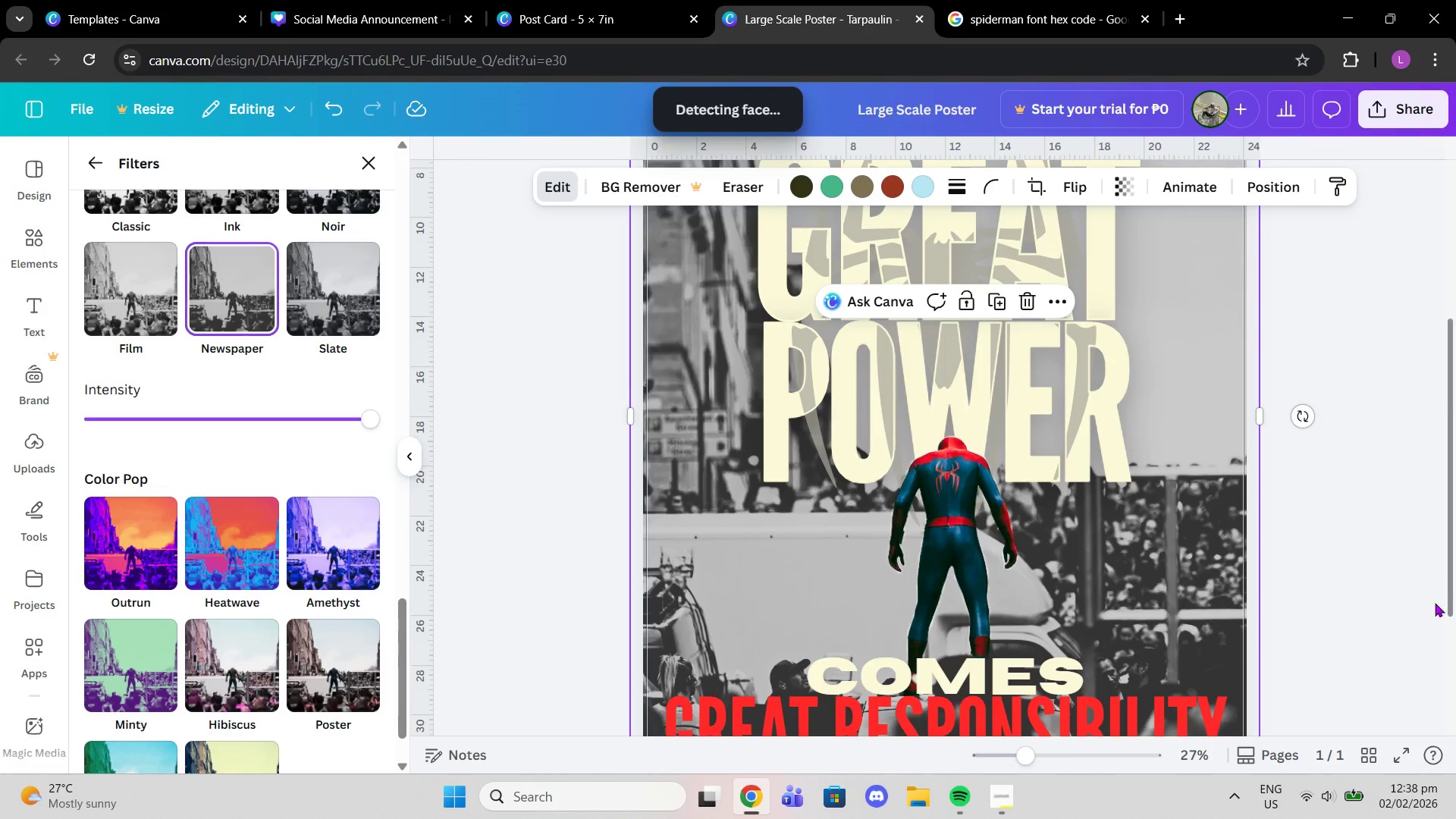 
double_click([1335, 551])
 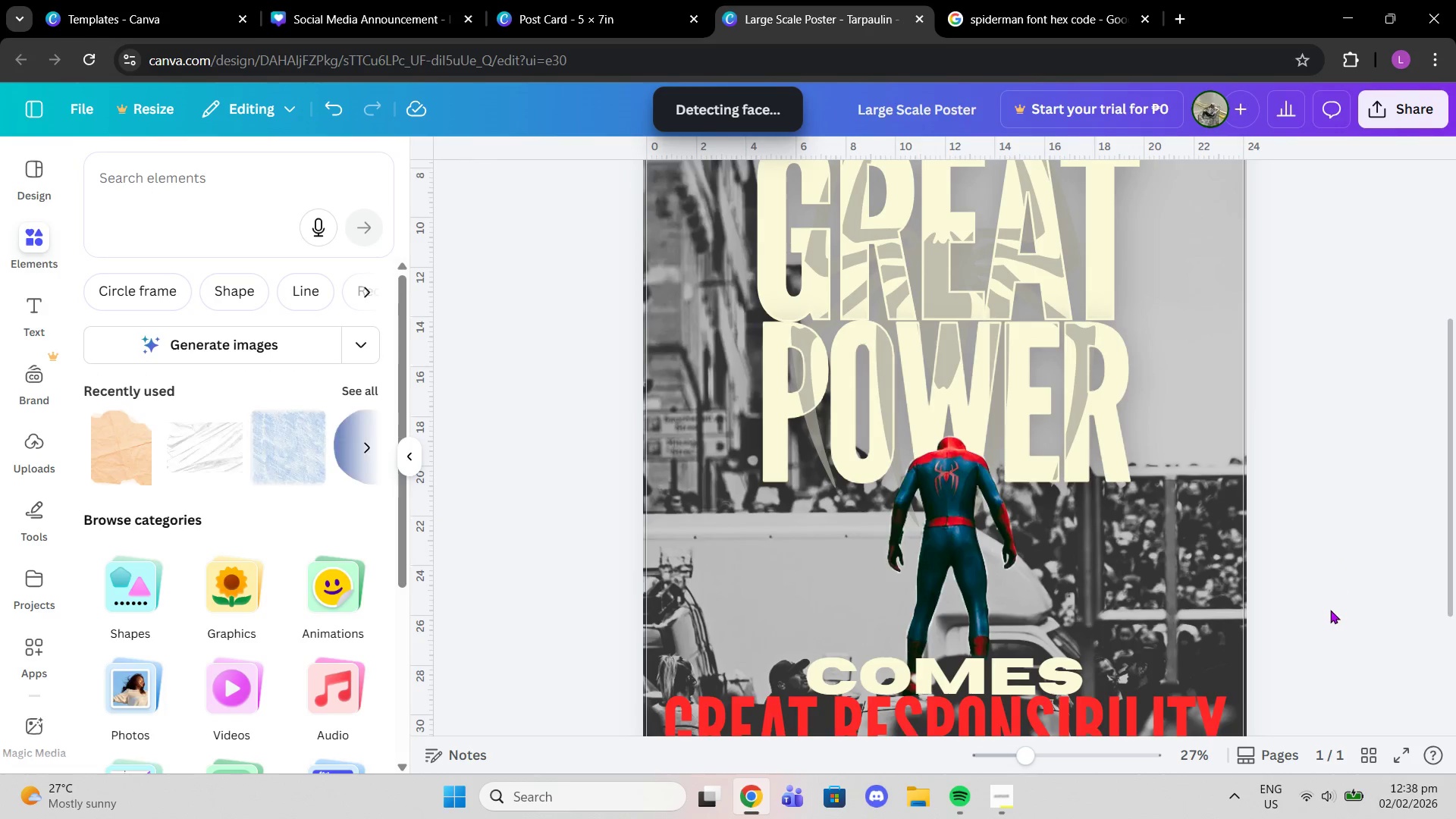 
scroll: coordinate [1331, 609], scroll_direction: down, amount: 2.0
 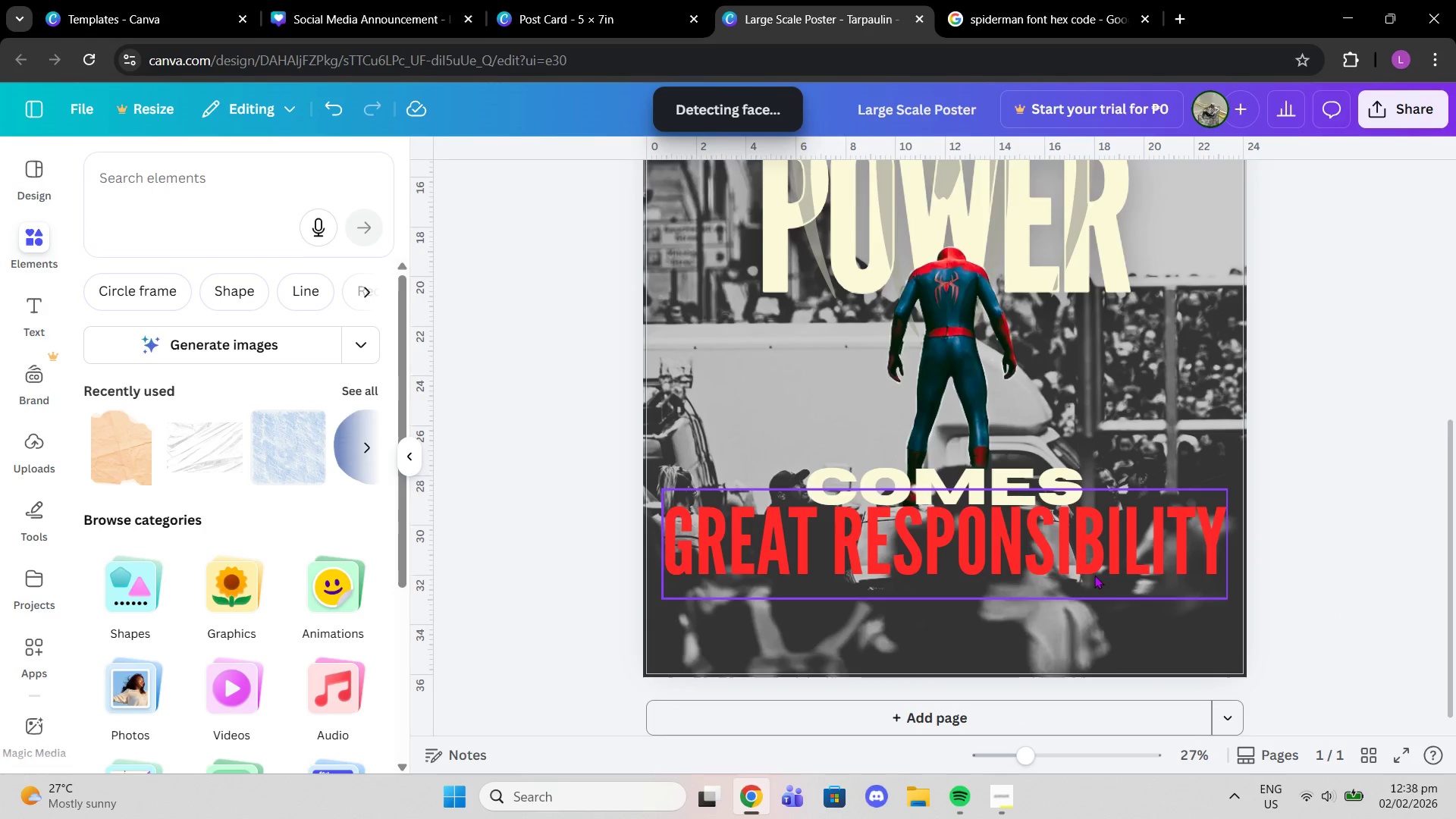 
left_click_drag(start_coordinate=[1094, 575], to_coordinate=[1094, 585])
 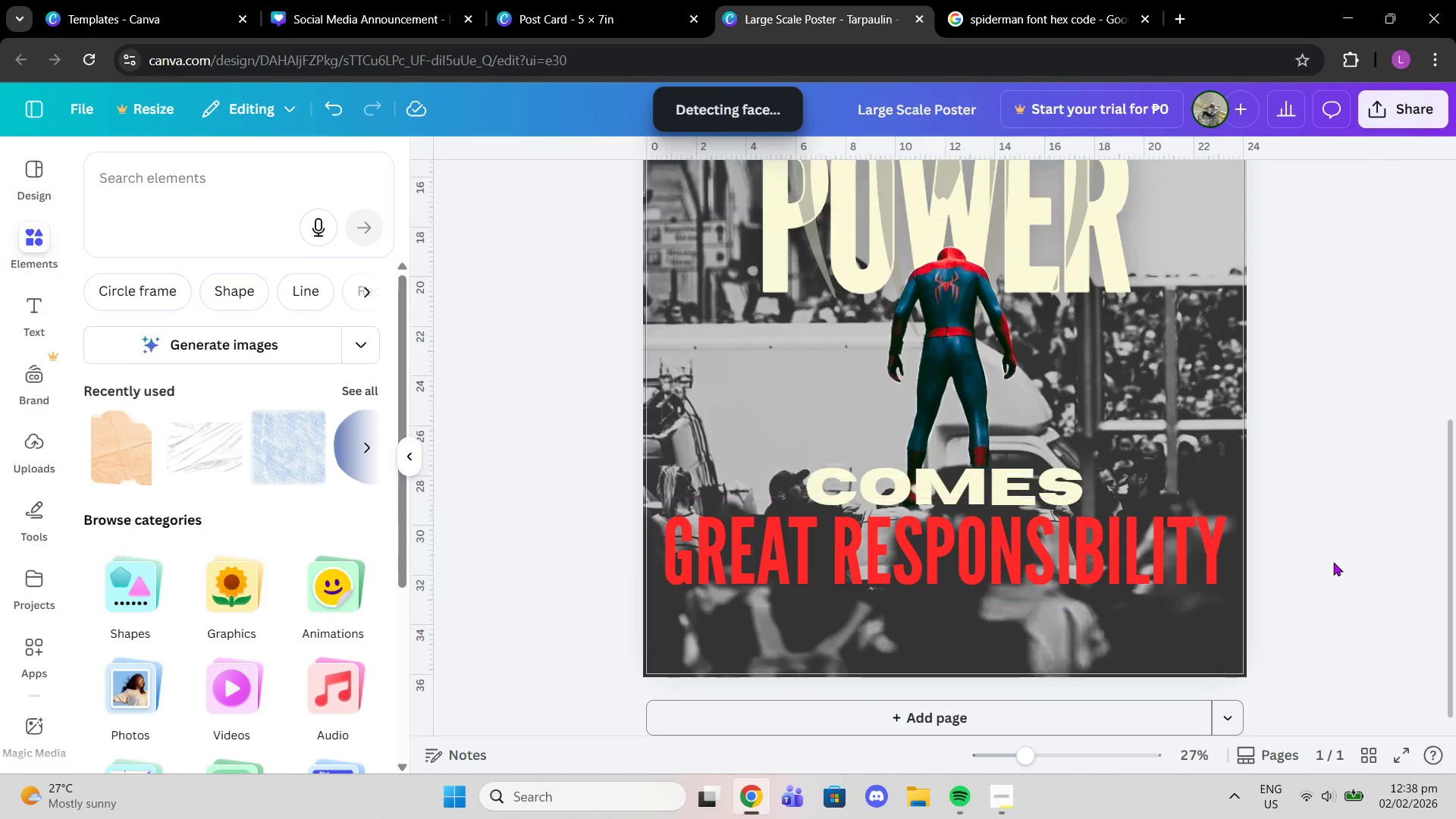 
double_click([1333, 562])
 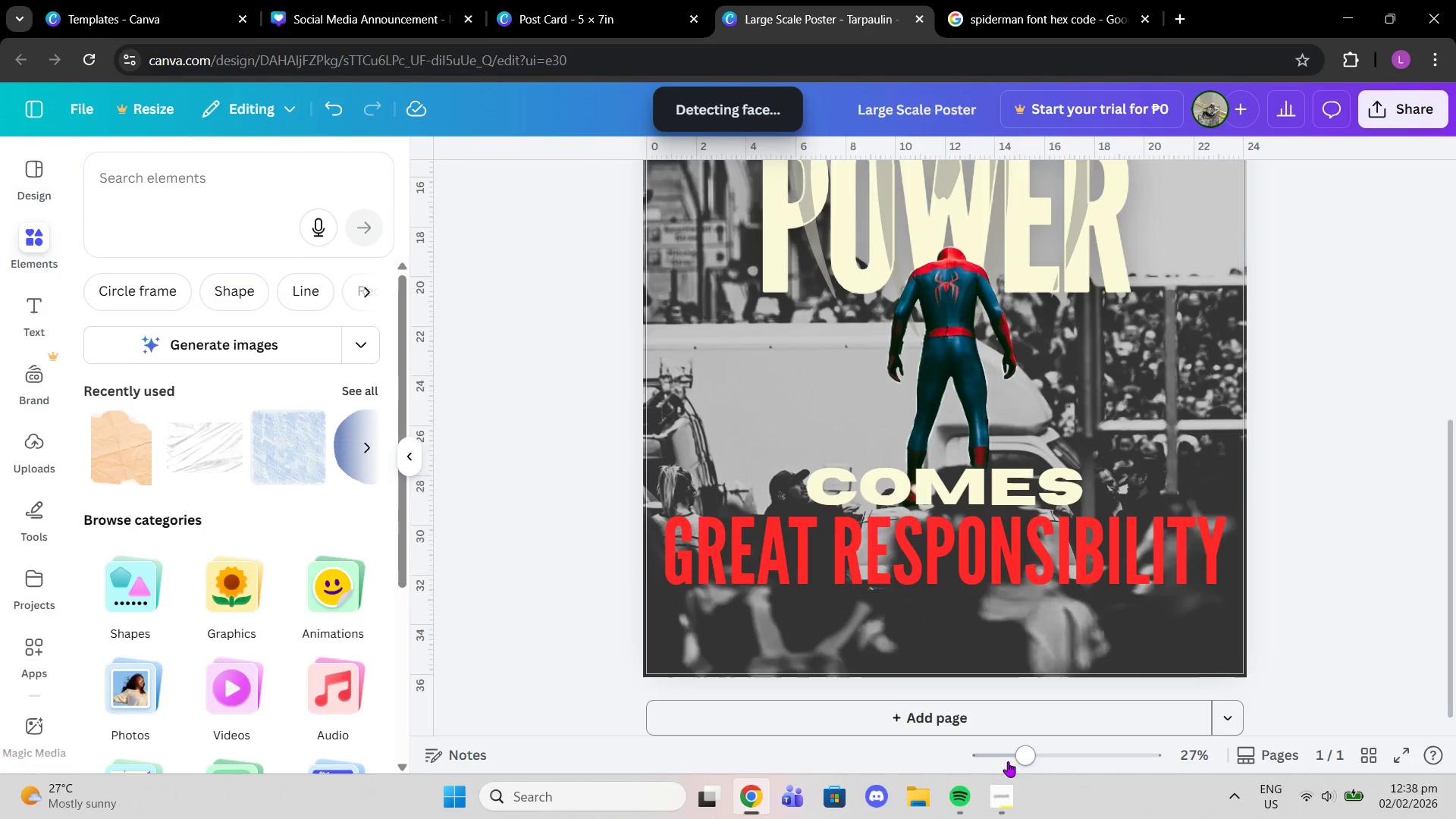 
left_click_drag(start_coordinate=[1012, 761], to_coordinate=[1007, 759])
 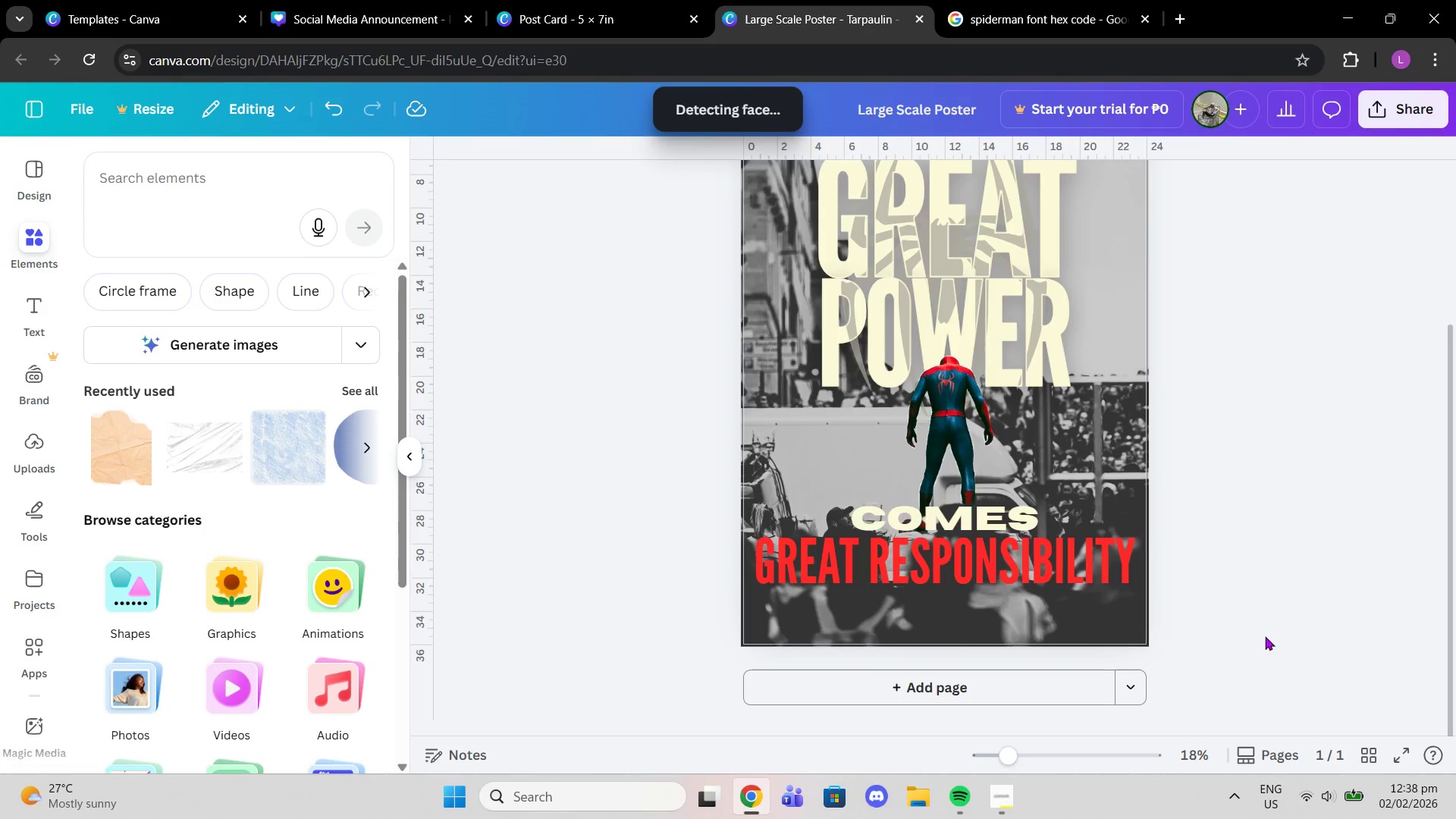 
left_click([1265, 636])
 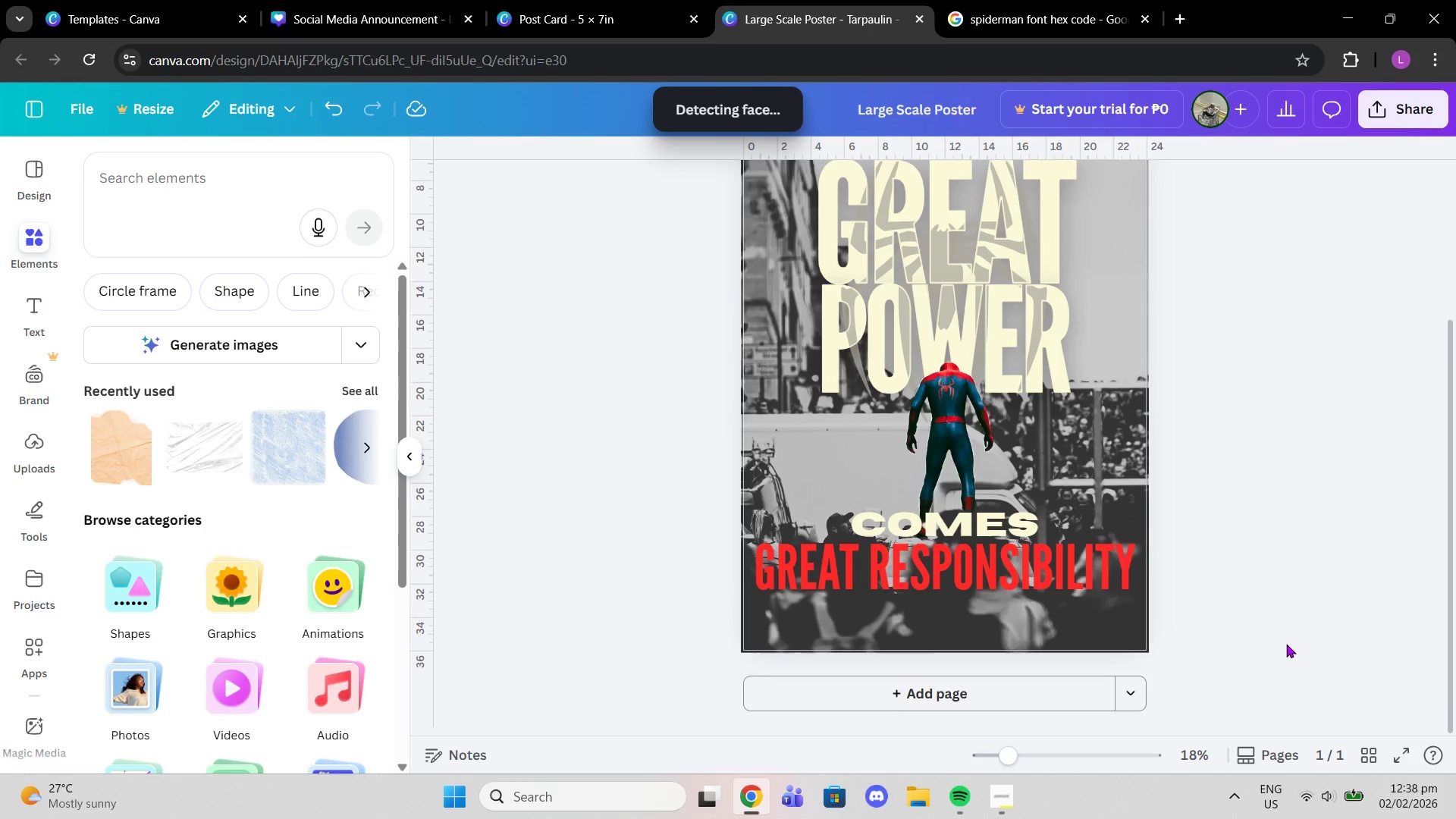 
scroll: coordinate [1286, 644], scroll_direction: up, amount: 1.0
 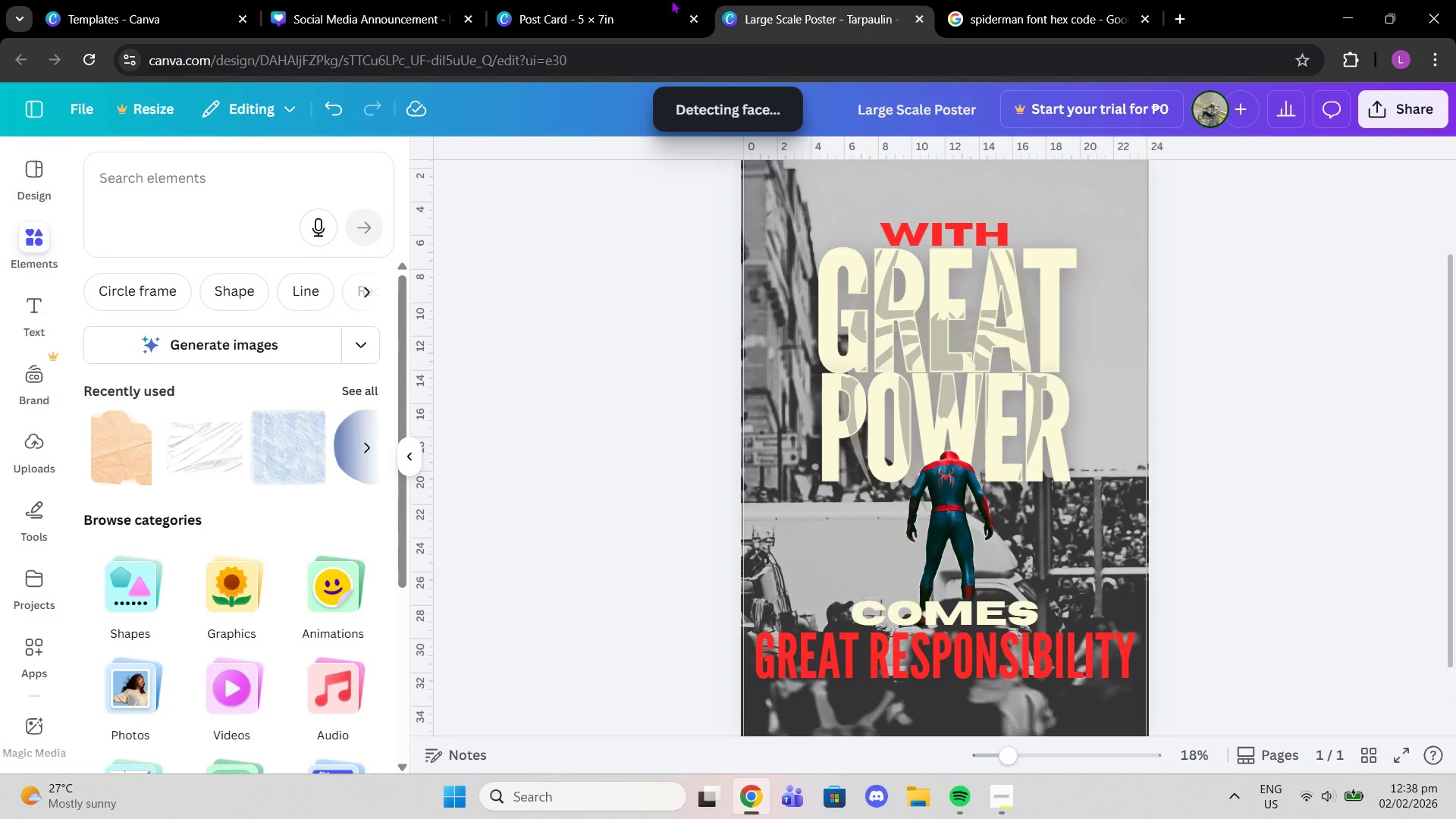 
left_click([604, 0])
 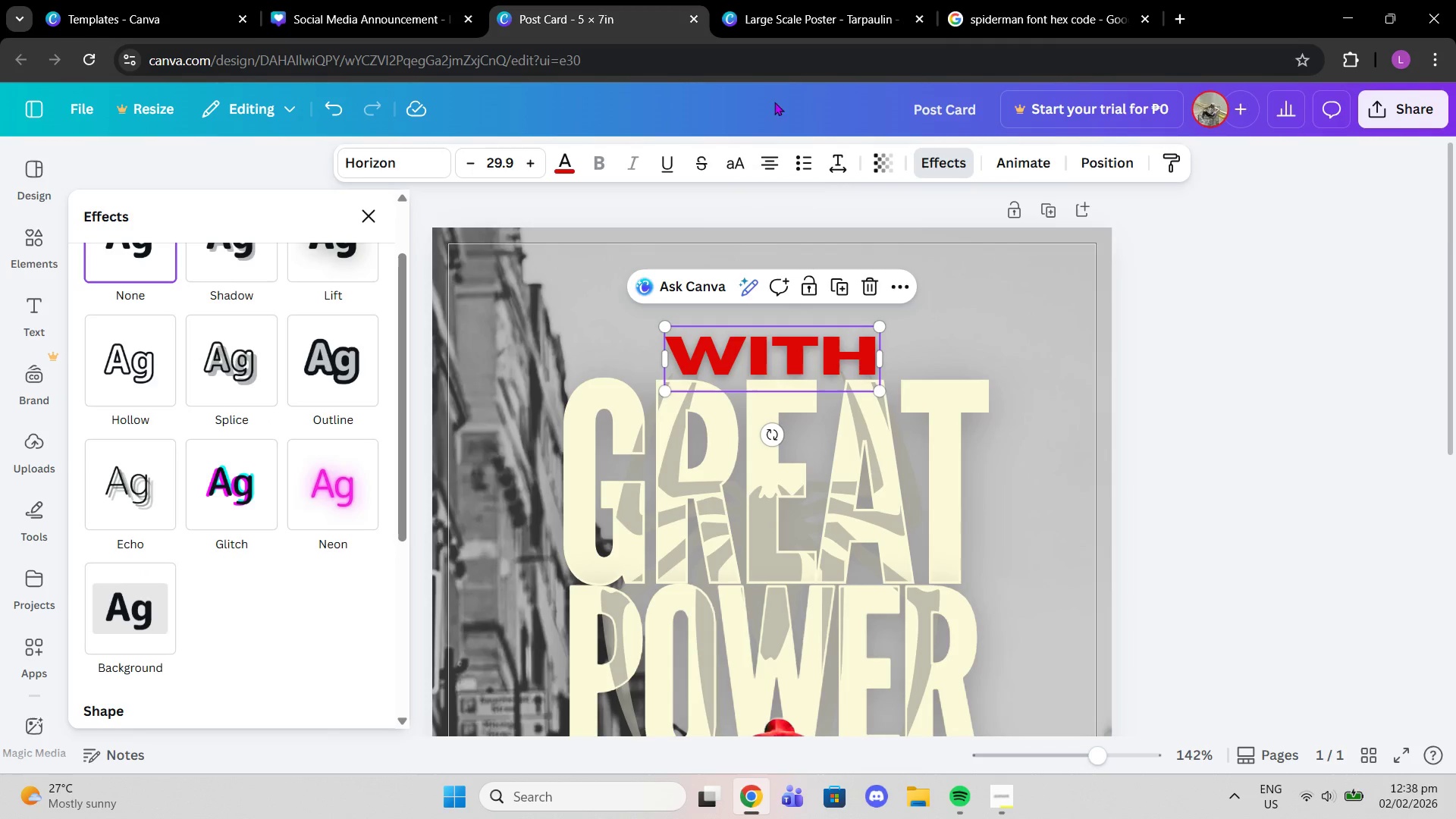 
scroll: coordinate [833, 196], scroll_direction: down, amount: 1.0
 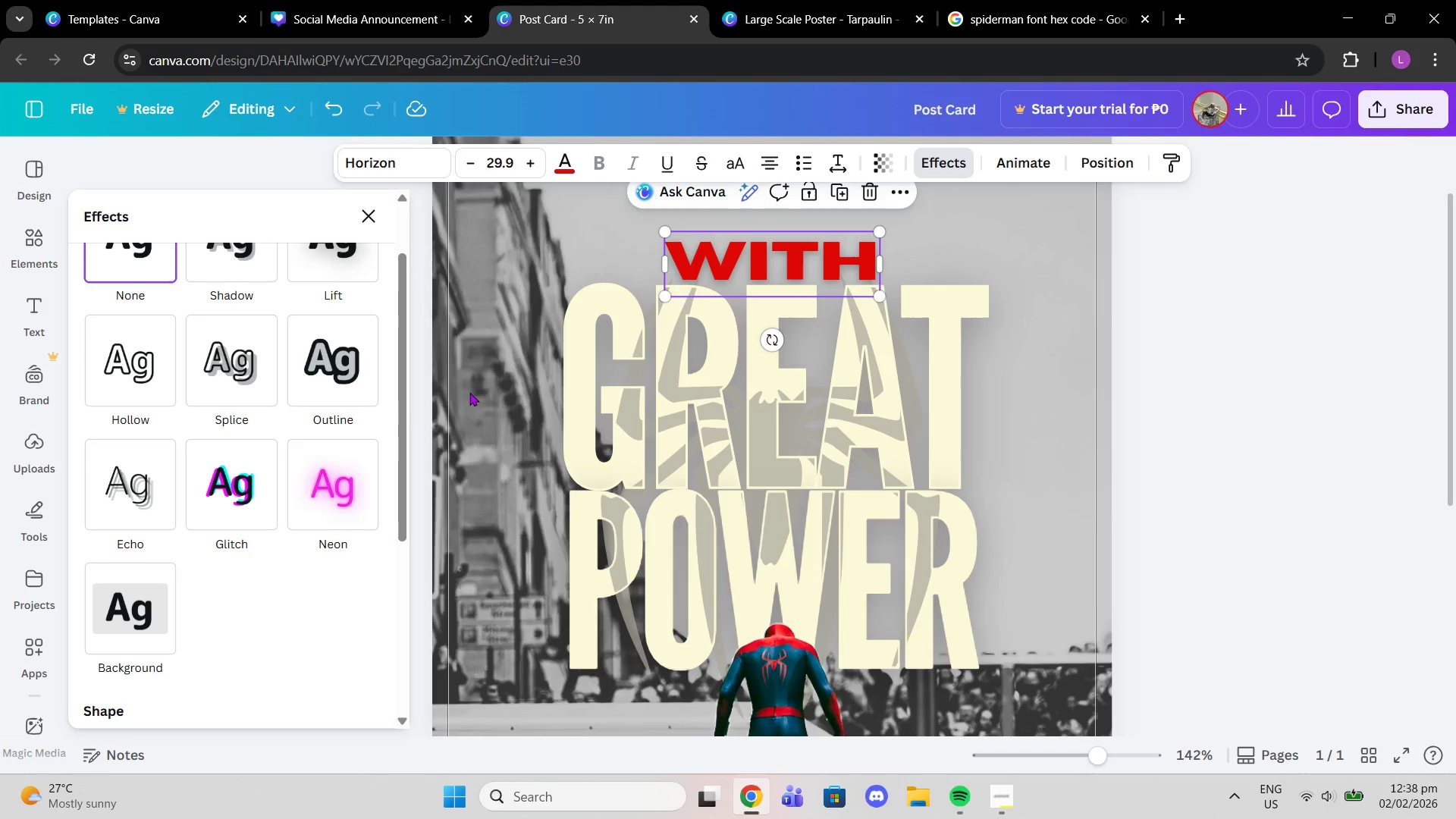 
scroll: coordinate [500, 289], scroll_direction: up, amount: 1.0
 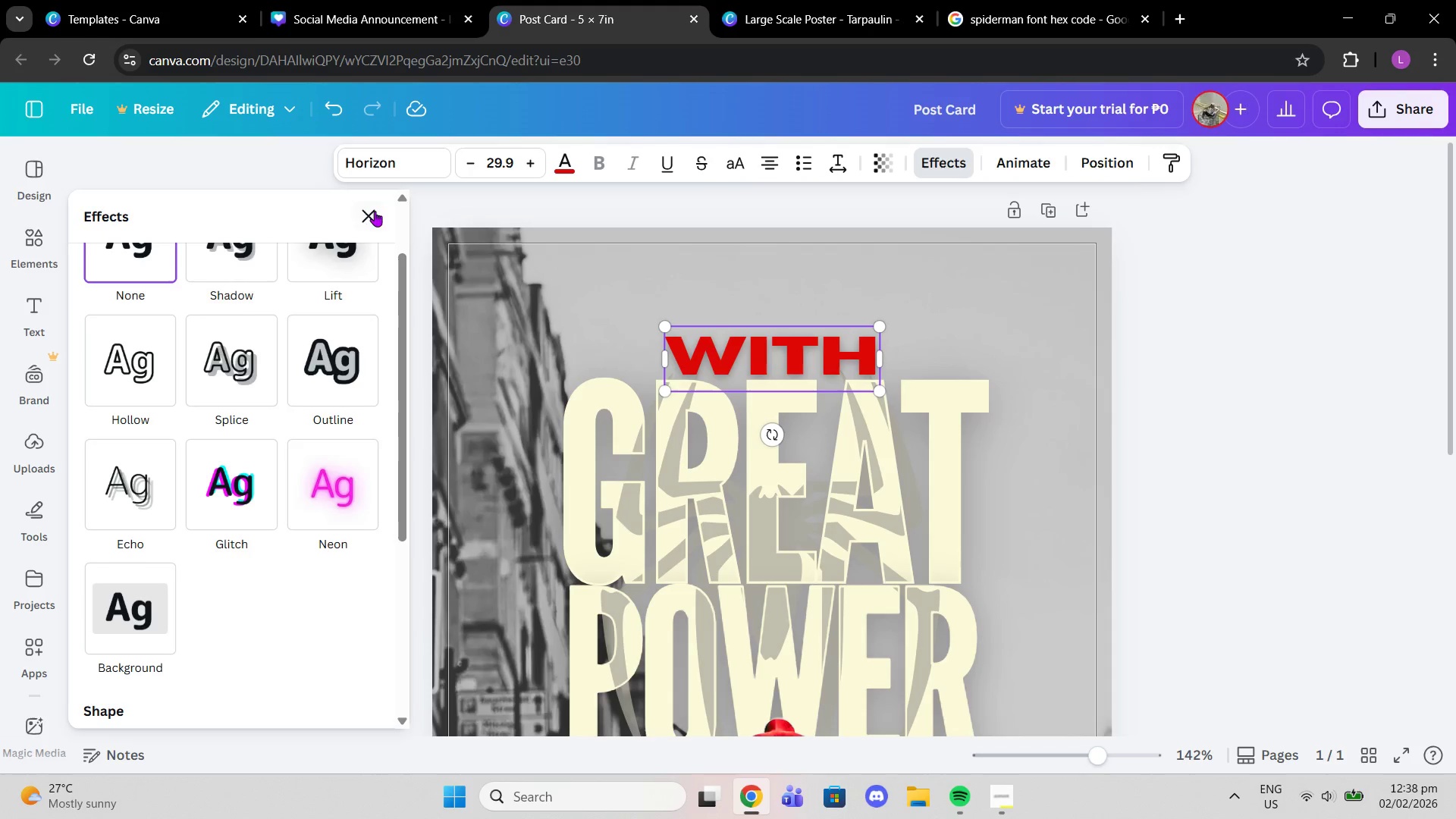 
left_click([362, 207])
 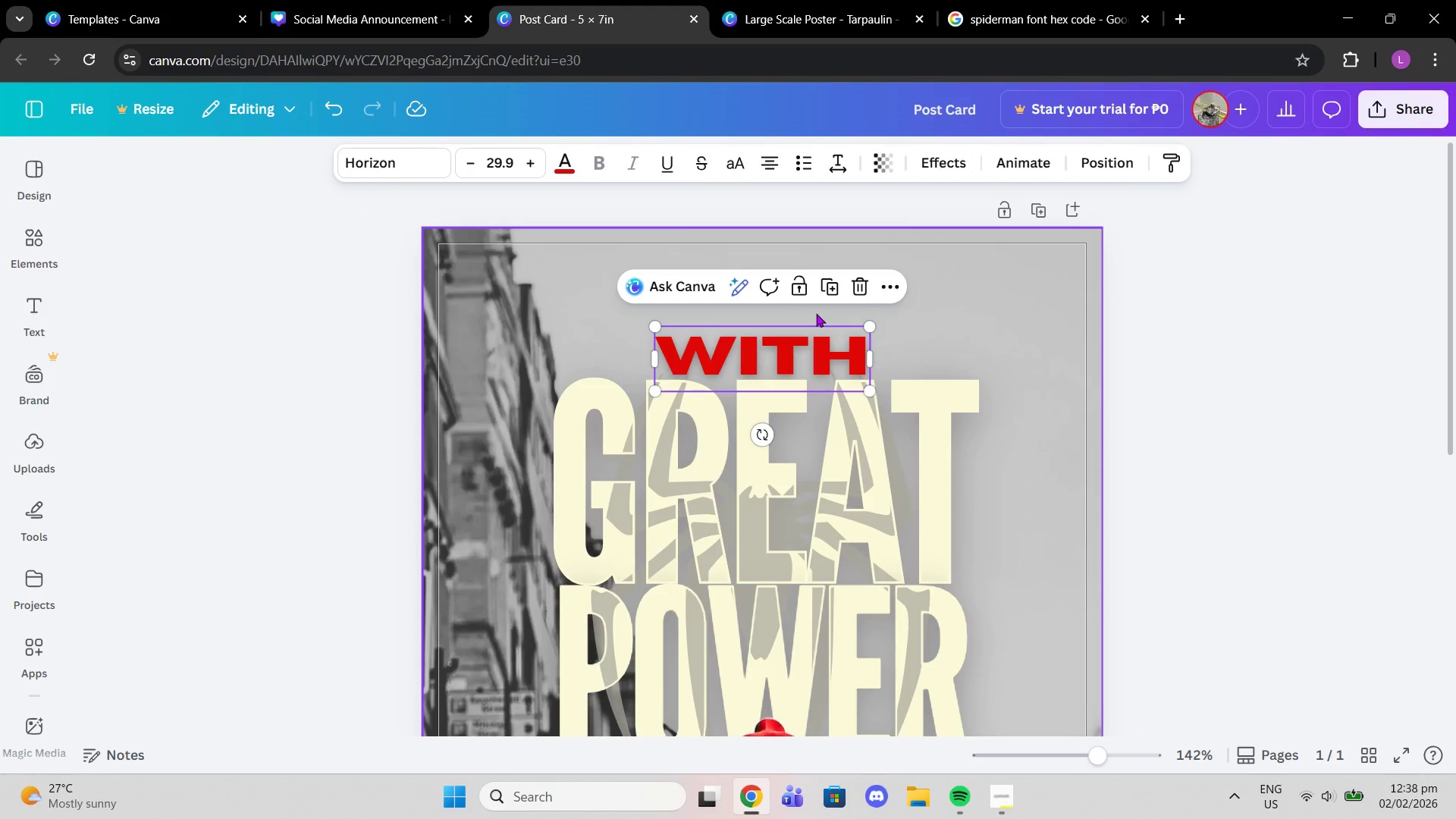 
key(Delete)
 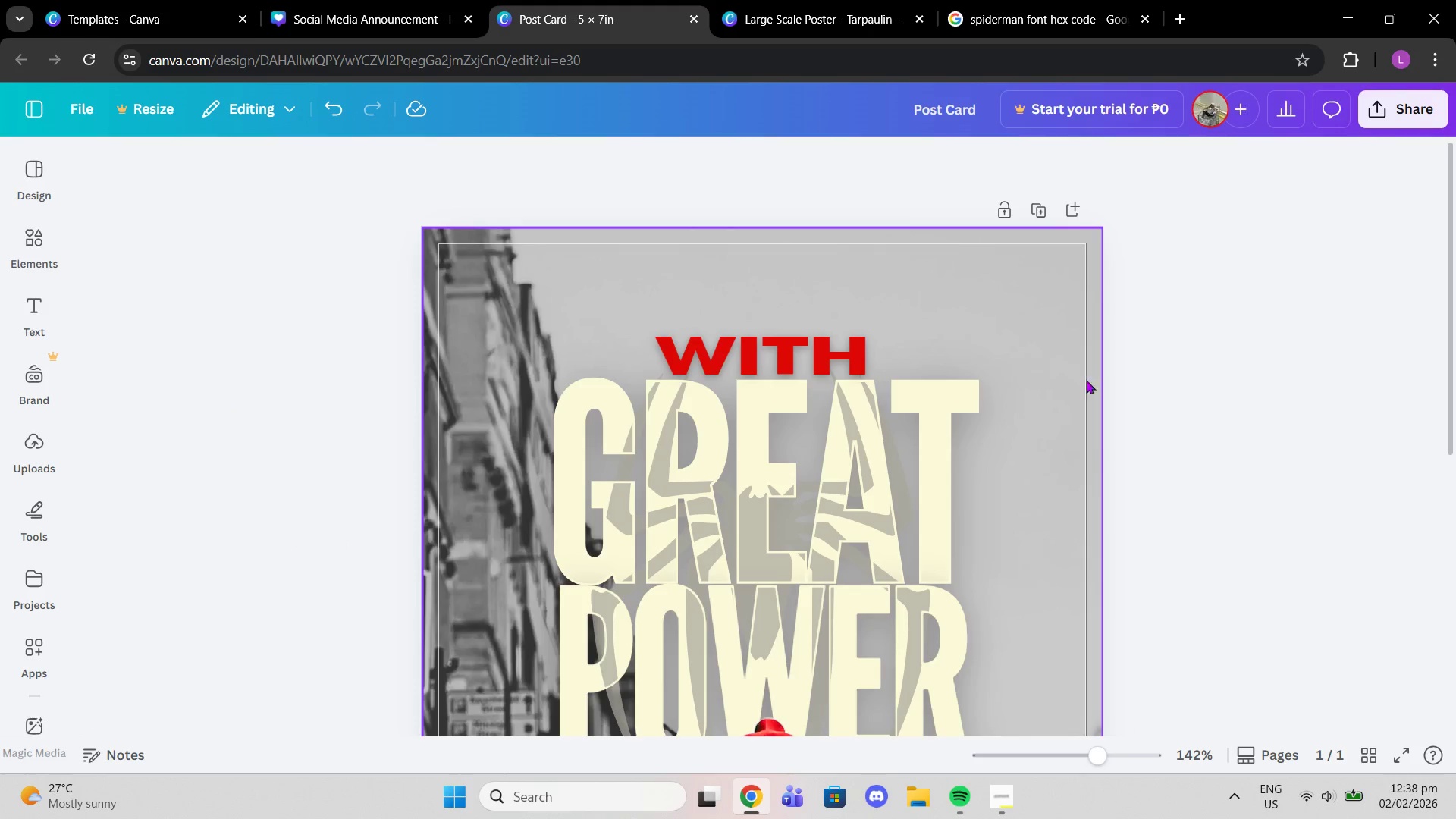 
scroll: coordinate [1120, 381], scroll_direction: down, amount: 3.0
 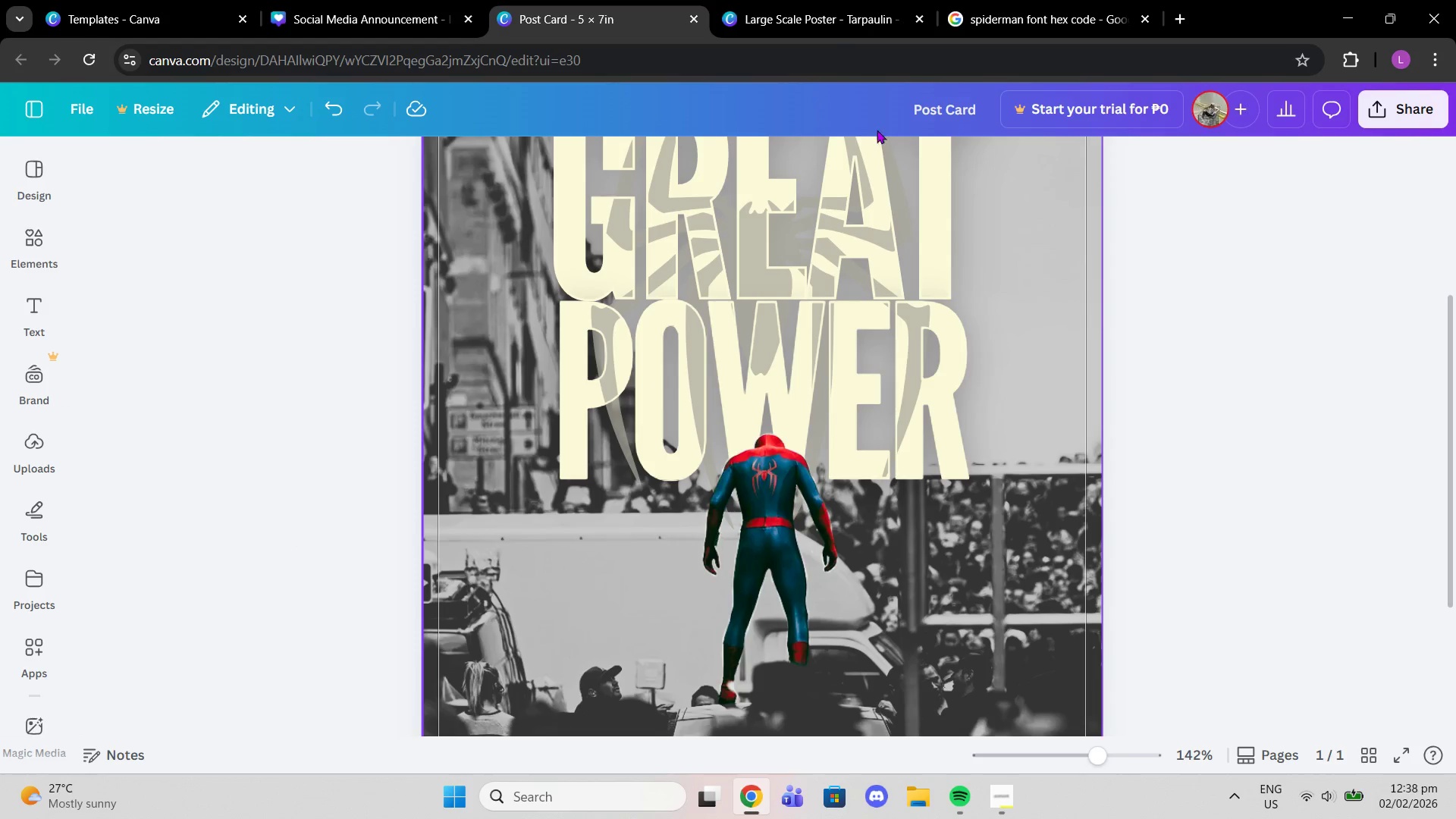 
left_click([833, 0])
 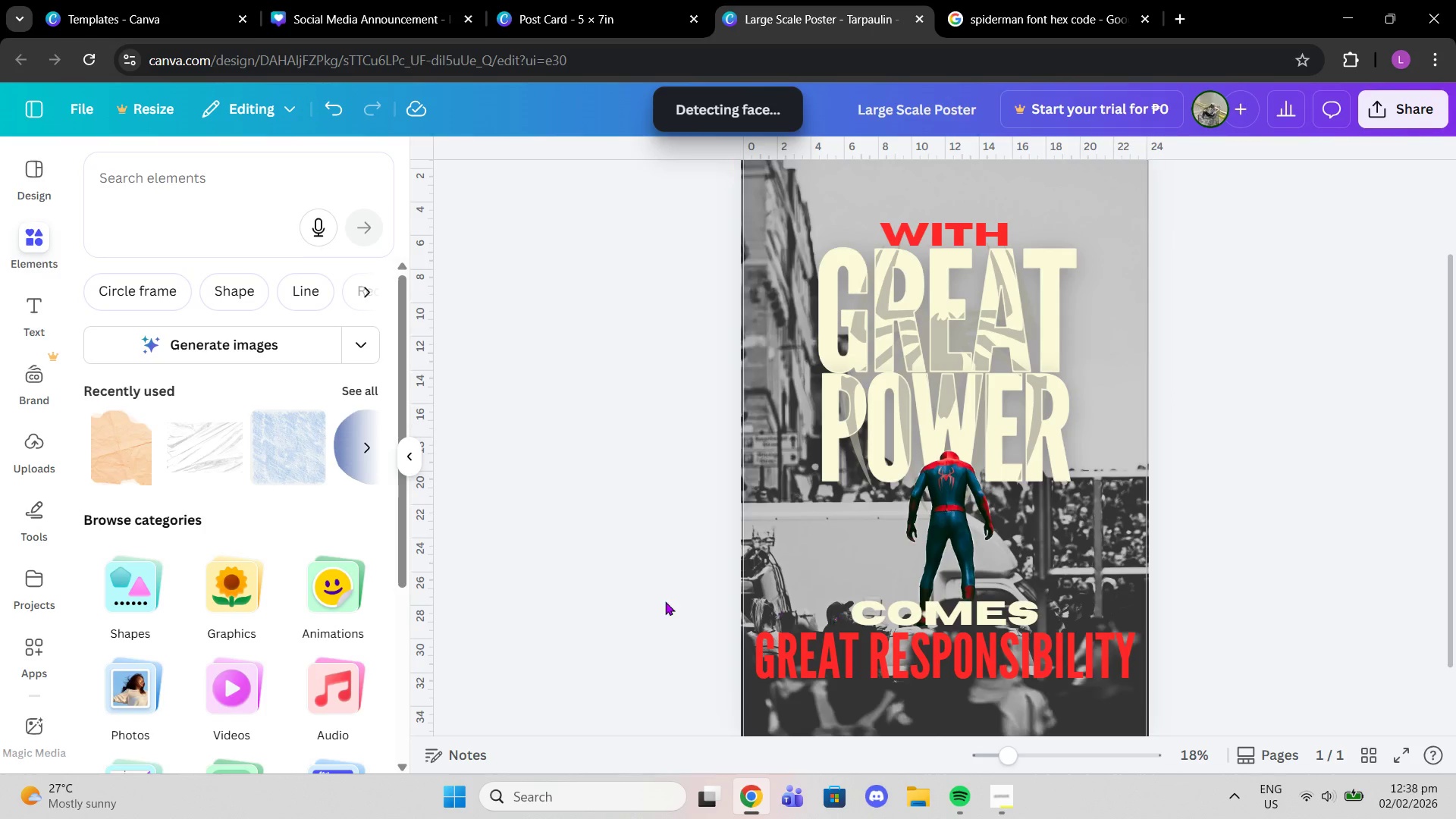 
left_click_drag(start_coordinate=[648, 602], to_coordinate=[877, 638])
 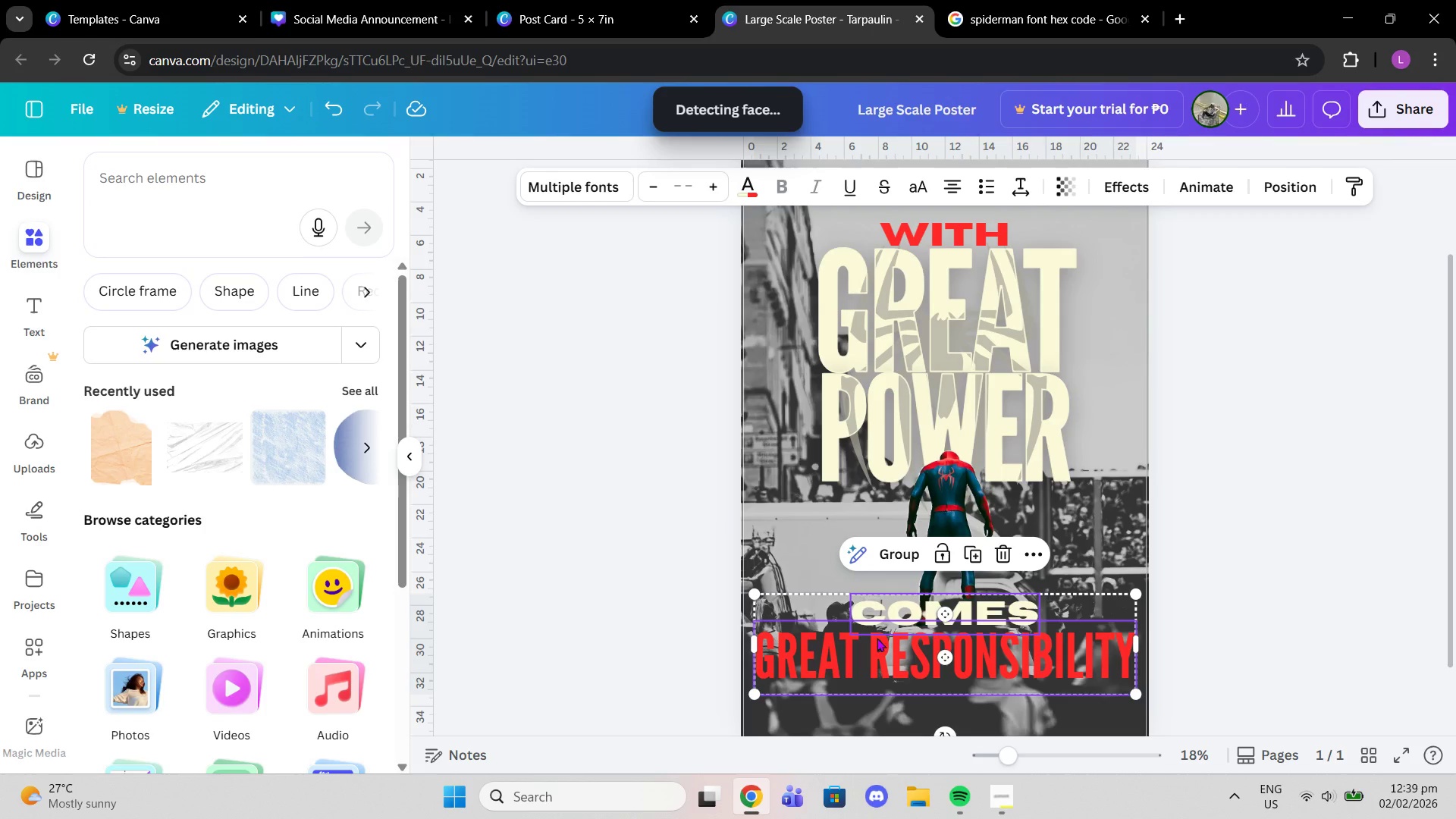 
key(Control+C)
 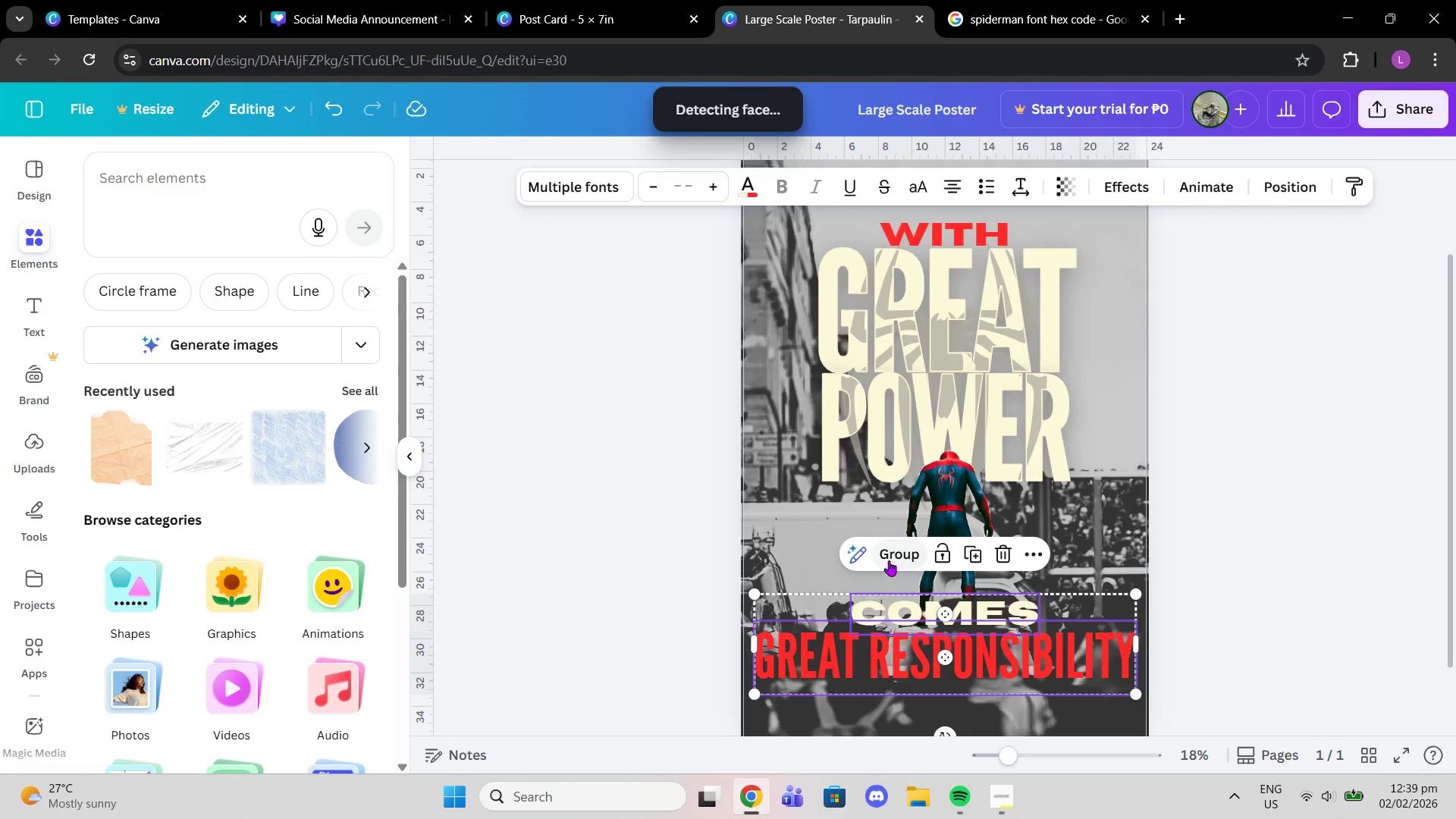 
left_click([889, 560])
 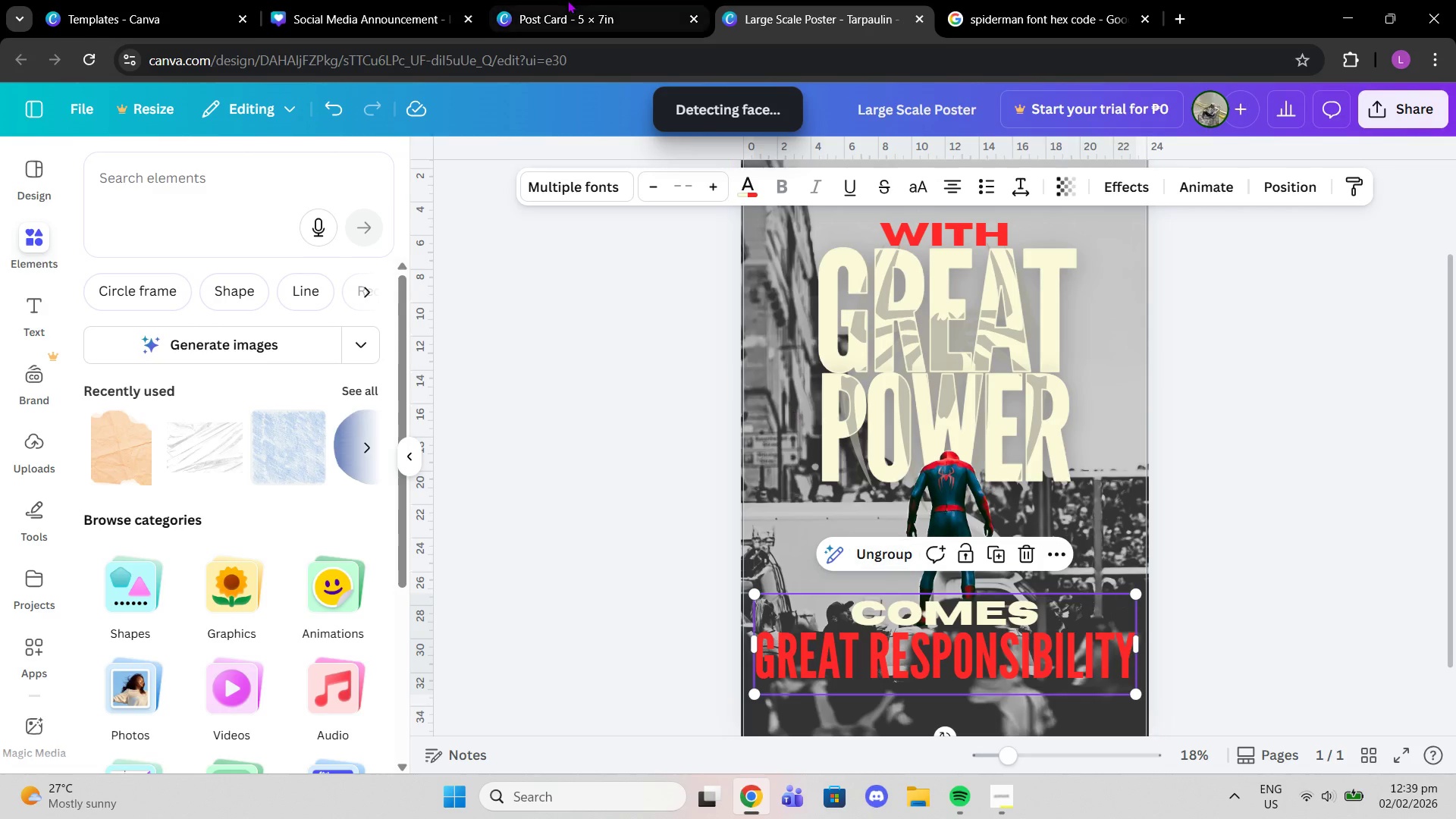 
left_click([567, 0])
 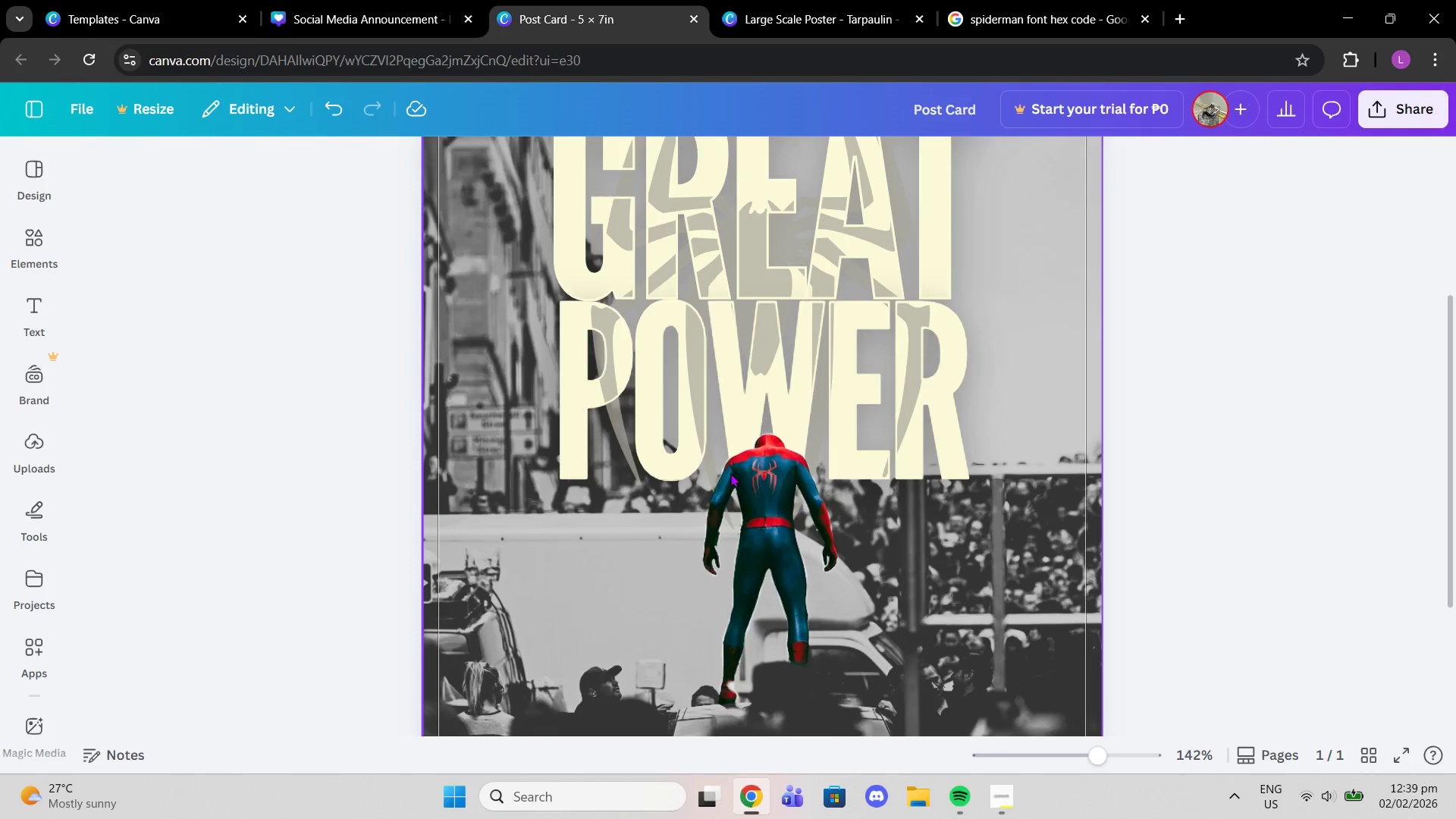 
scroll: coordinate [728, 479], scroll_direction: down, amount: 2.0
 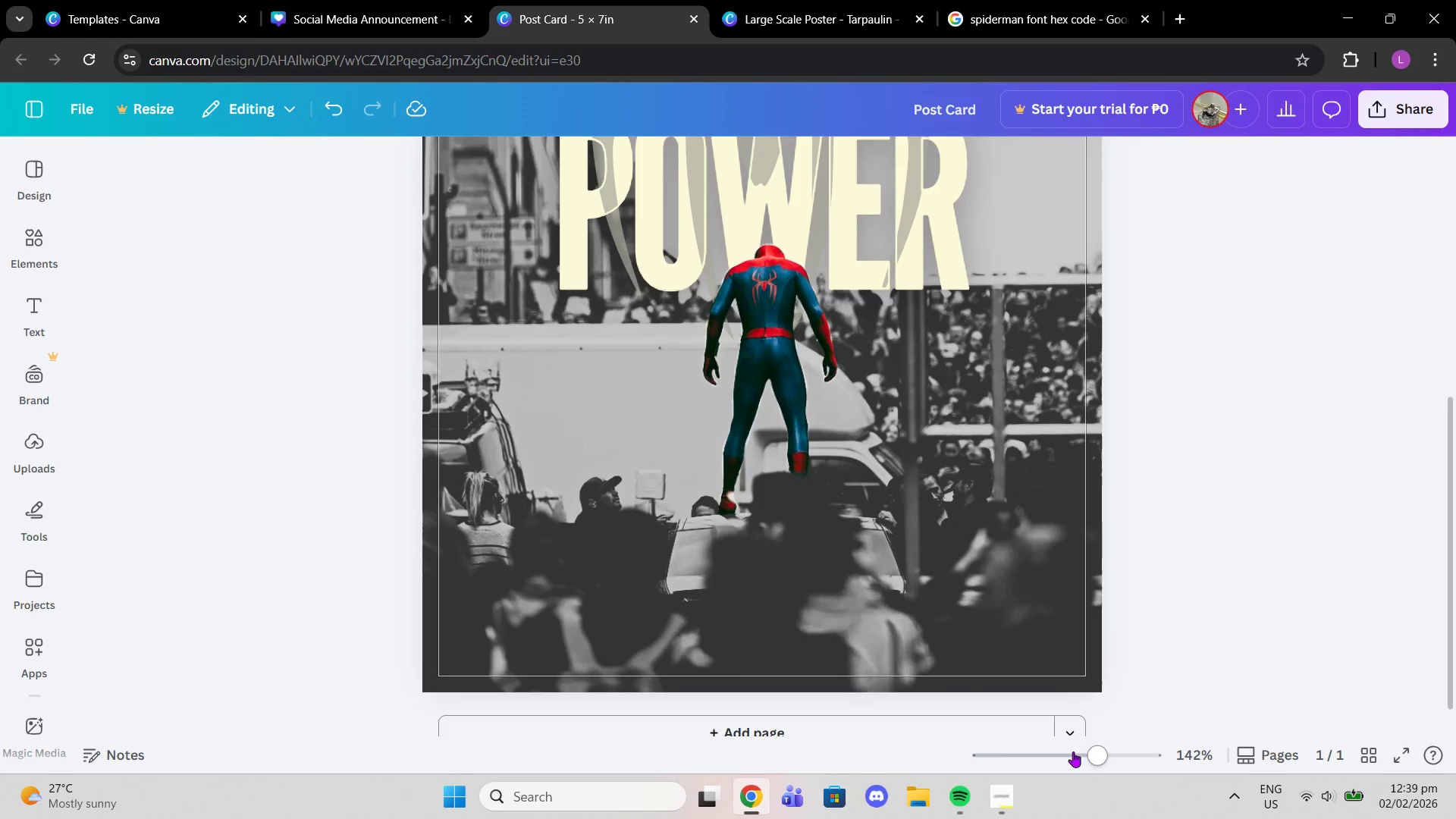 
left_click_drag(start_coordinate=[1091, 754], to_coordinate=[1072, 756])
 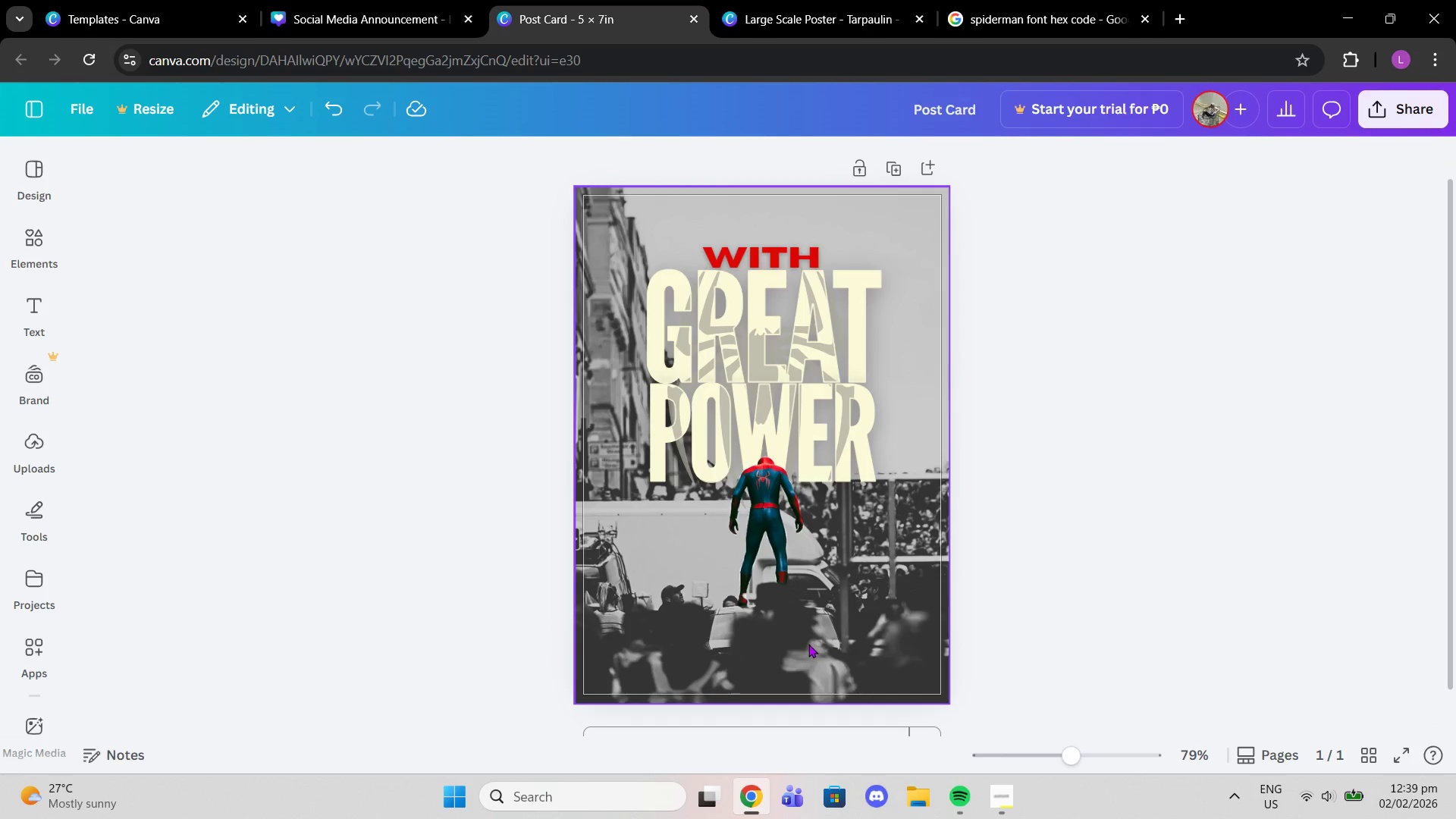 
key(Control+V)
 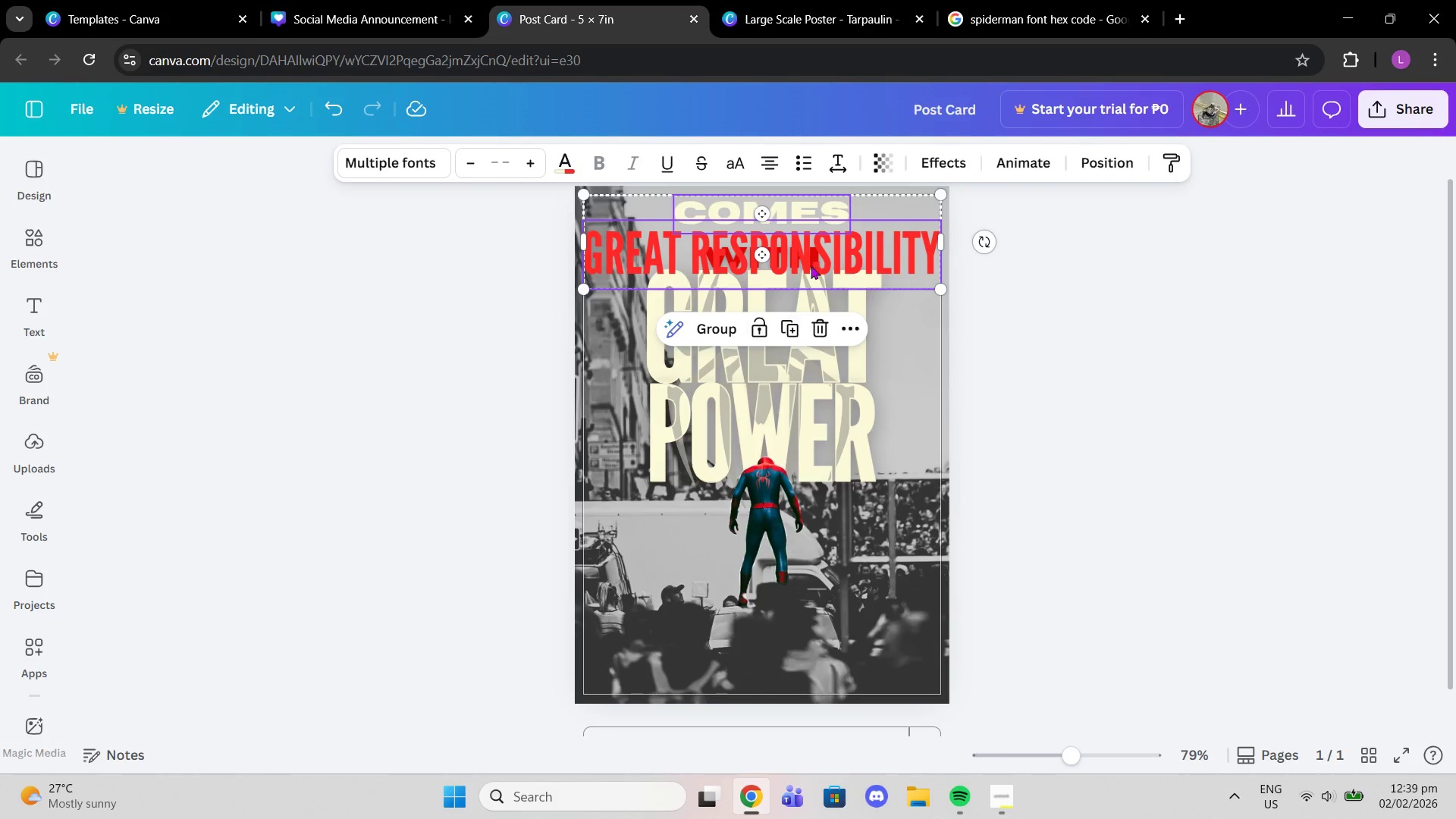 
left_click_drag(start_coordinate=[811, 265], to_coordinate=[810, 651])
 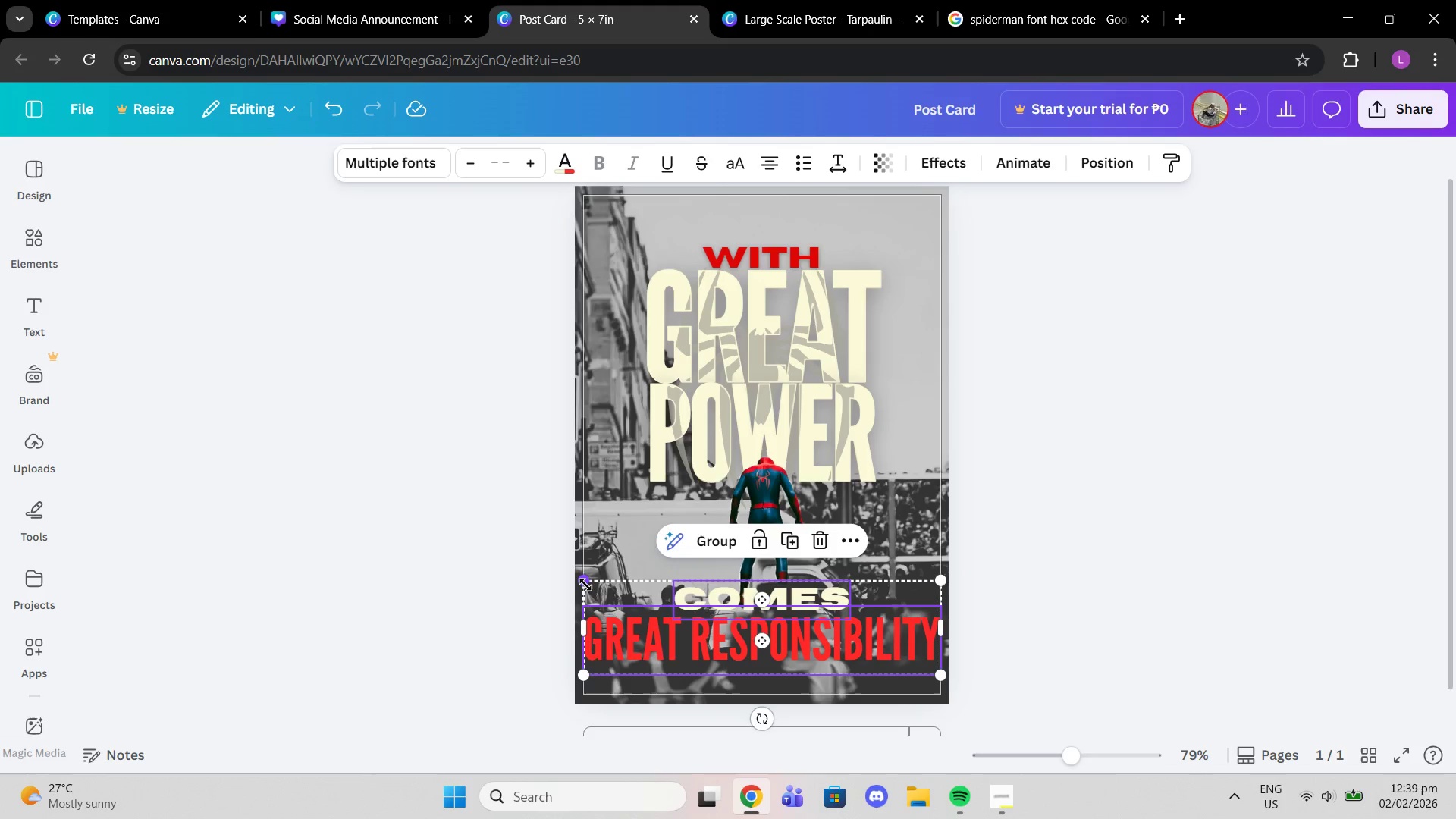 
left_click_drag(start_coordinate=[585, 585], to_coordinate=[595, 595])
 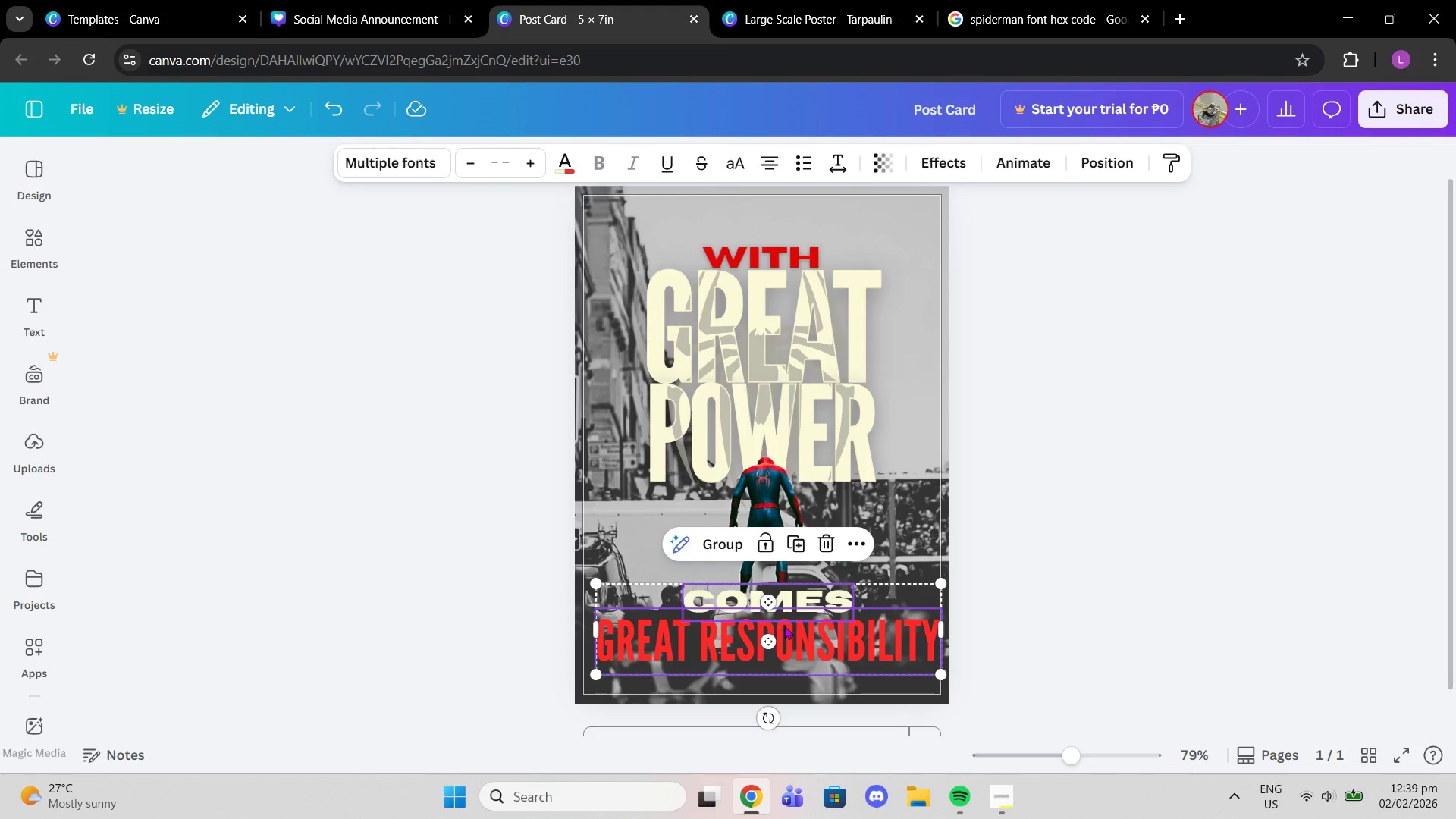 
left_click_drag(start_coordinate=[784, 626], to_coordinate=[778, 625])
 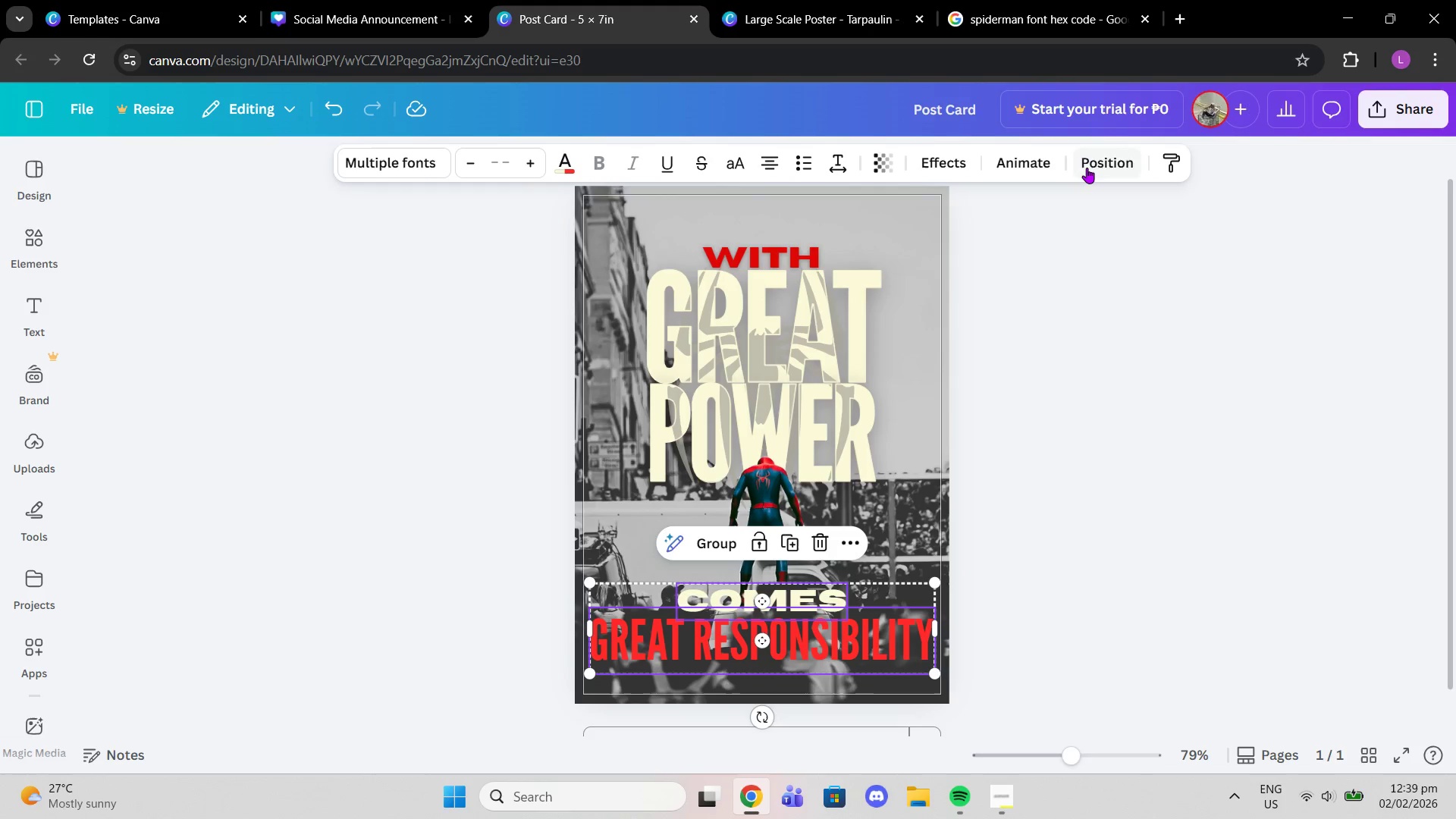 
left_click([1087, 168])
 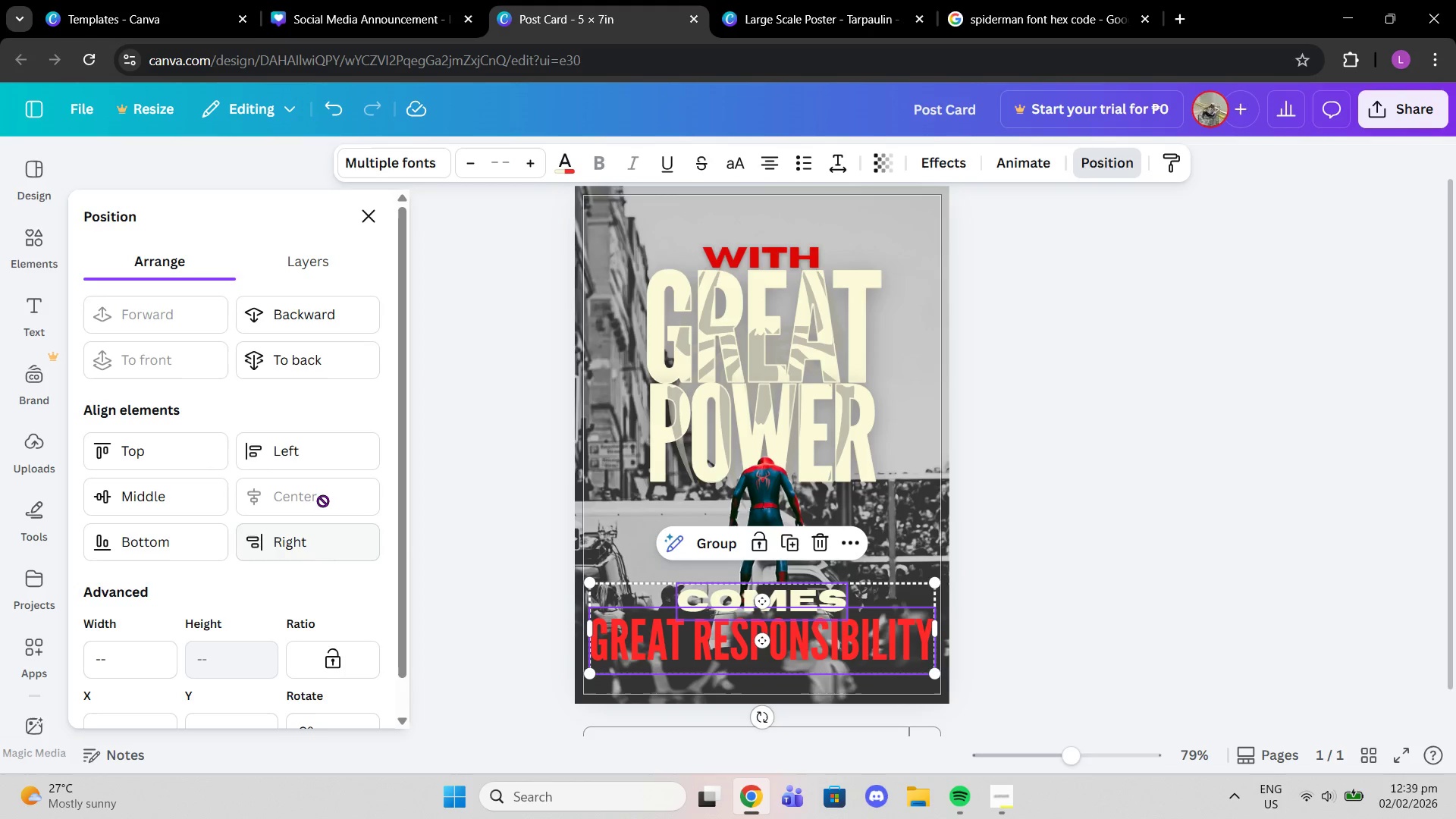 
left_click([325, 494])
 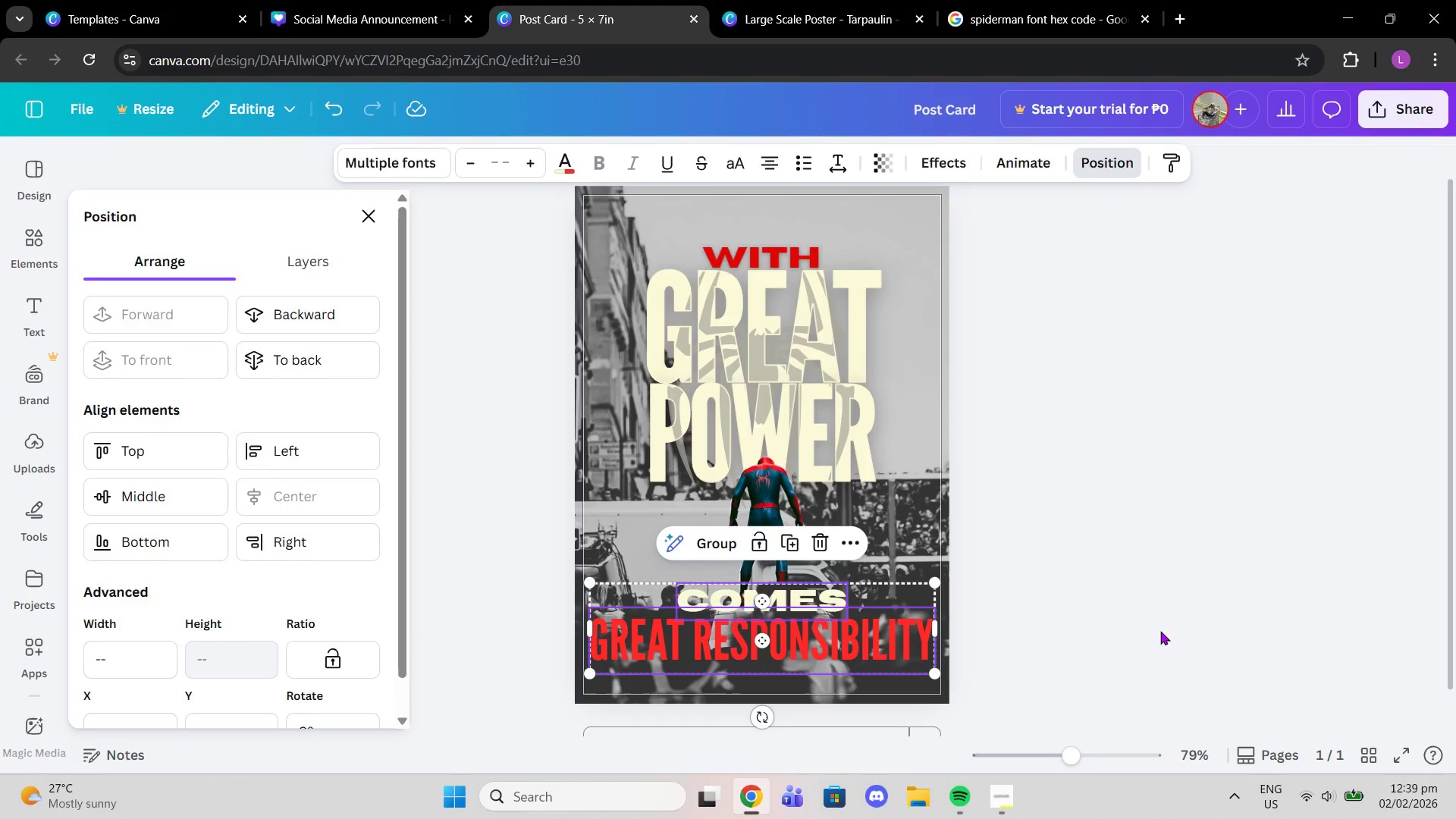 
double_click([1159, 631])
 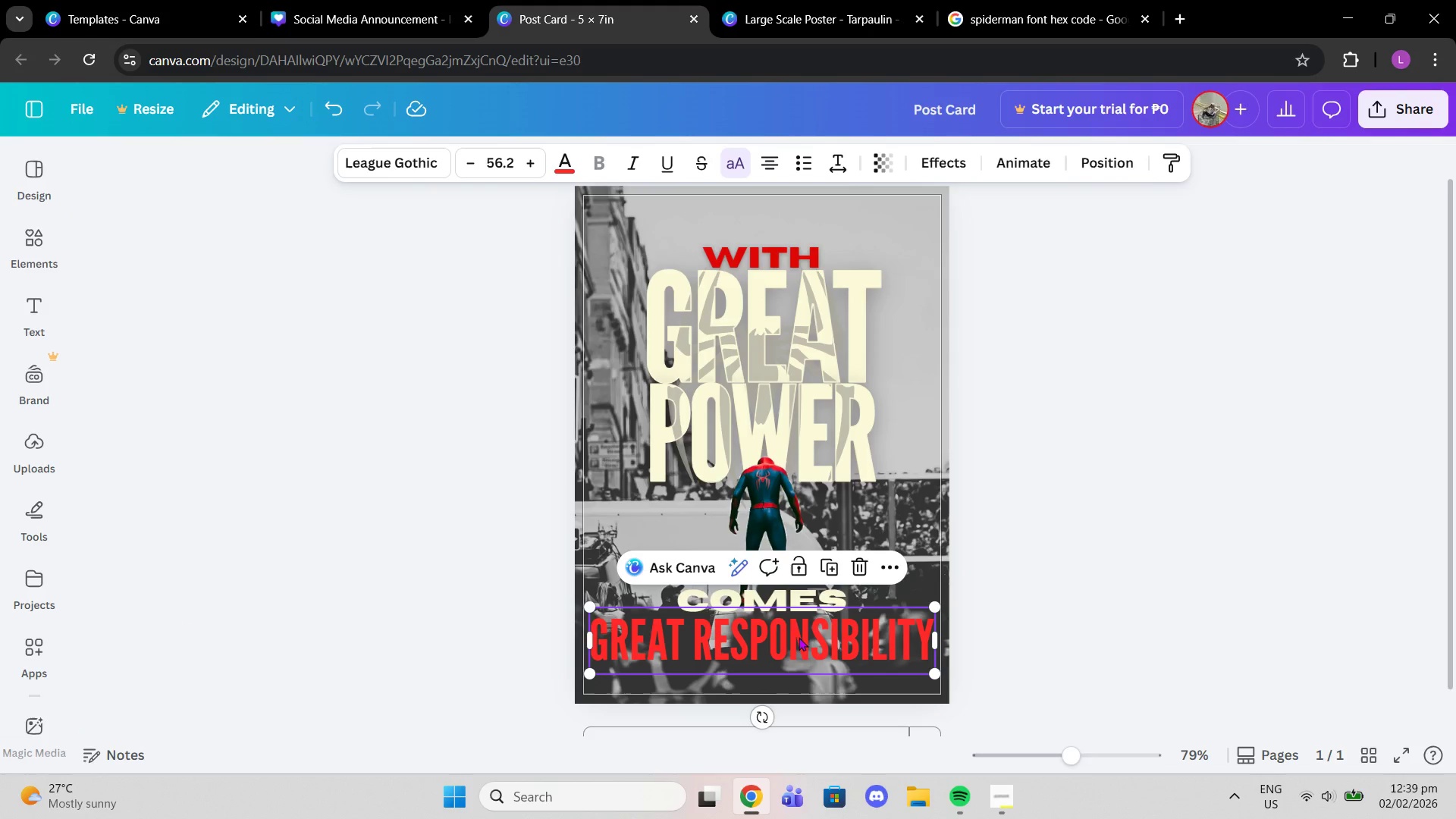 
left_click([799, 637])
 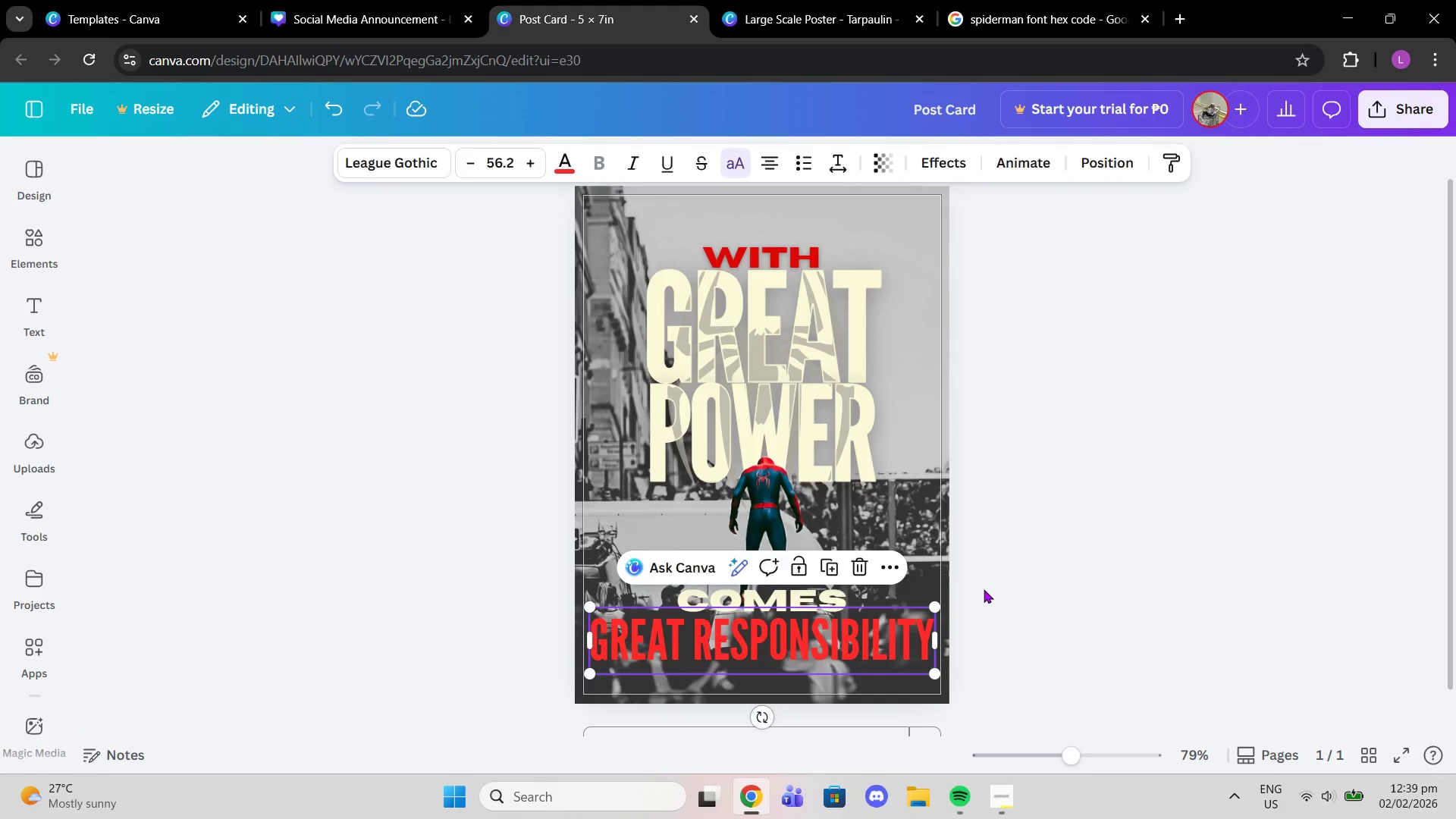 
left_click([984, 589])
 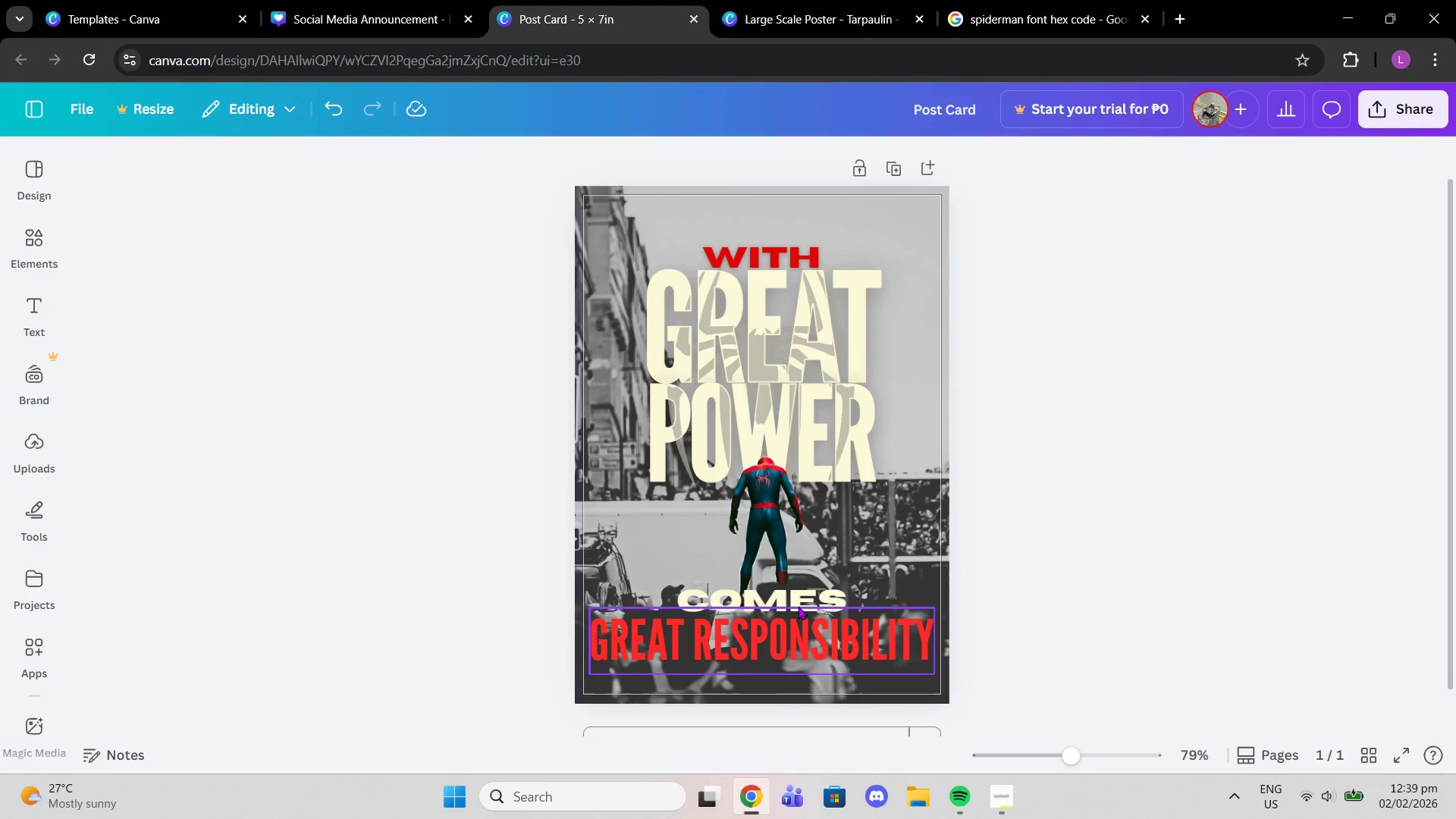 
left_click([798, 606])
 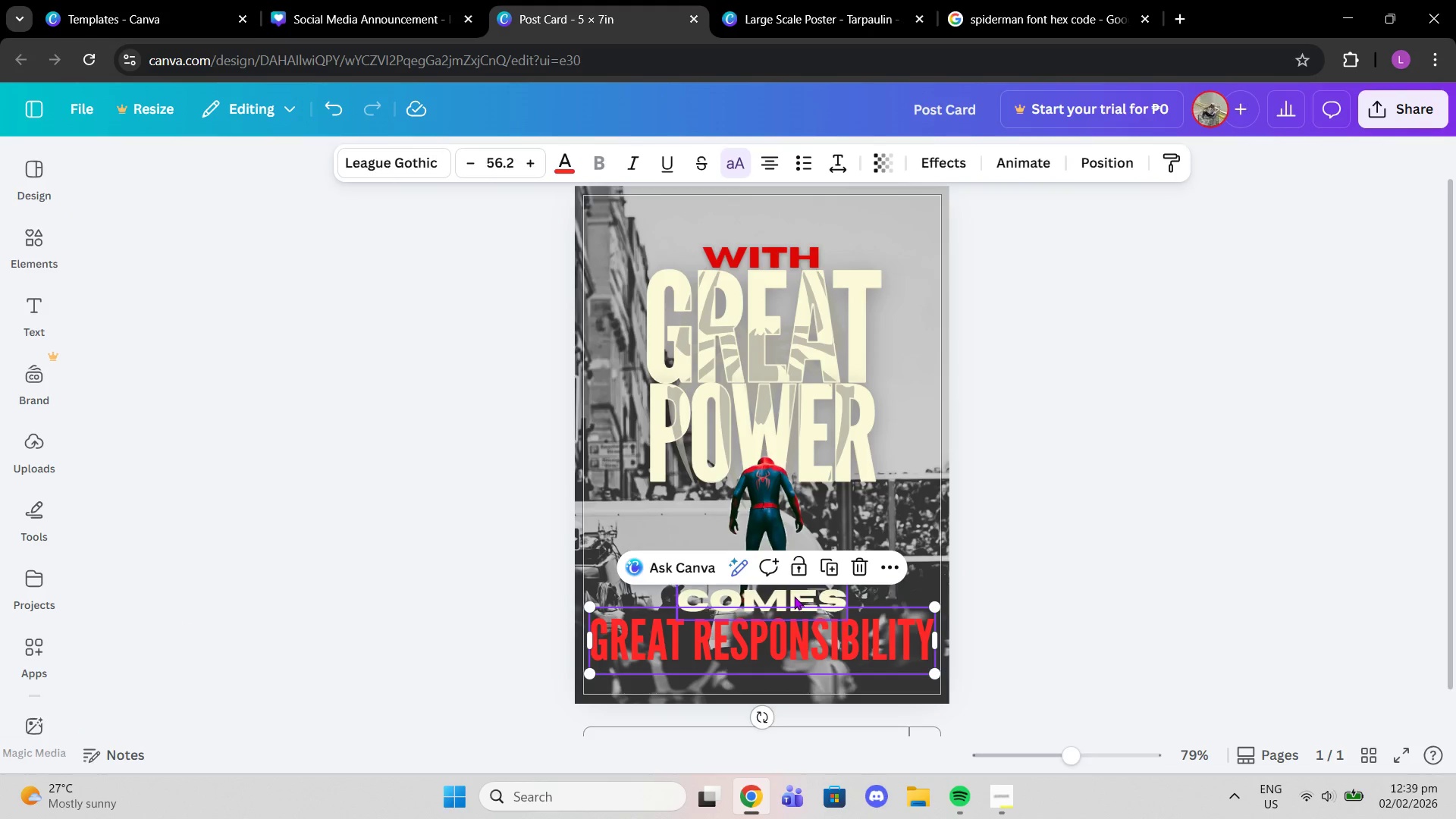 
left_click([794, 596])
 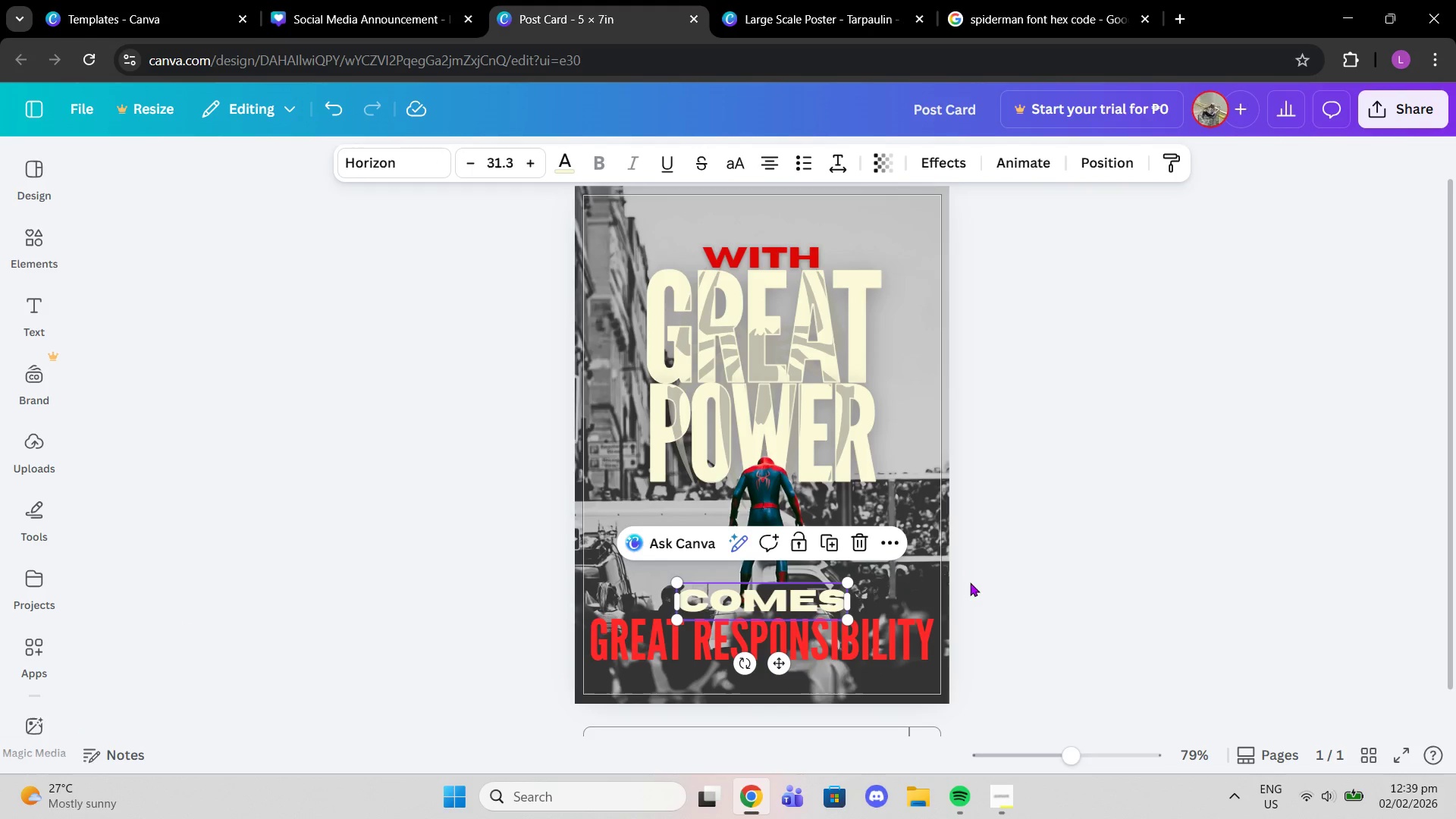 
left_click([1010, 573])
 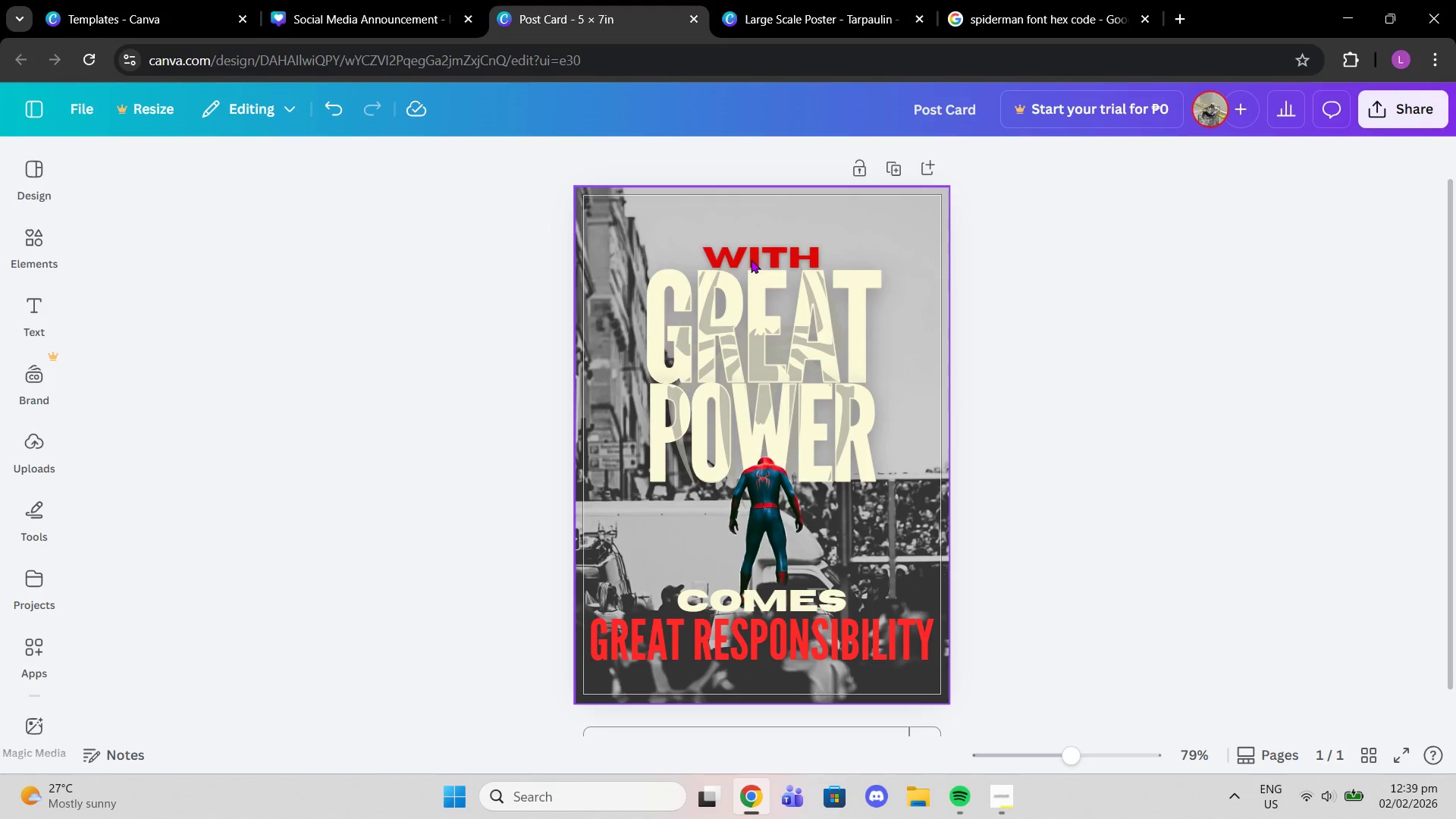 
left_click([814, 653])
 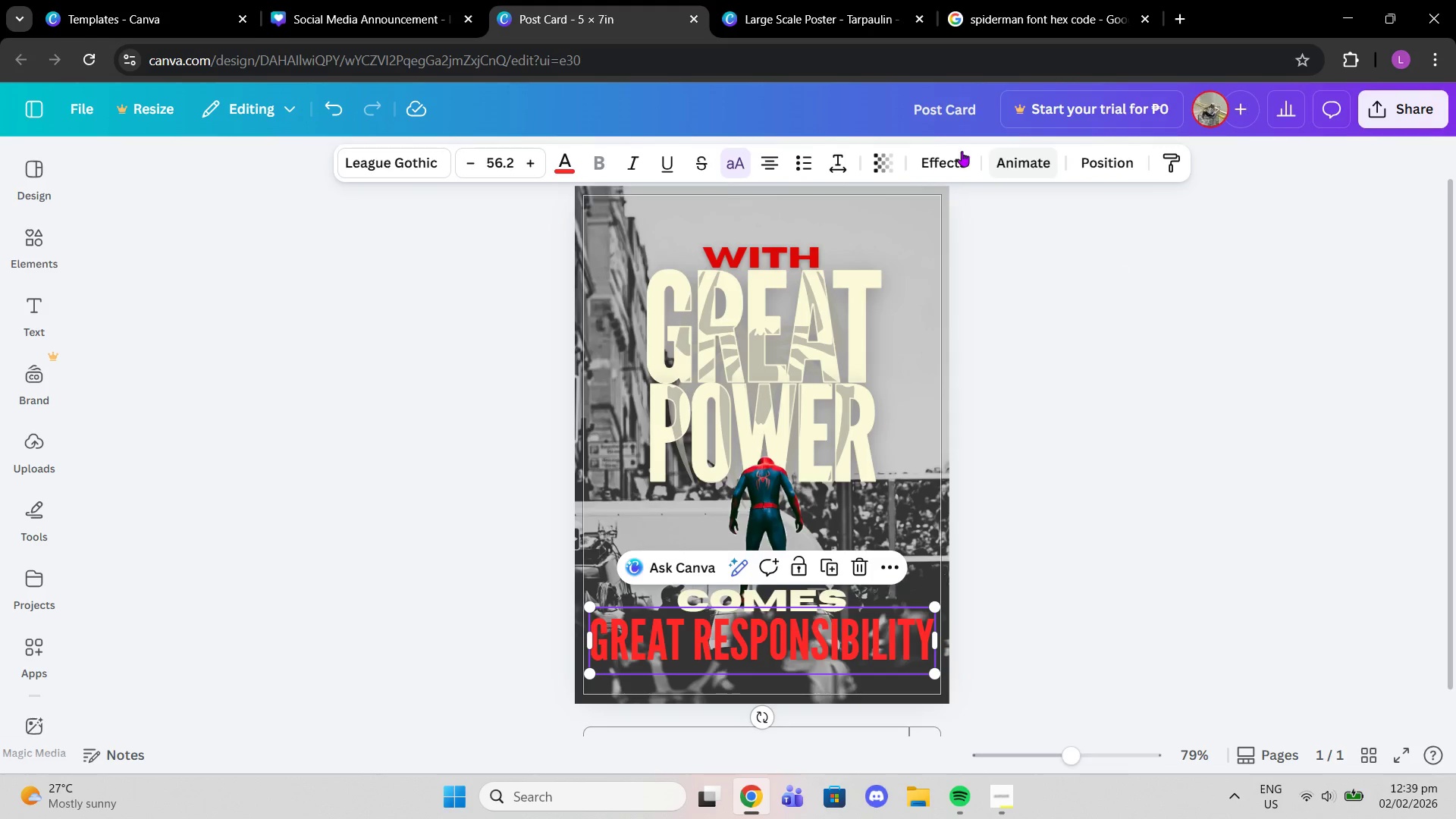 
left_click([956, 151])
 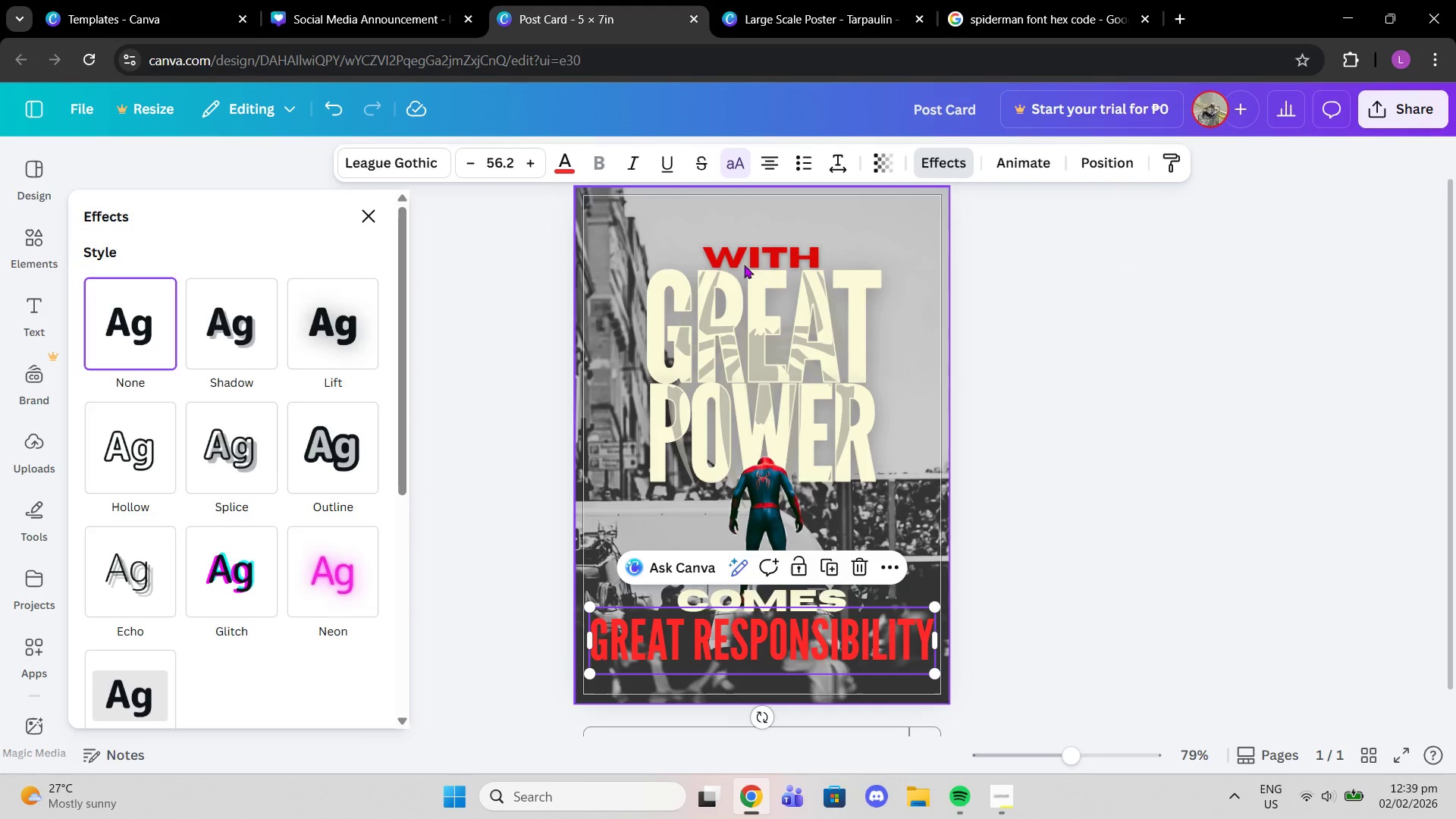 
left_click([748, 256])
 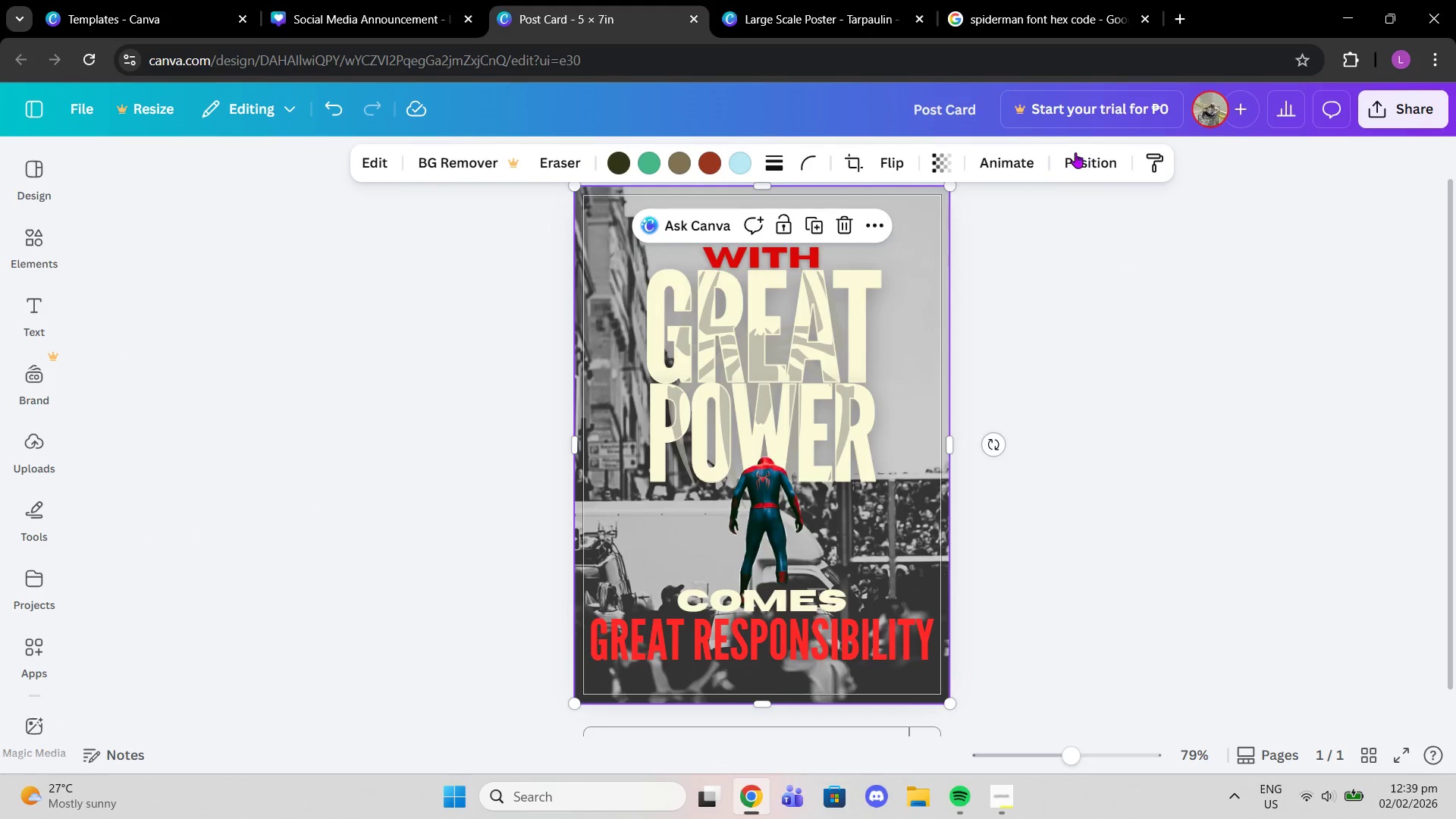 
left_click([1084, 165])
 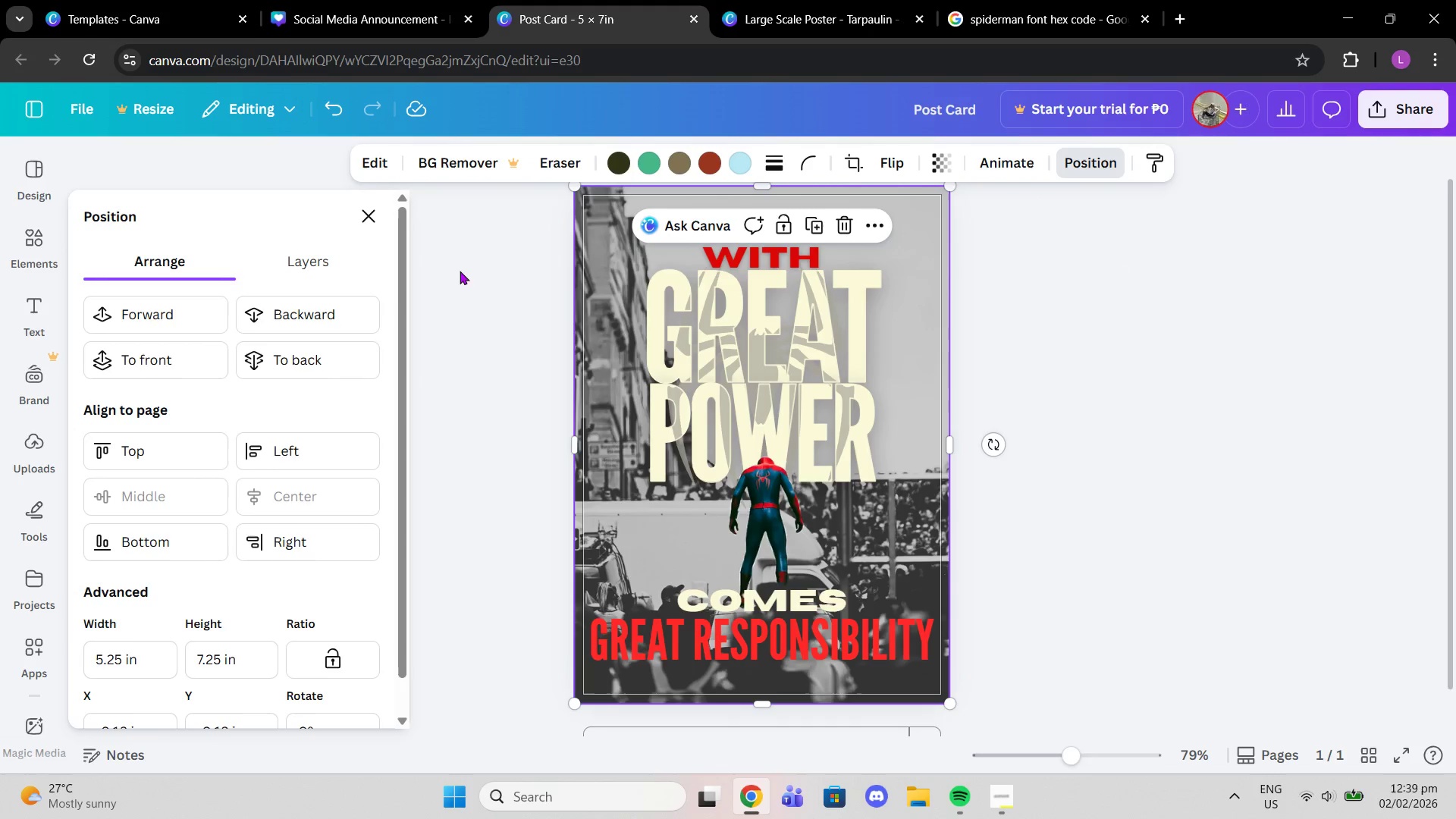 
left_click([356, 260])
 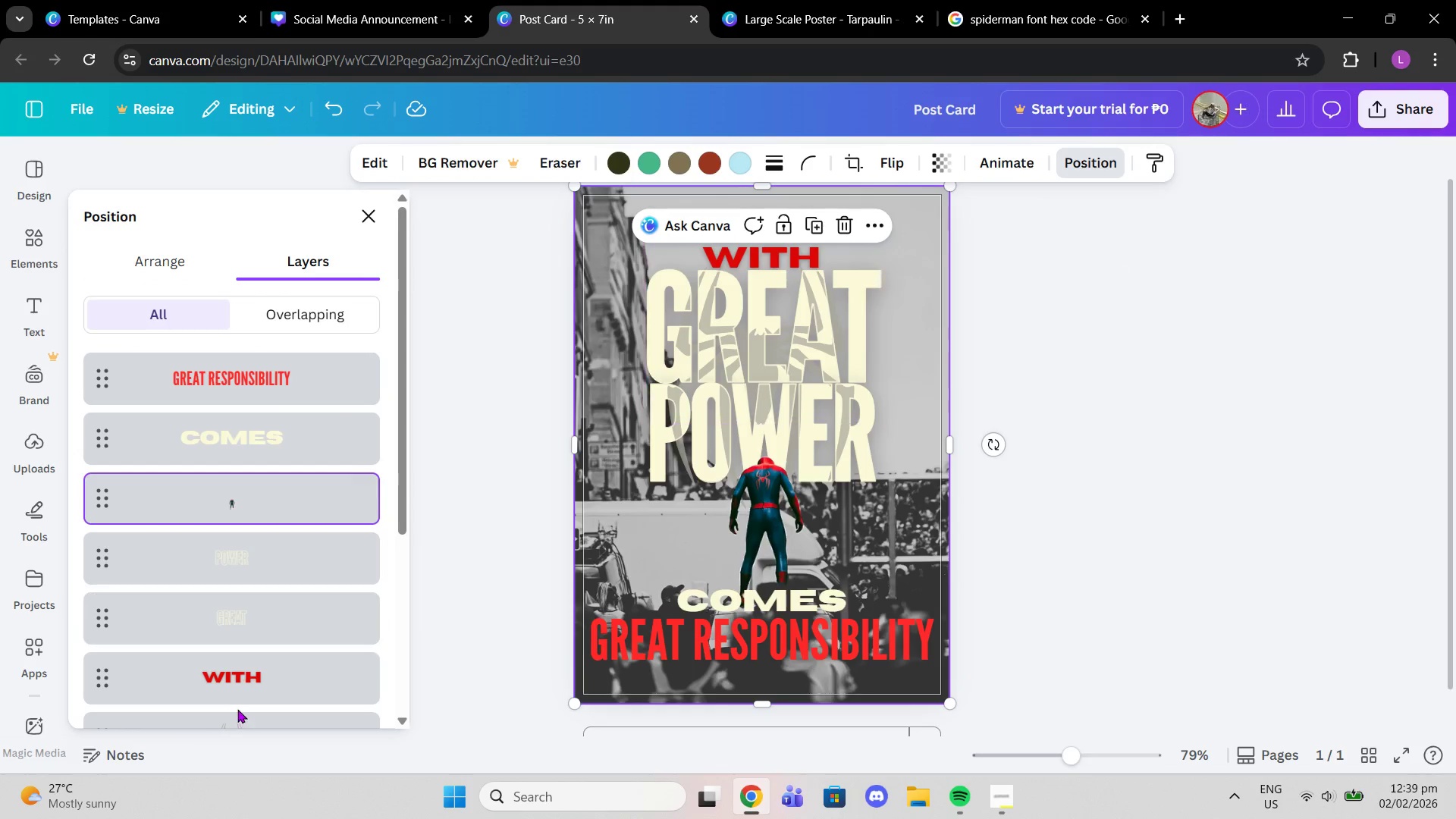 
left_click([234, 660])
 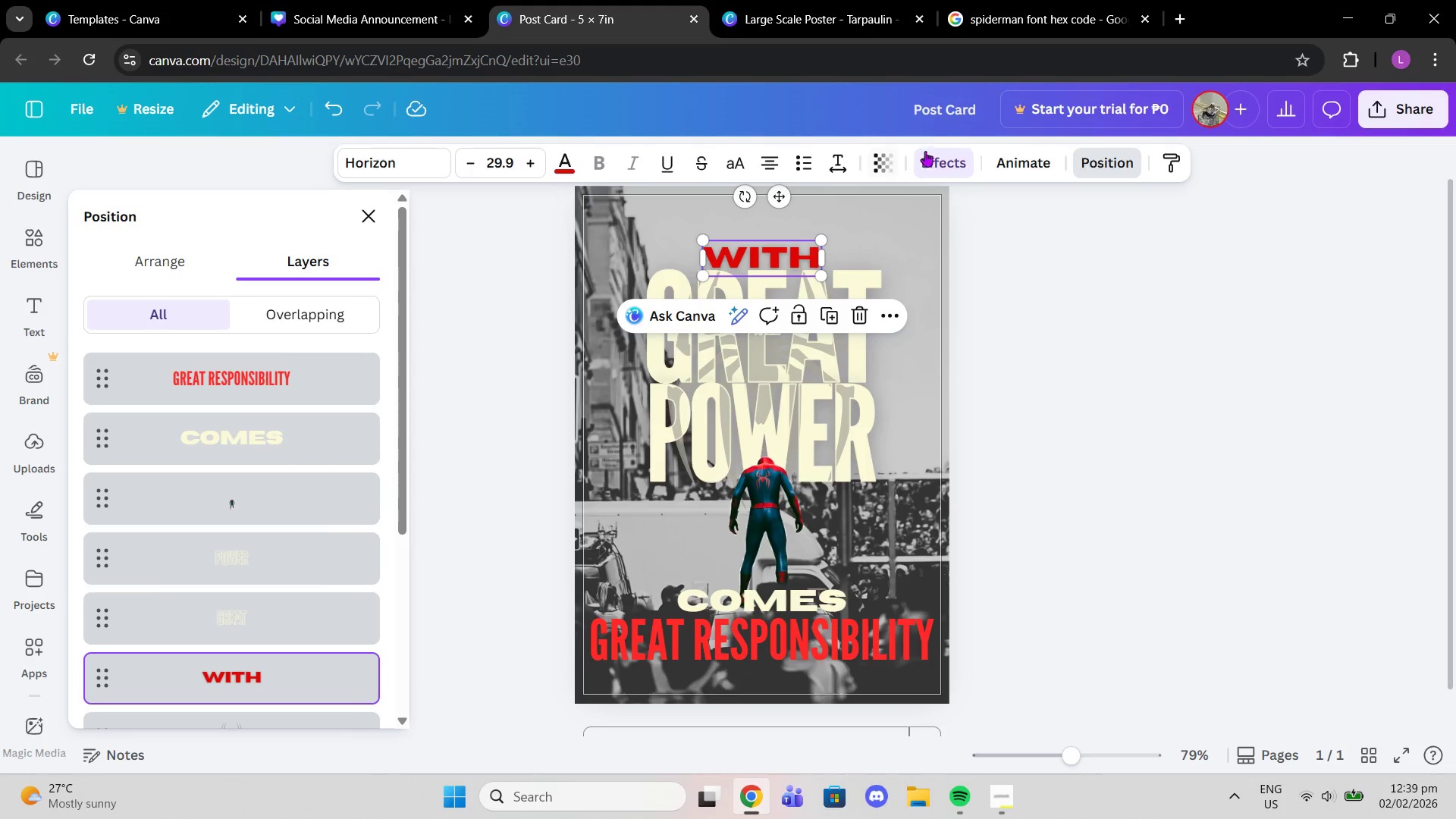 
left_click([940, 160])
 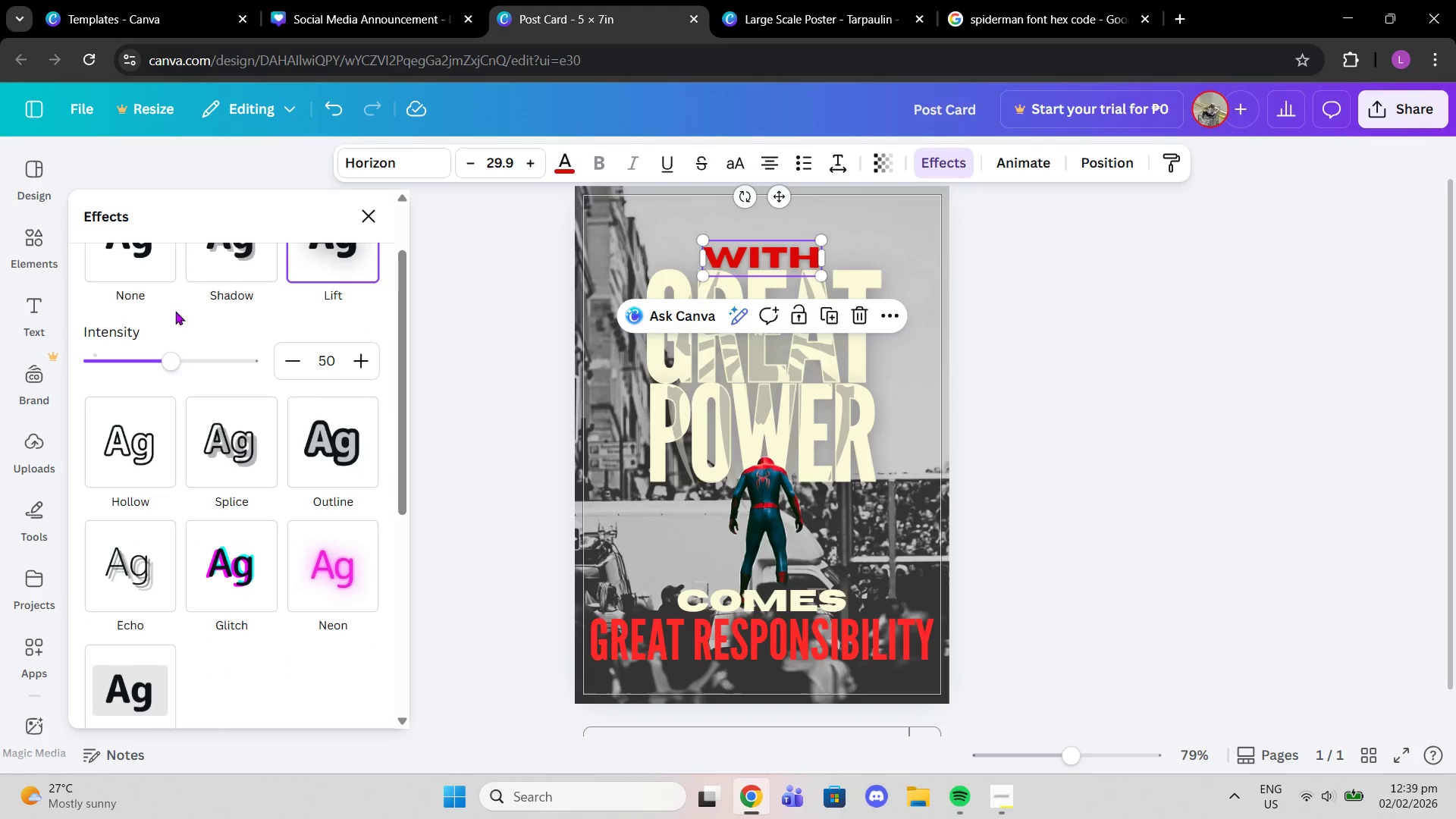 
left_click([139, 264])
 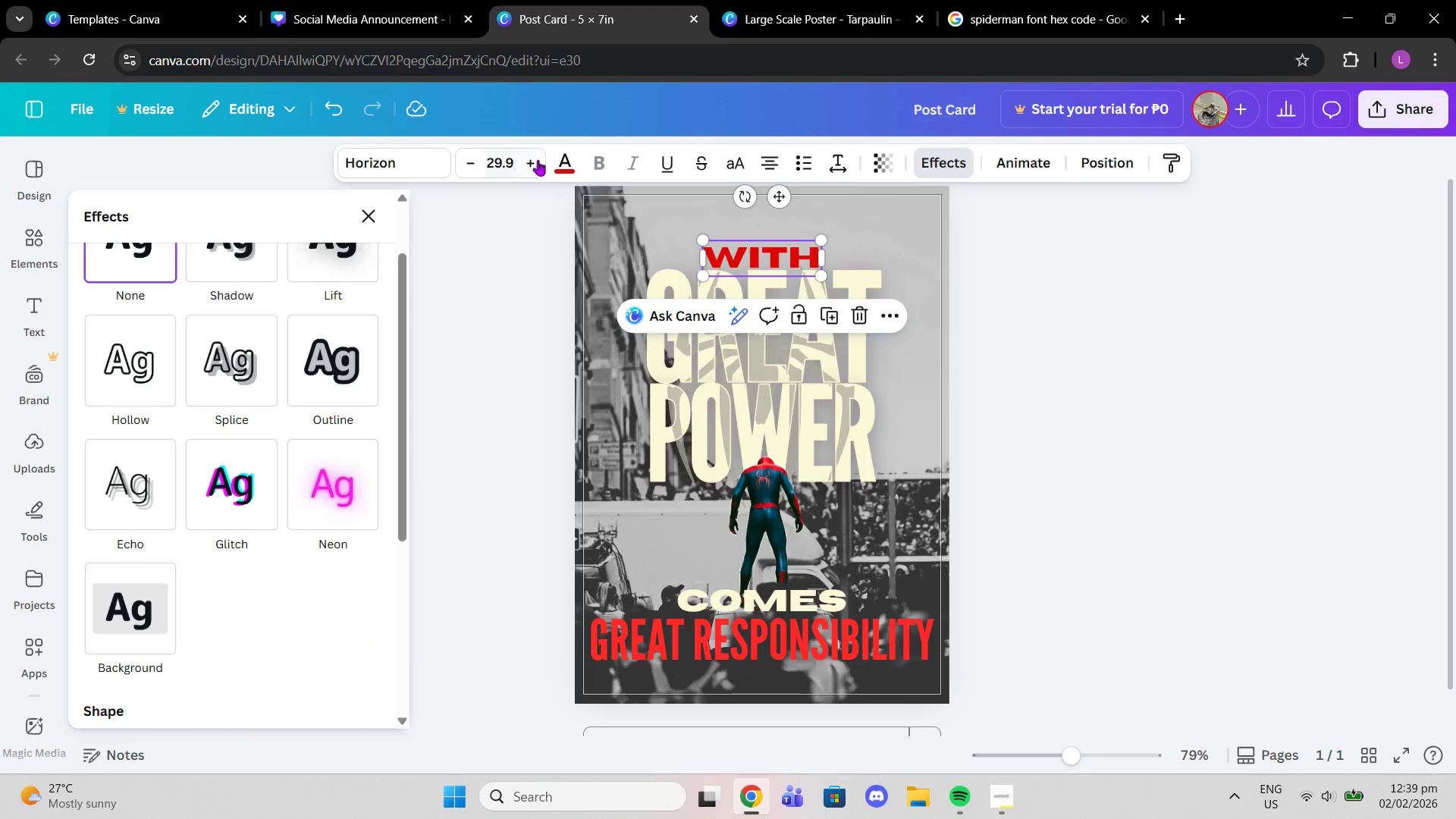 
left_click([557, 162])
 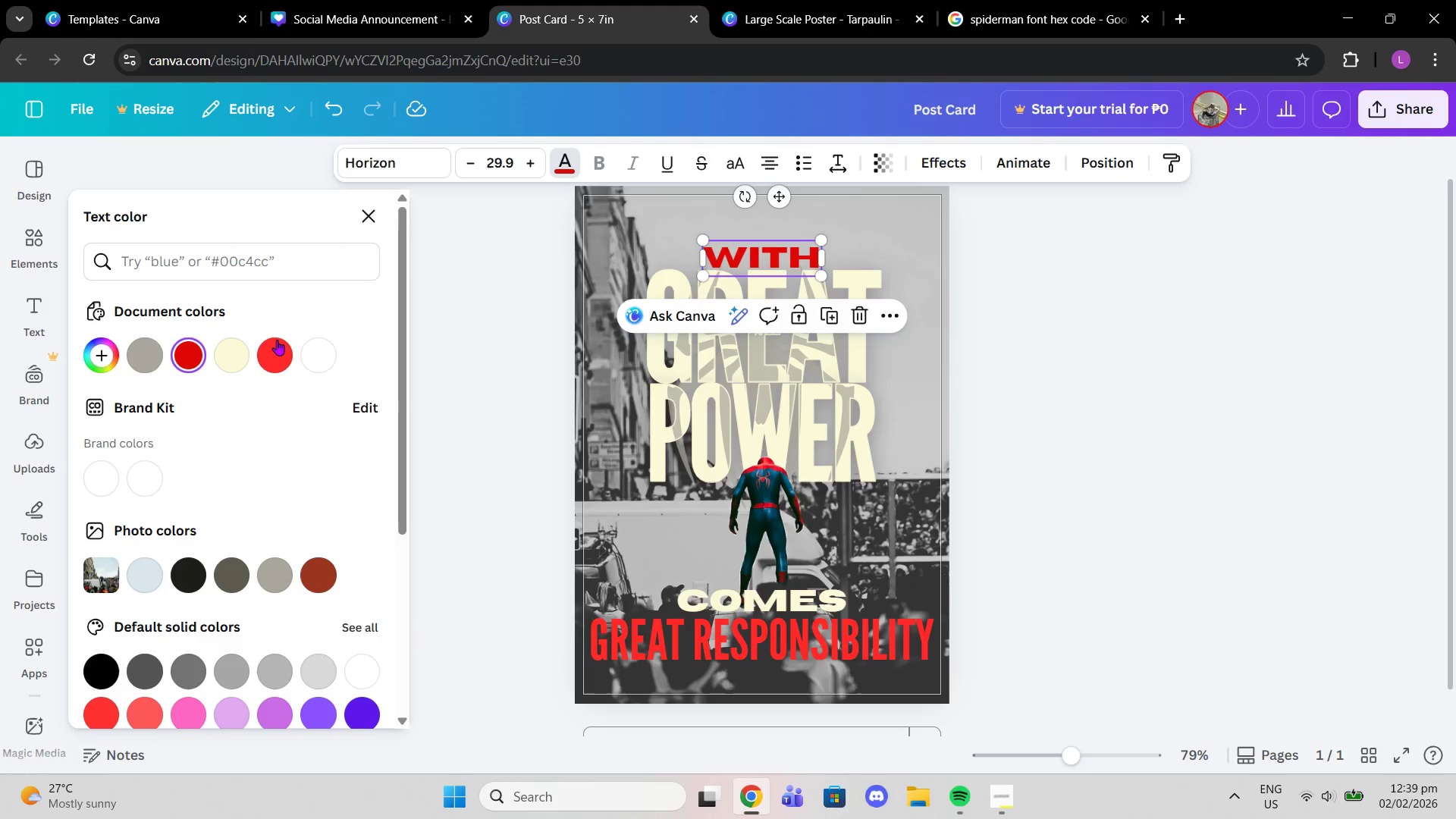 
left_click([281, 342])
 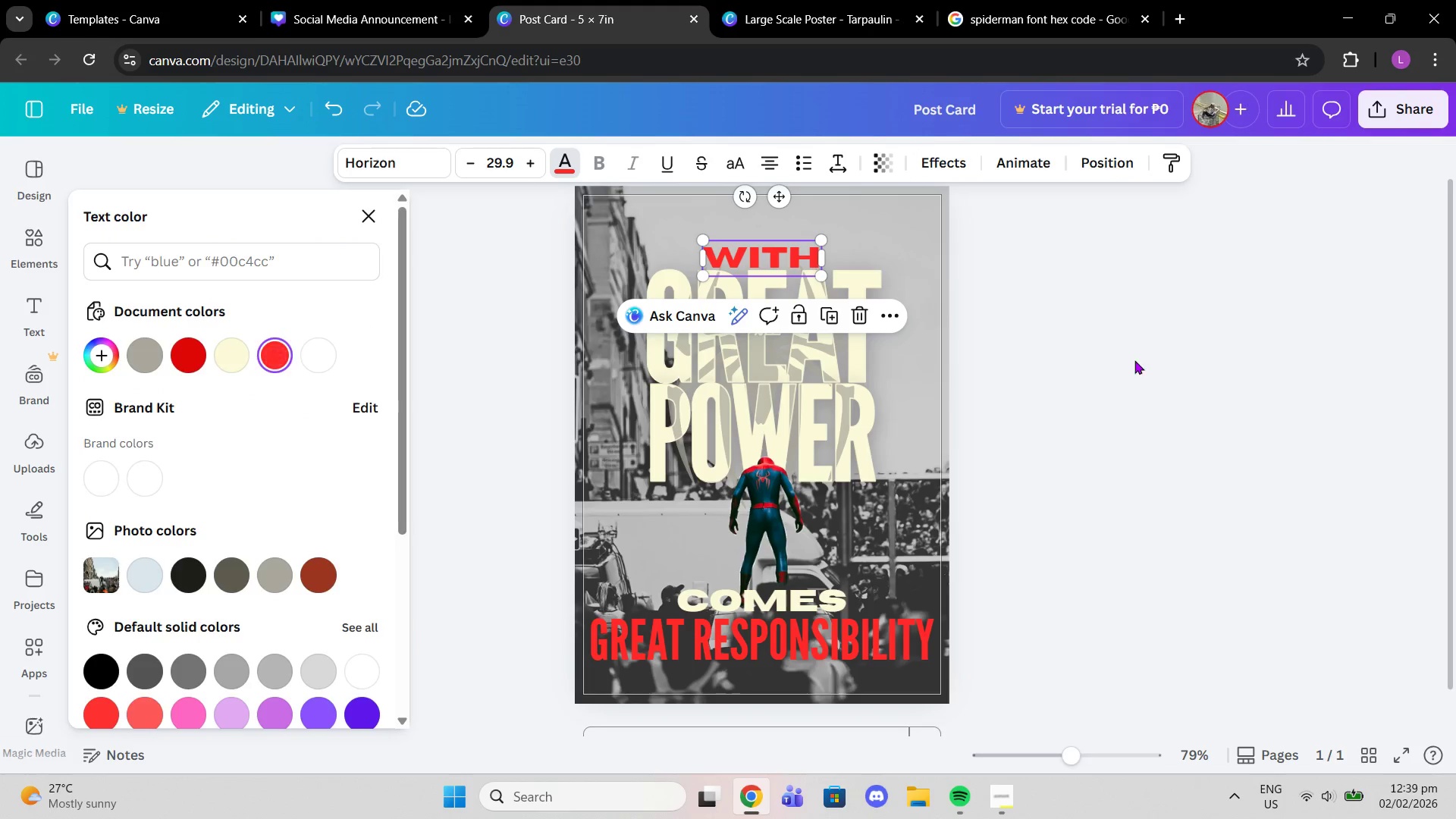 
double_click([1137, 360])
 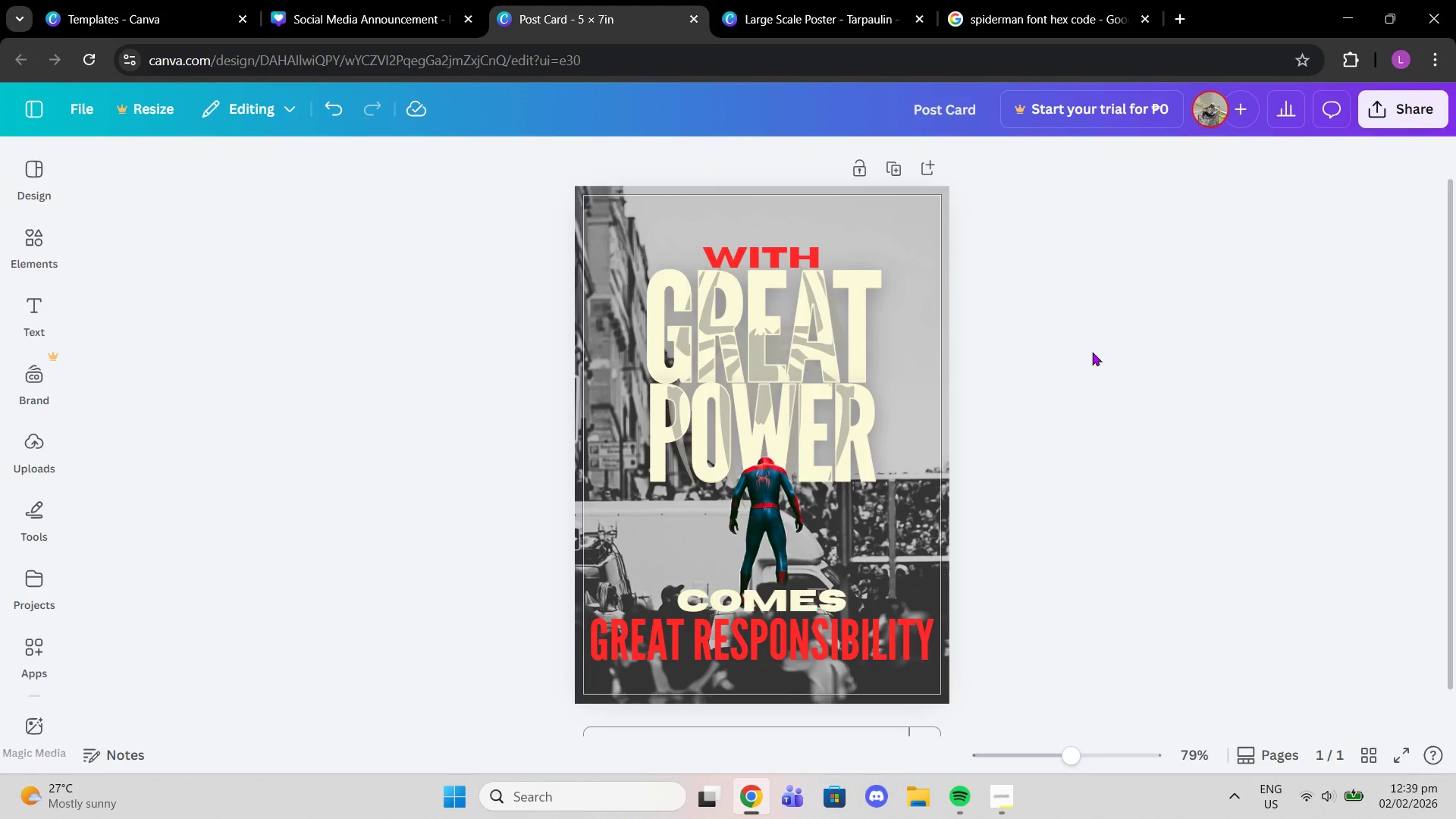 
left_click([774, 259])
 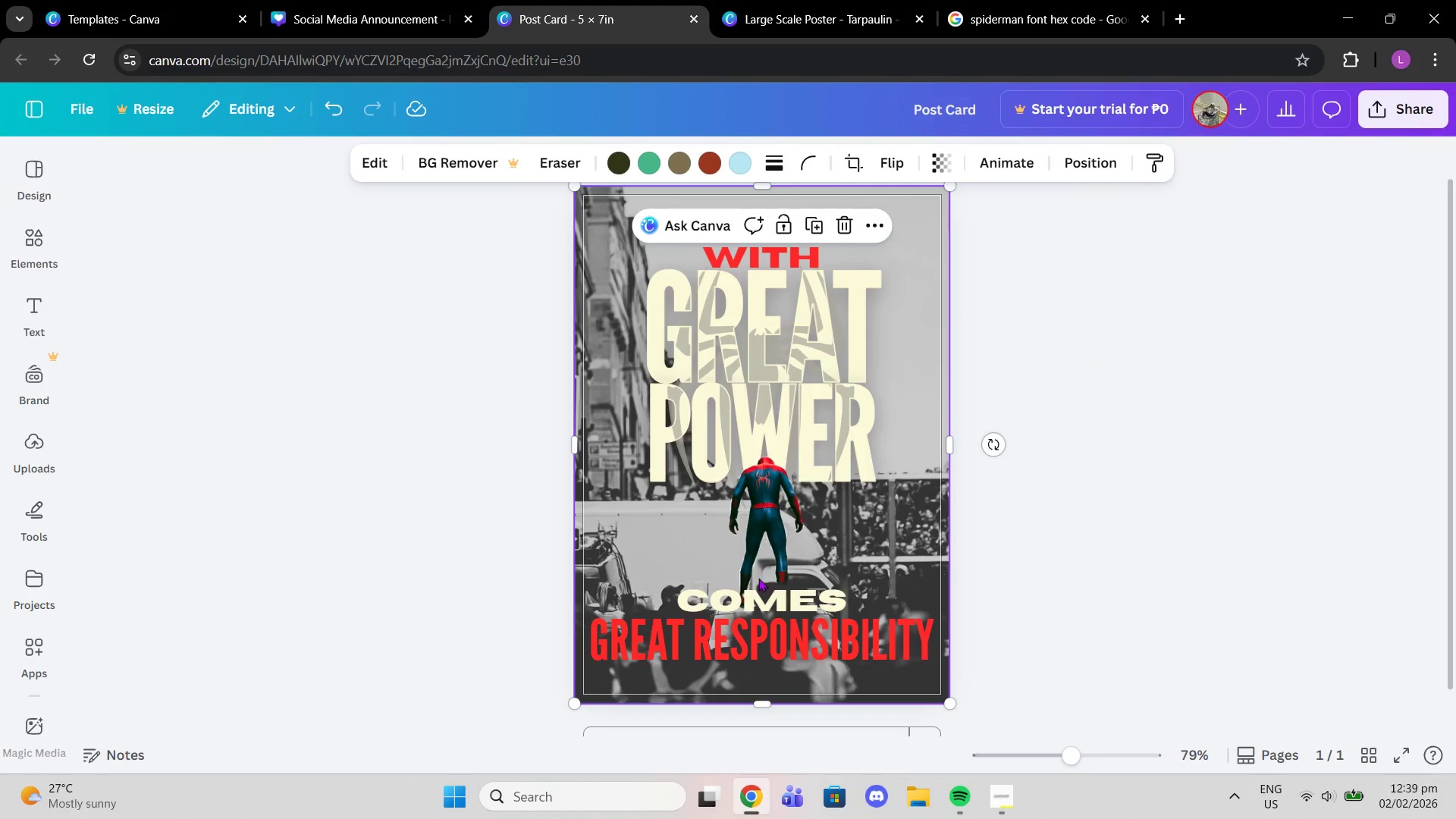 
left_click([739, 625])
 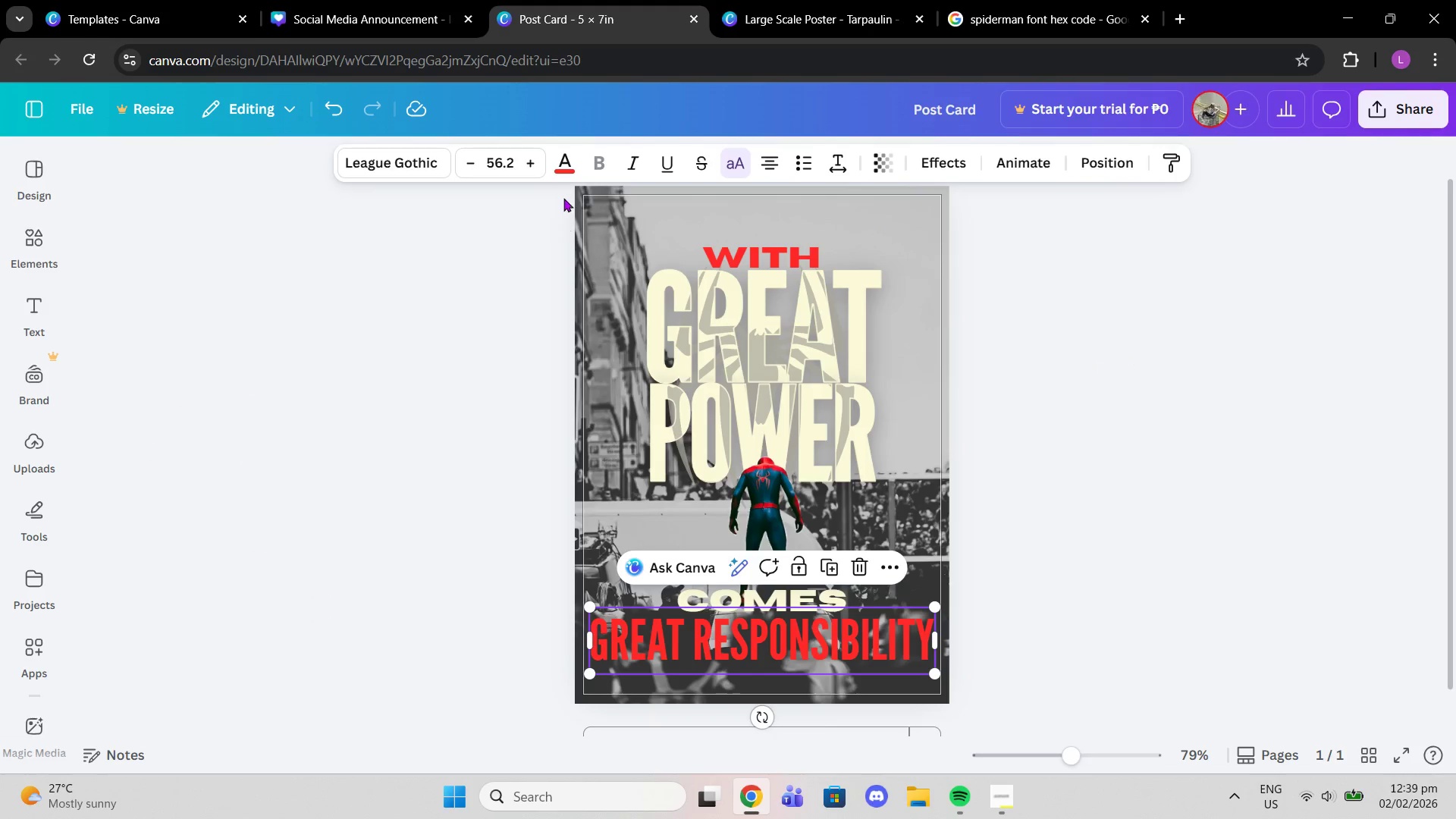 
left_click([564, 172])
 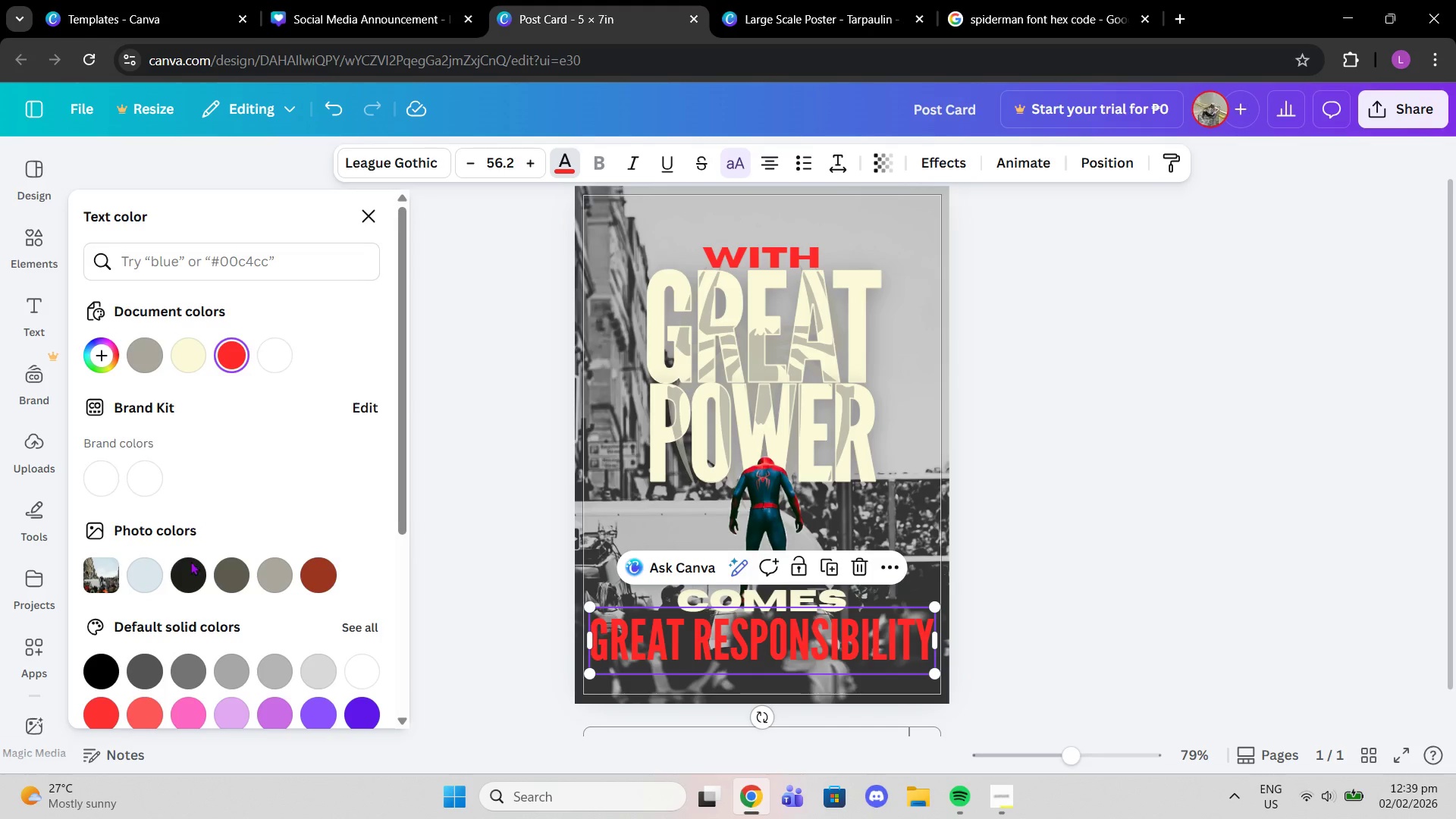 
left_click([190, 577])
 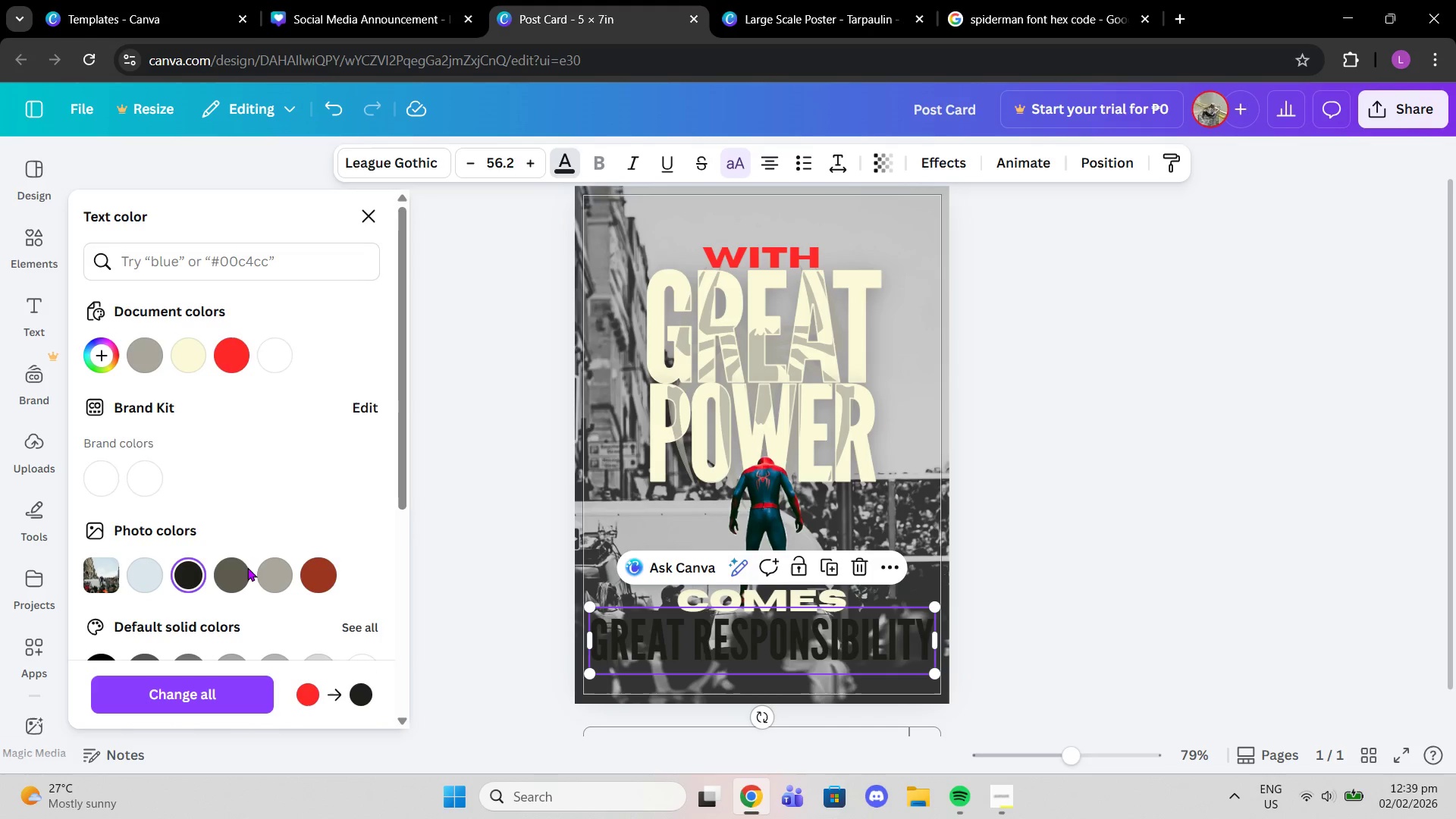 
left_click([194, 354])
 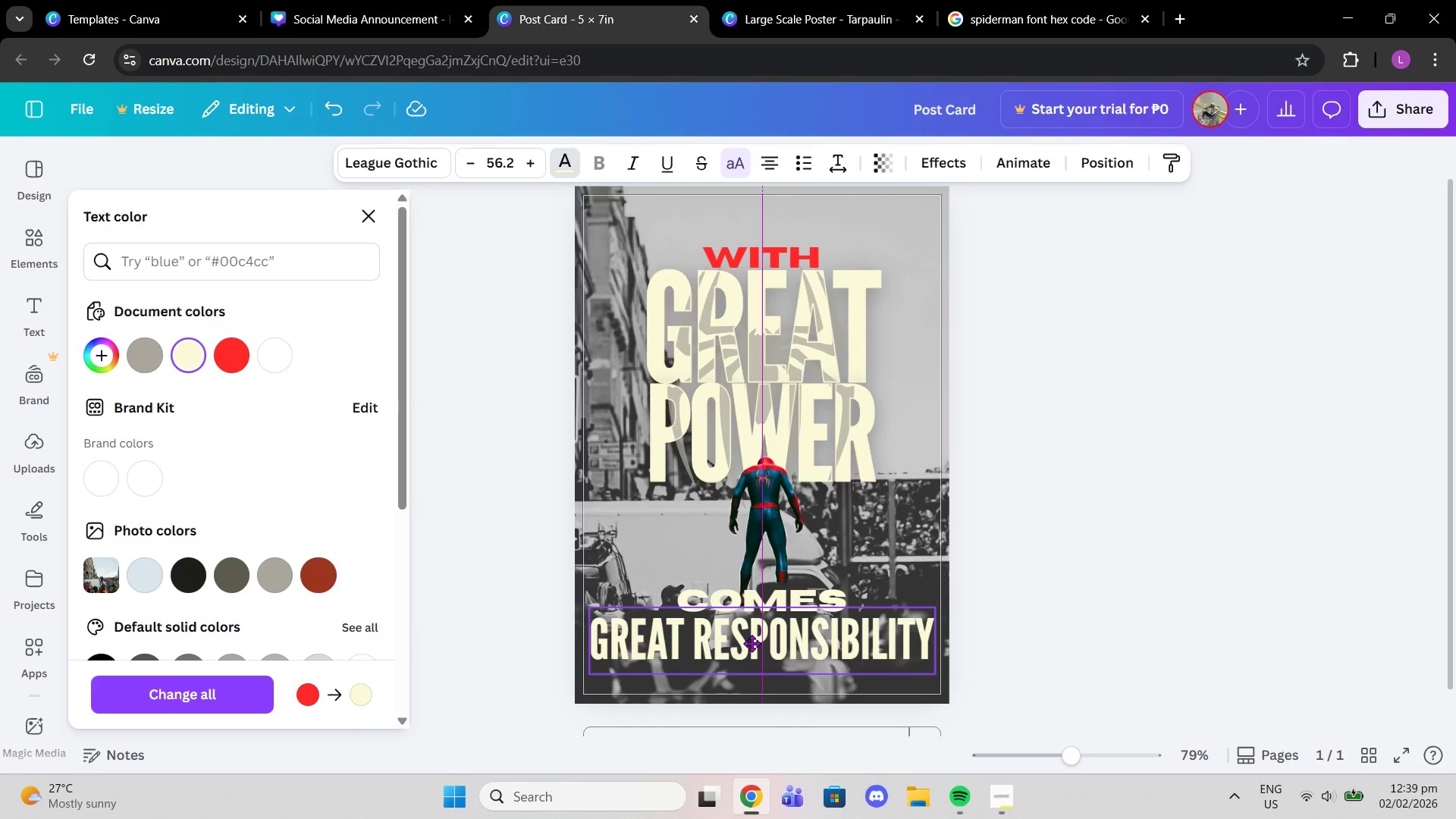 
wait(5.03)
 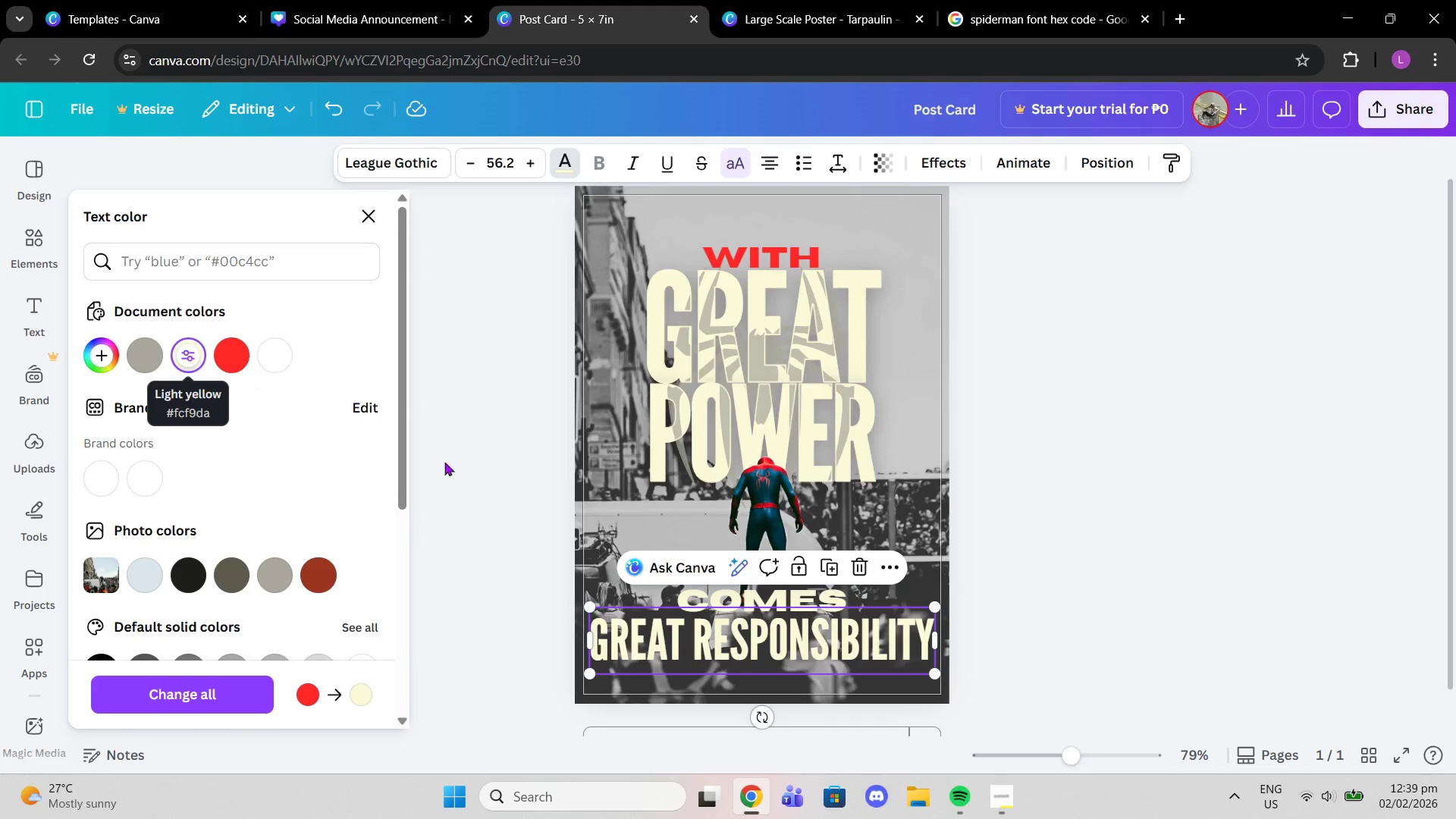 
left_click([758, 251])
 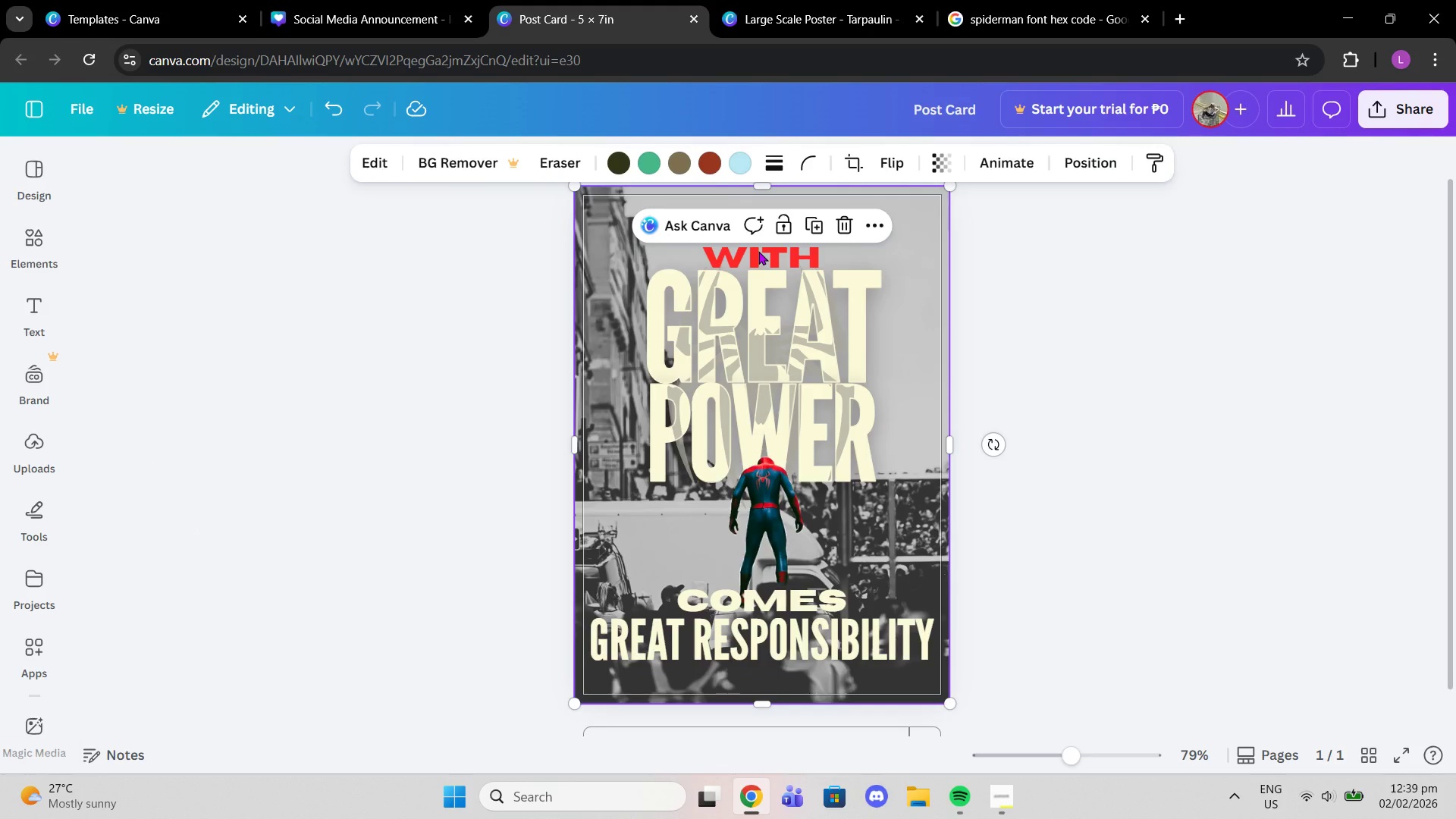 
left_click([758, 251])
 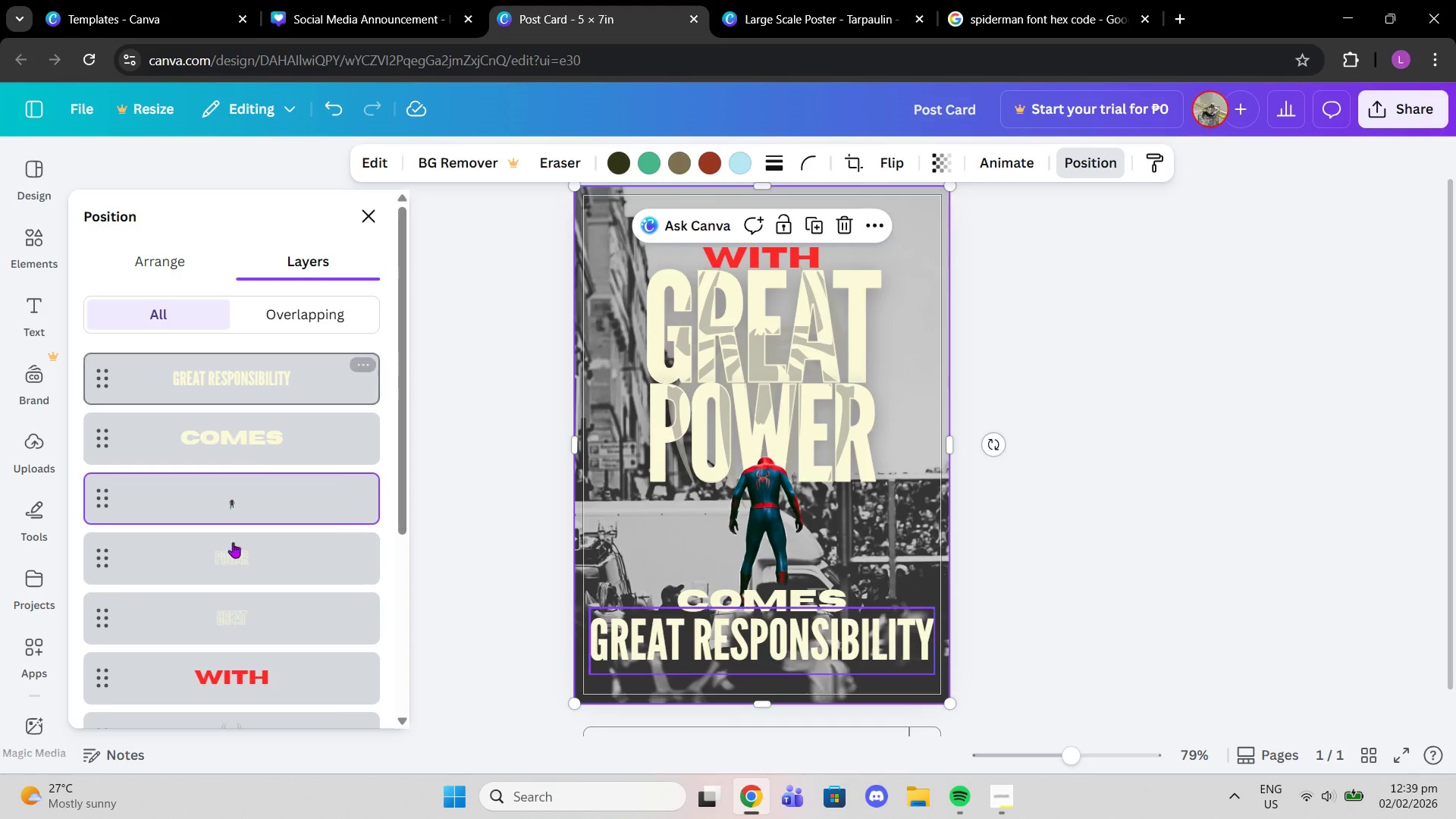 
left_click([259, 678])
 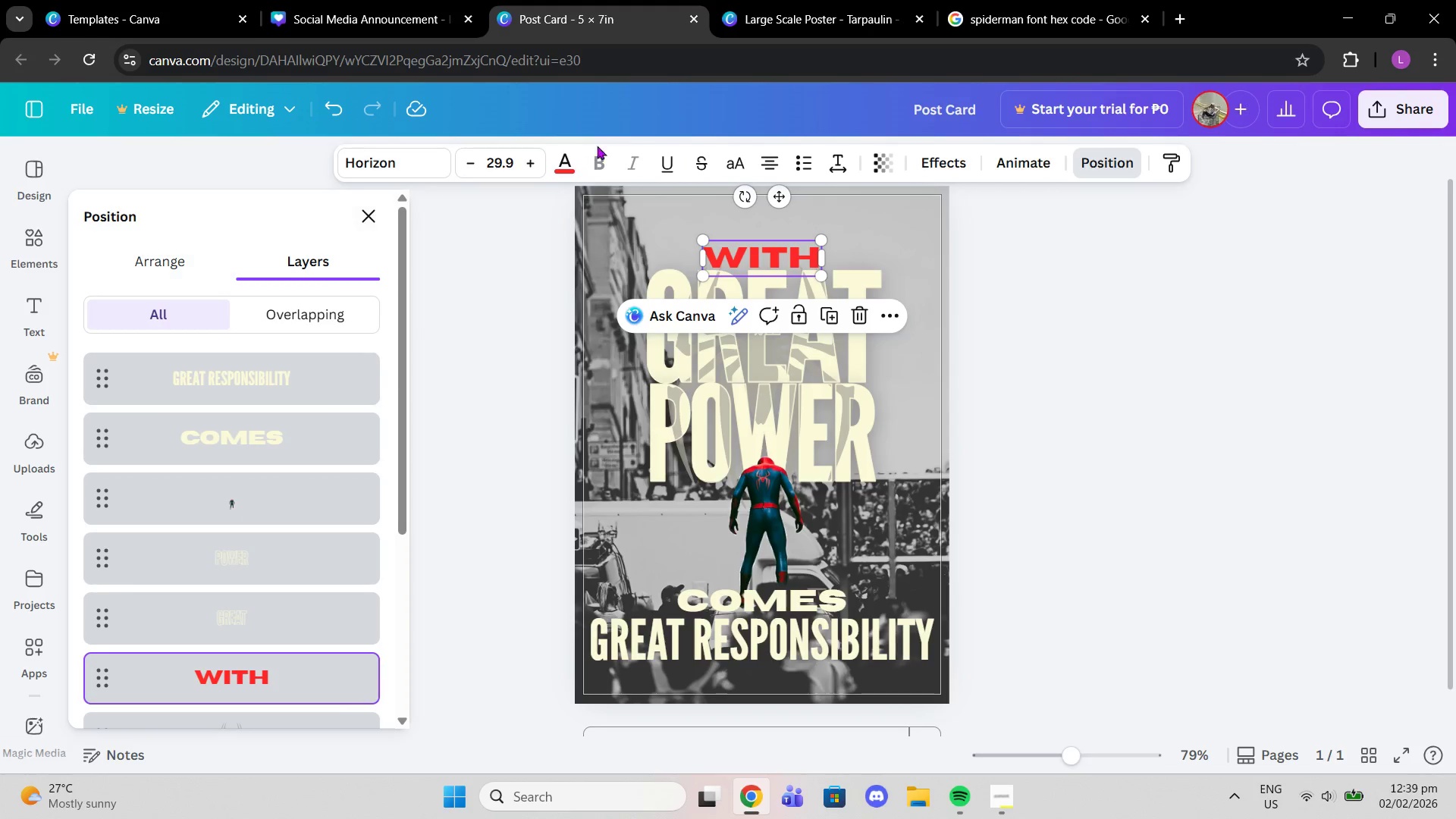 
left_click([566, 154])
 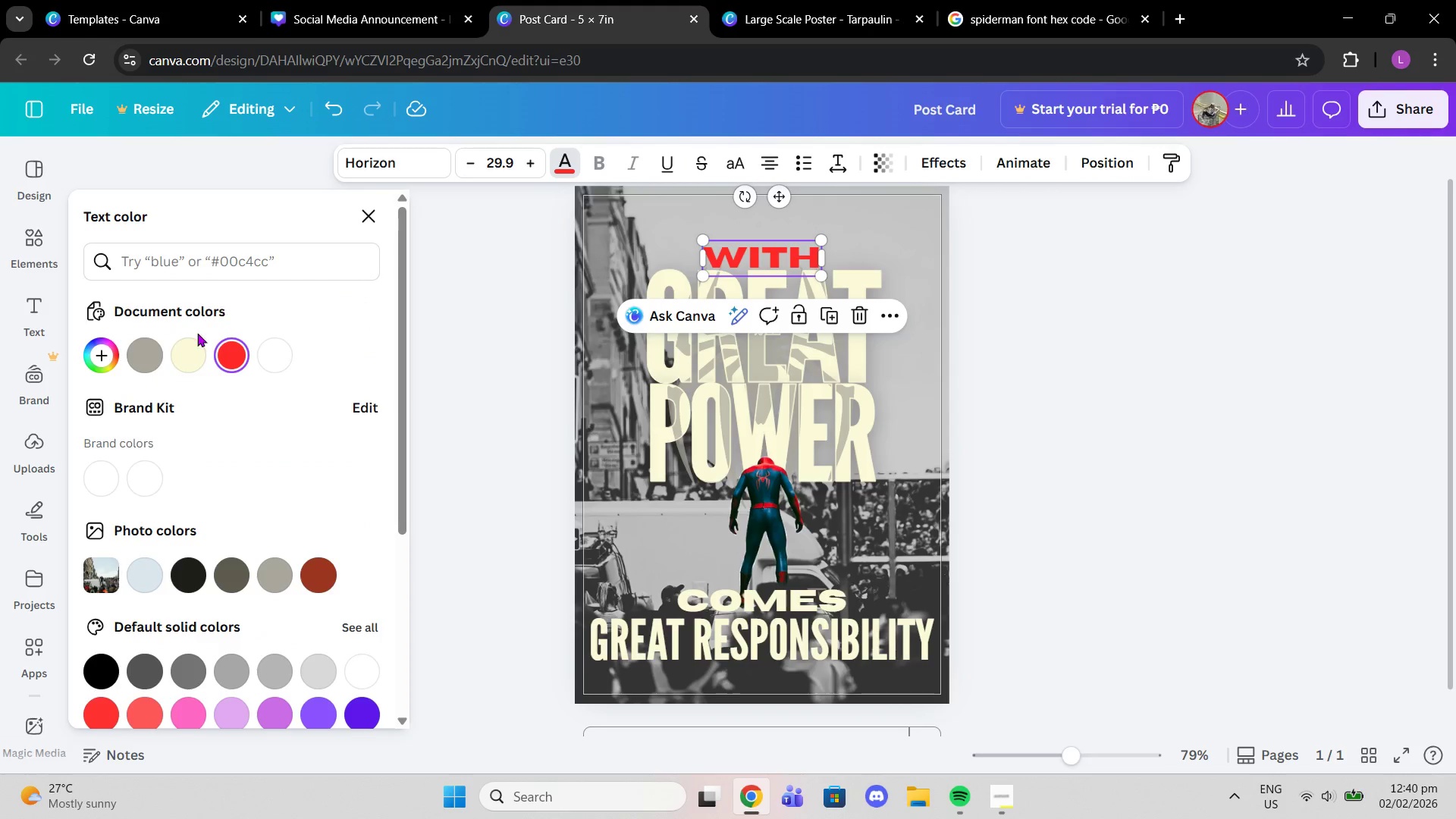 
left_click([183, 356])
 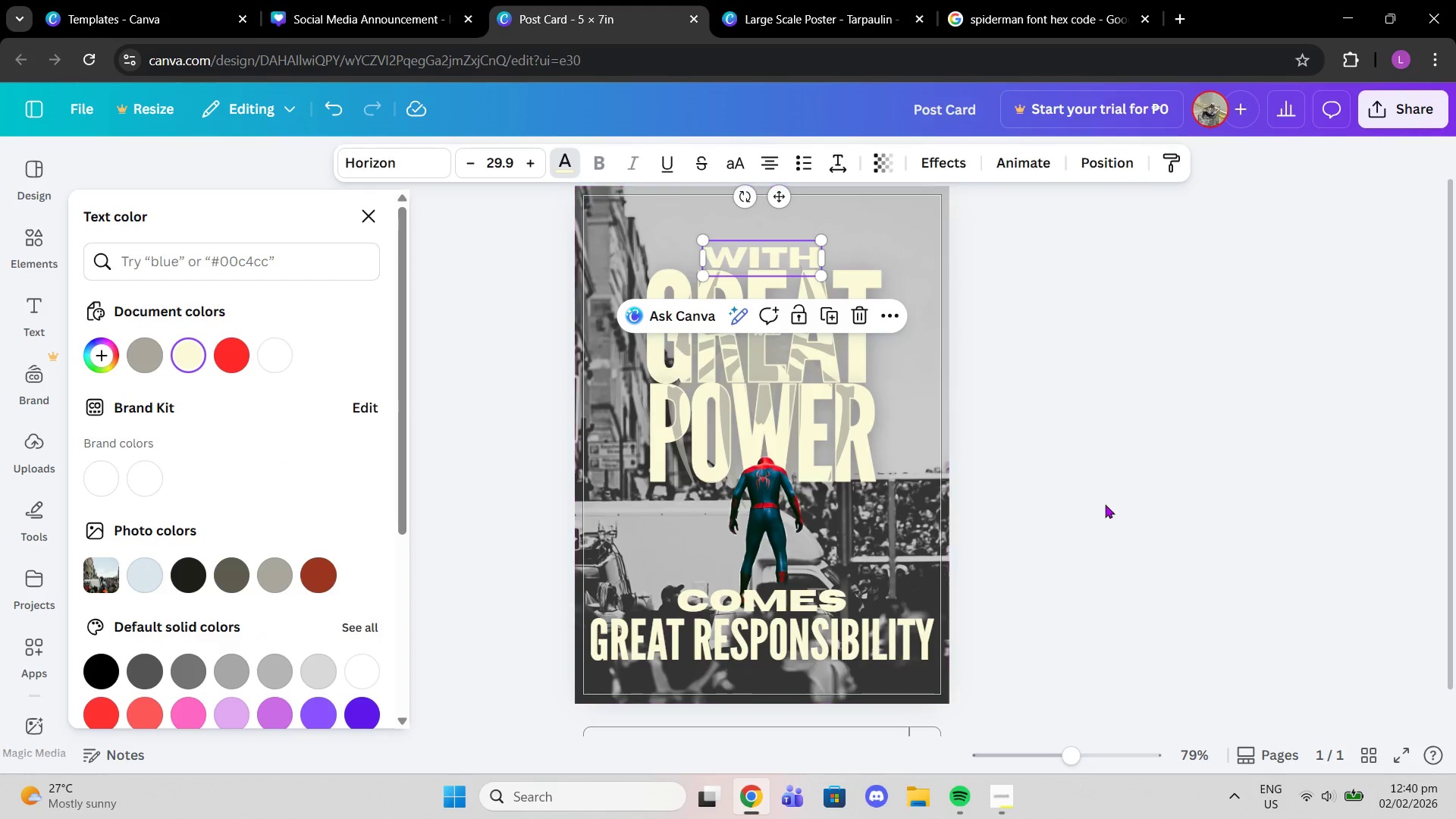 
double_click([1114, 503])
 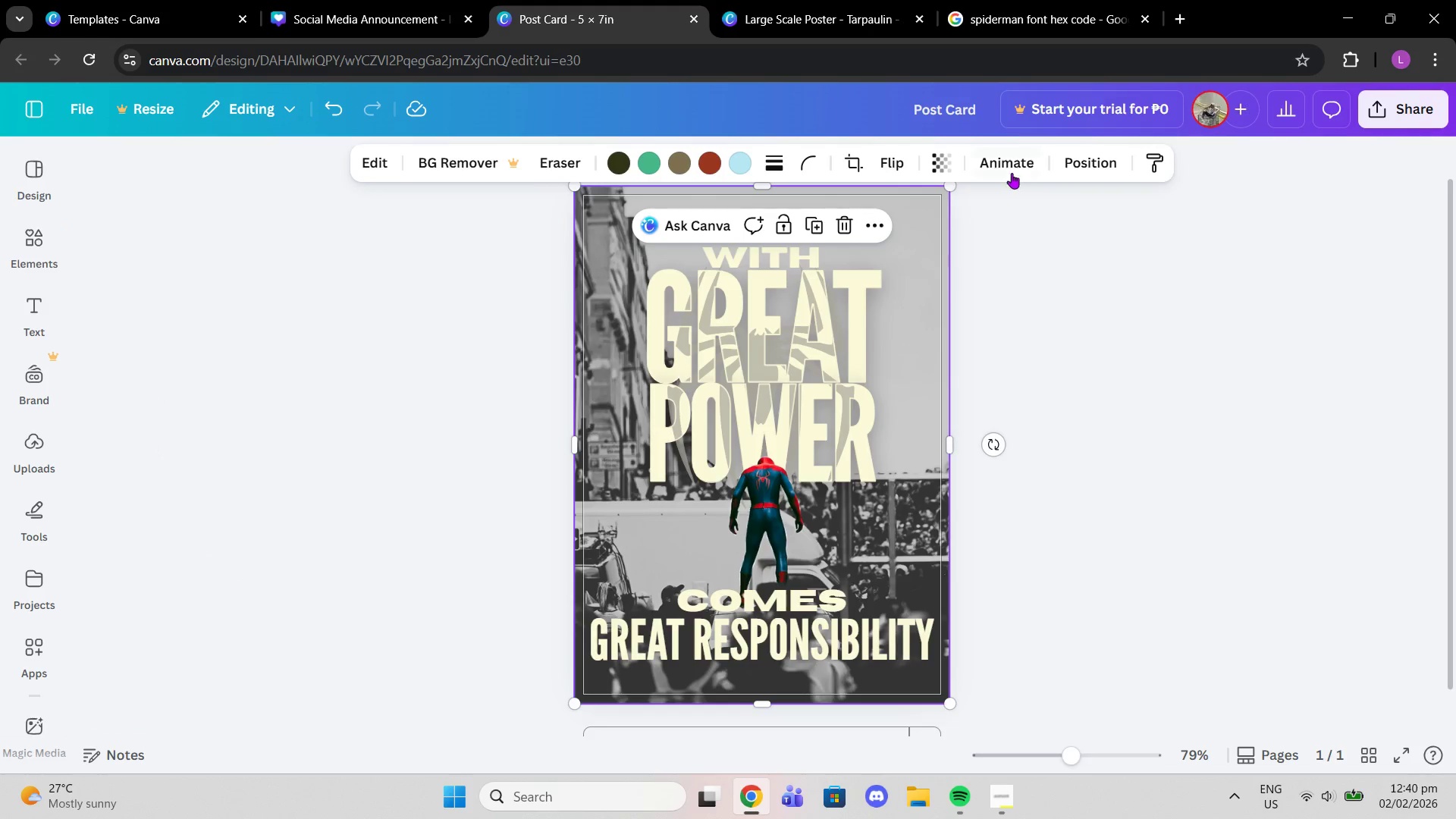 
left_click([1083, 161])
 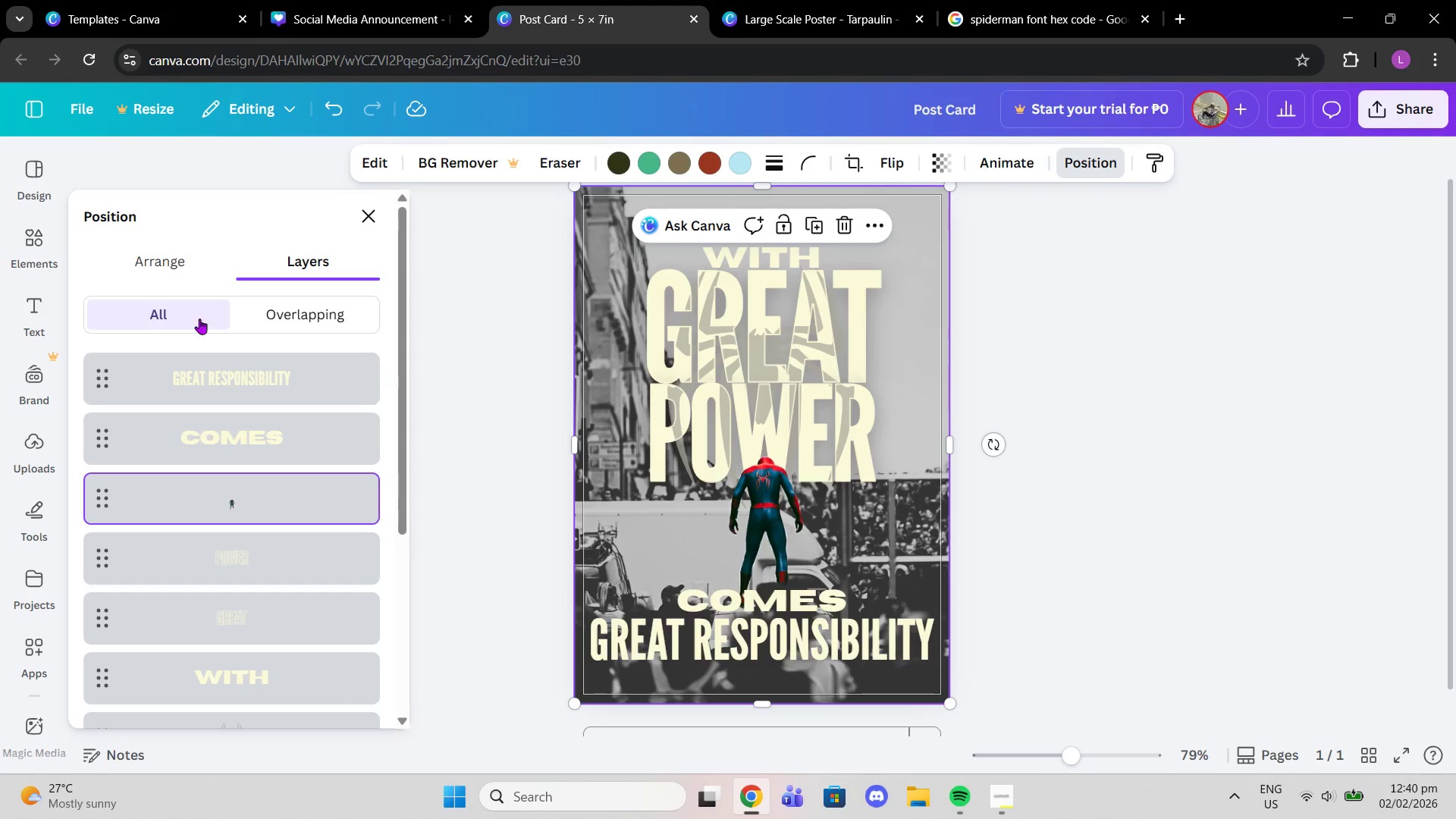 
scroll: coordinate [285, 488], scroll_direction: down, amount: 2.0
 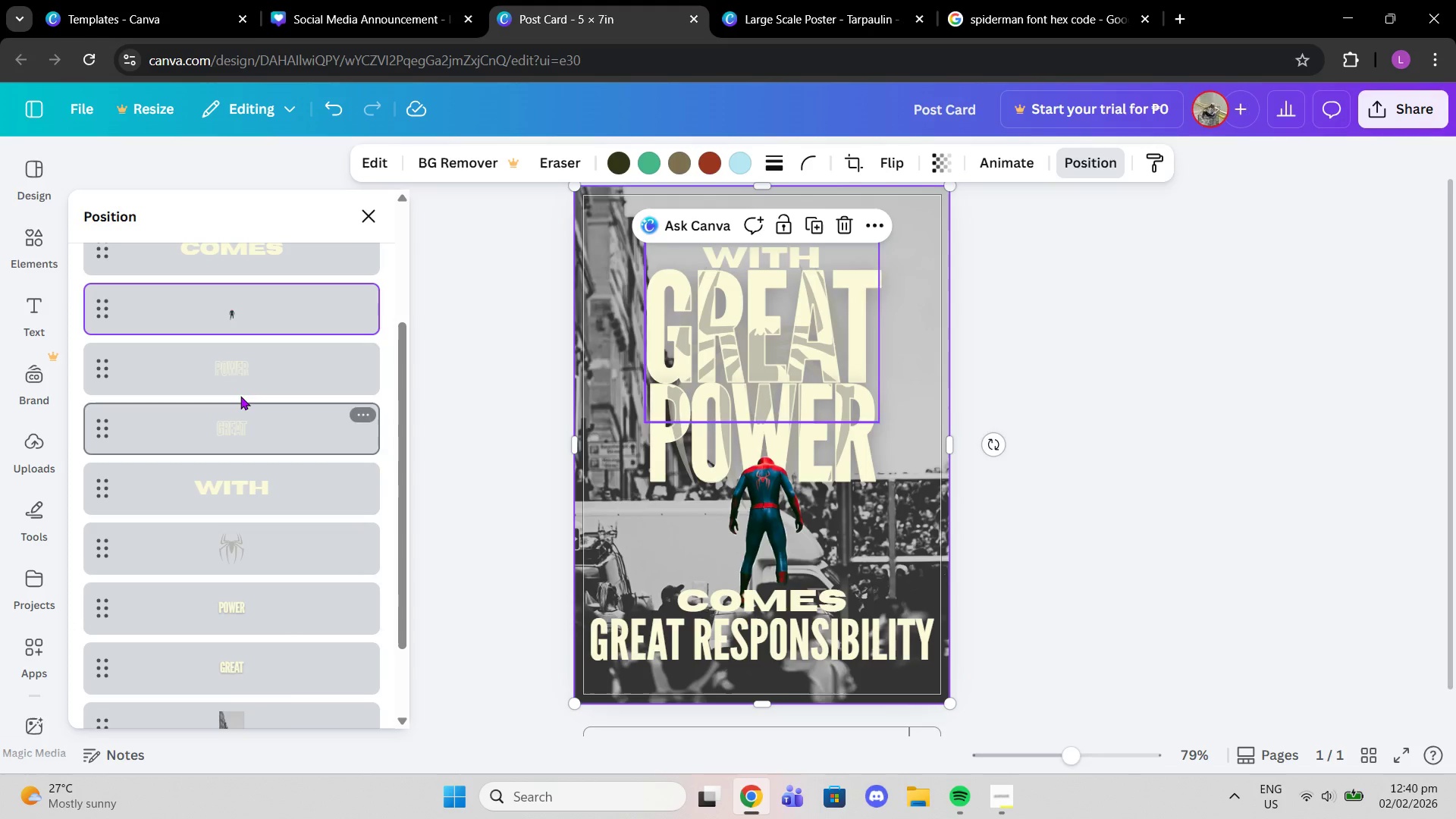 
left_click([233, 384])
 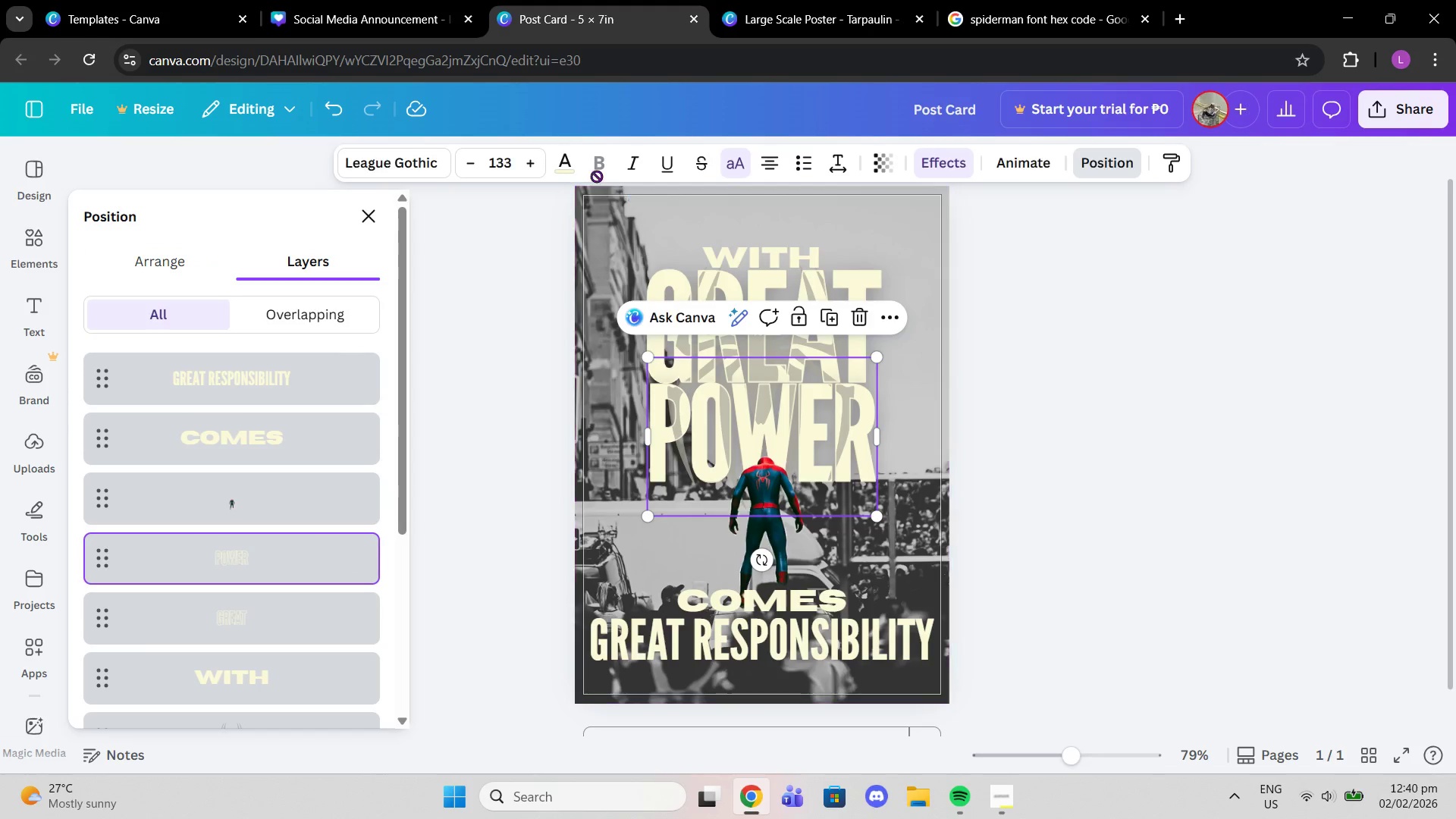 
left_click([573, 168])
 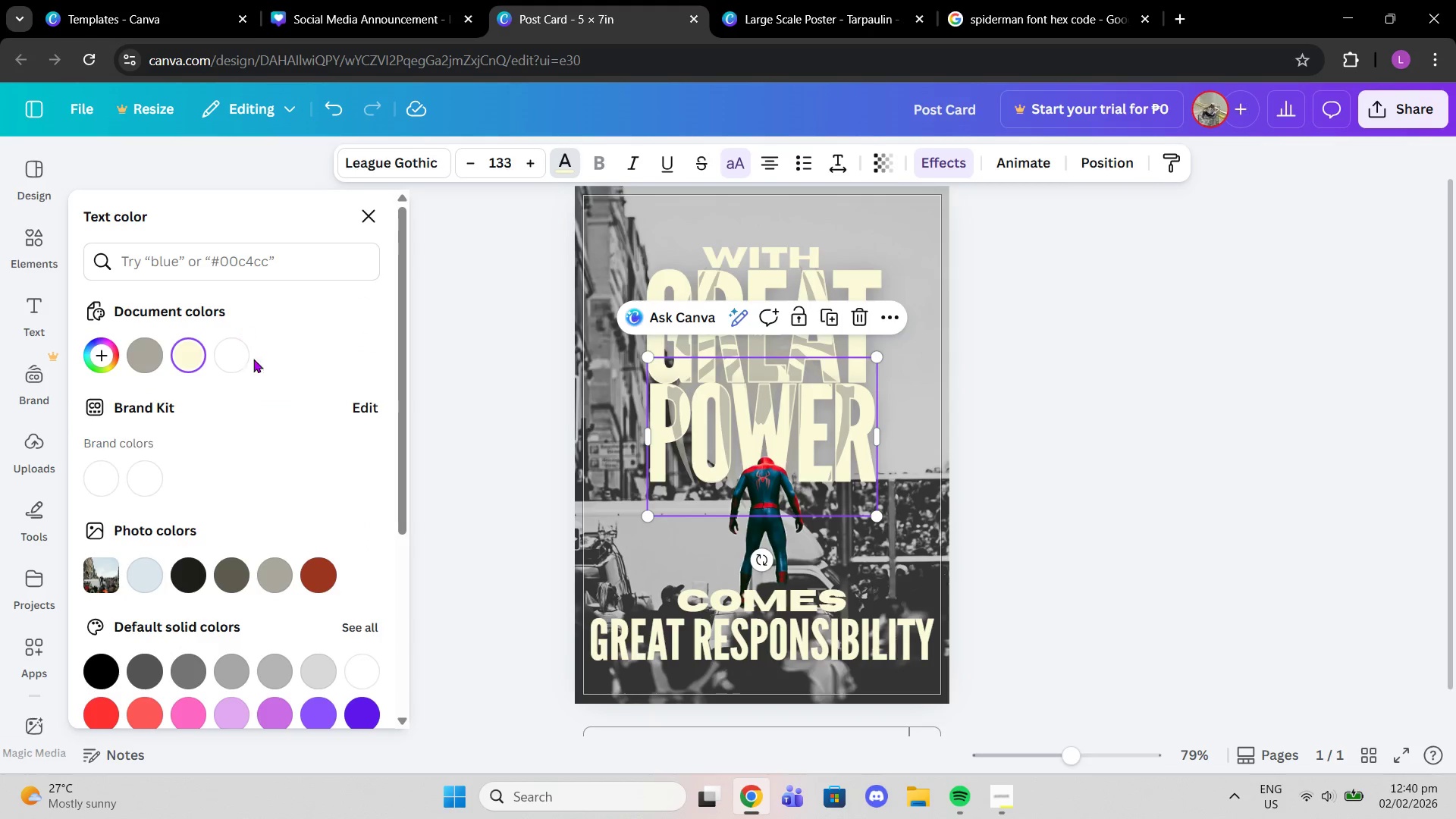 
left_click([244, 256])
 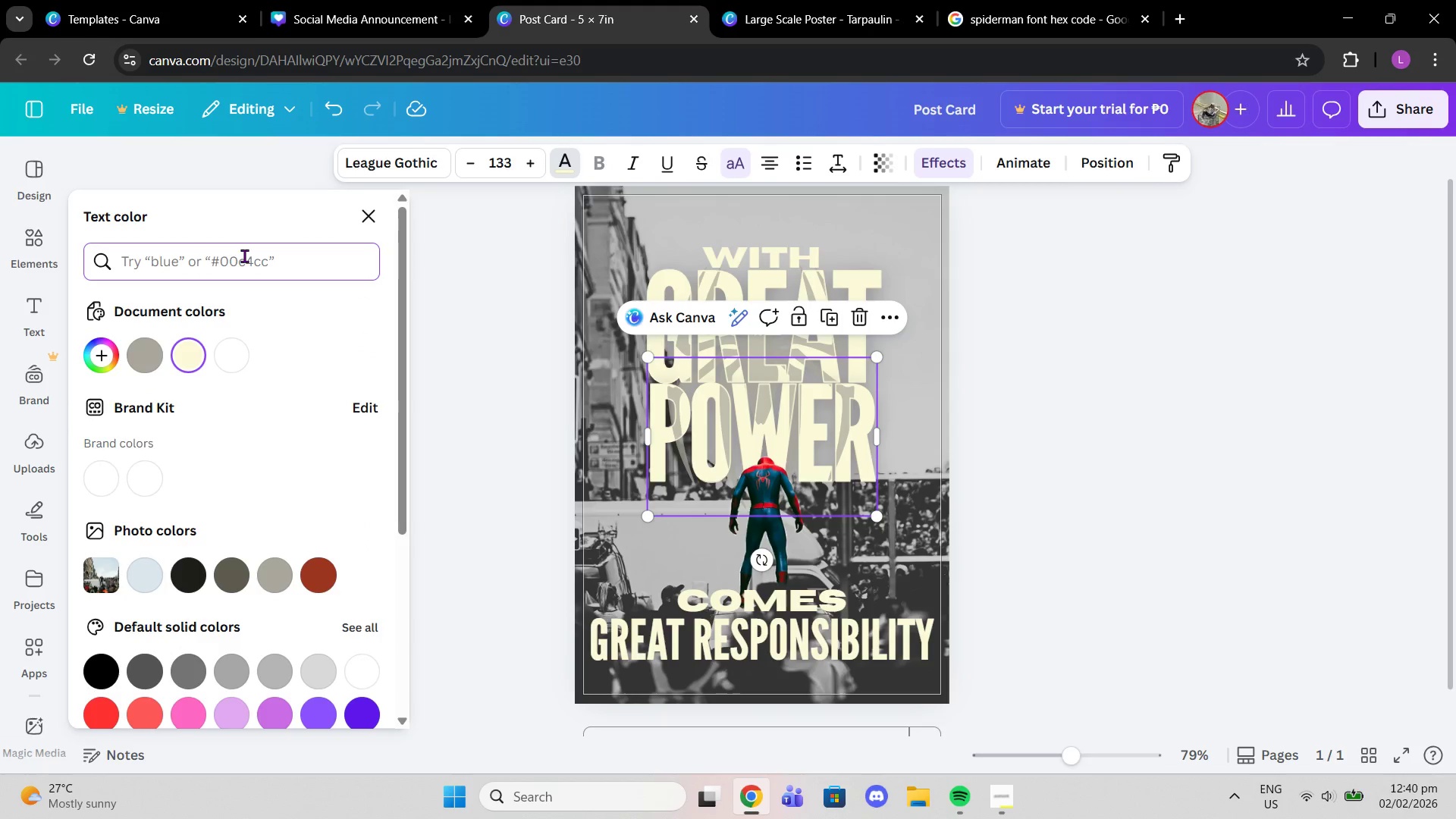 
type(red)
 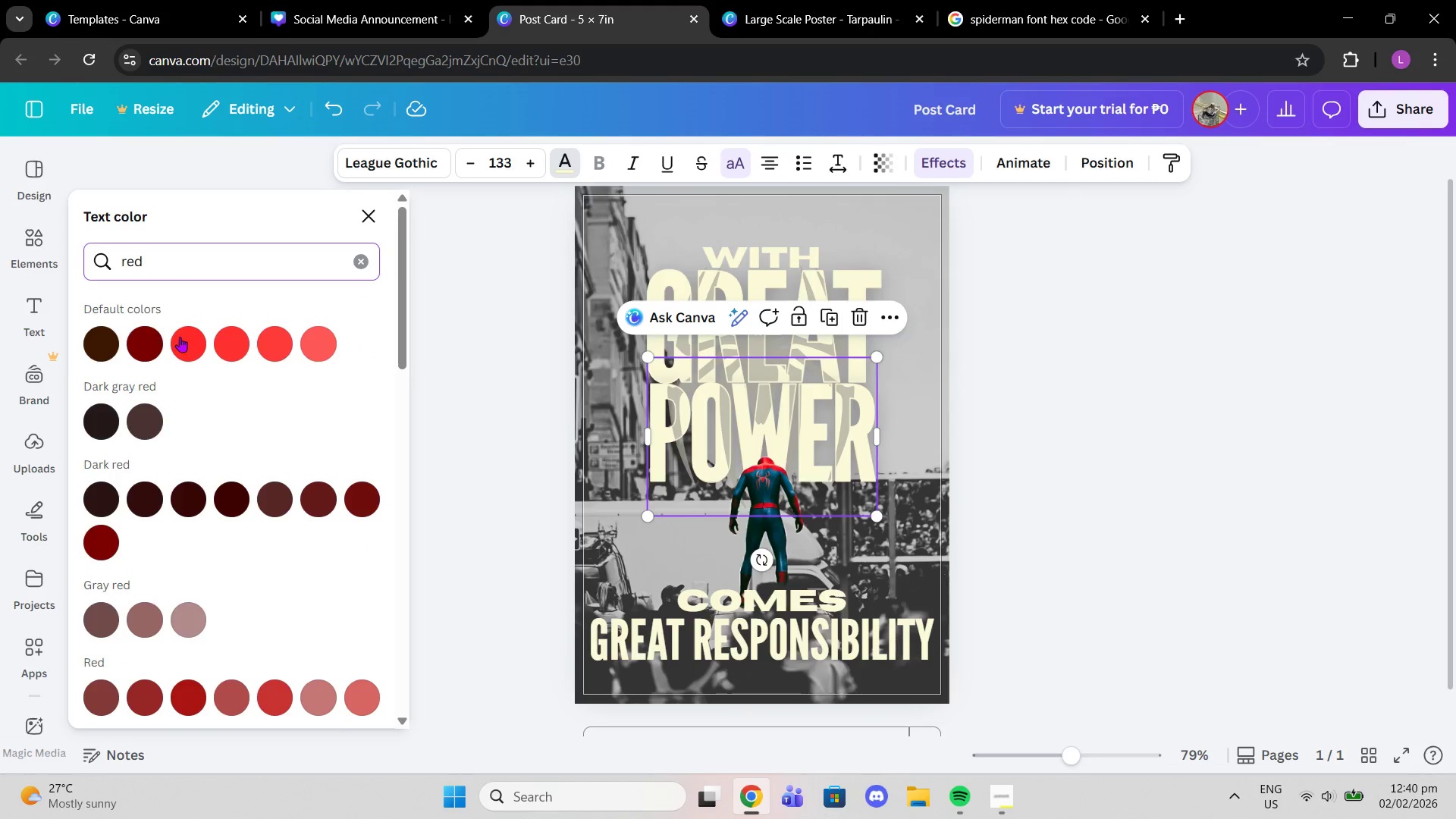 
left_click([185, 337])
 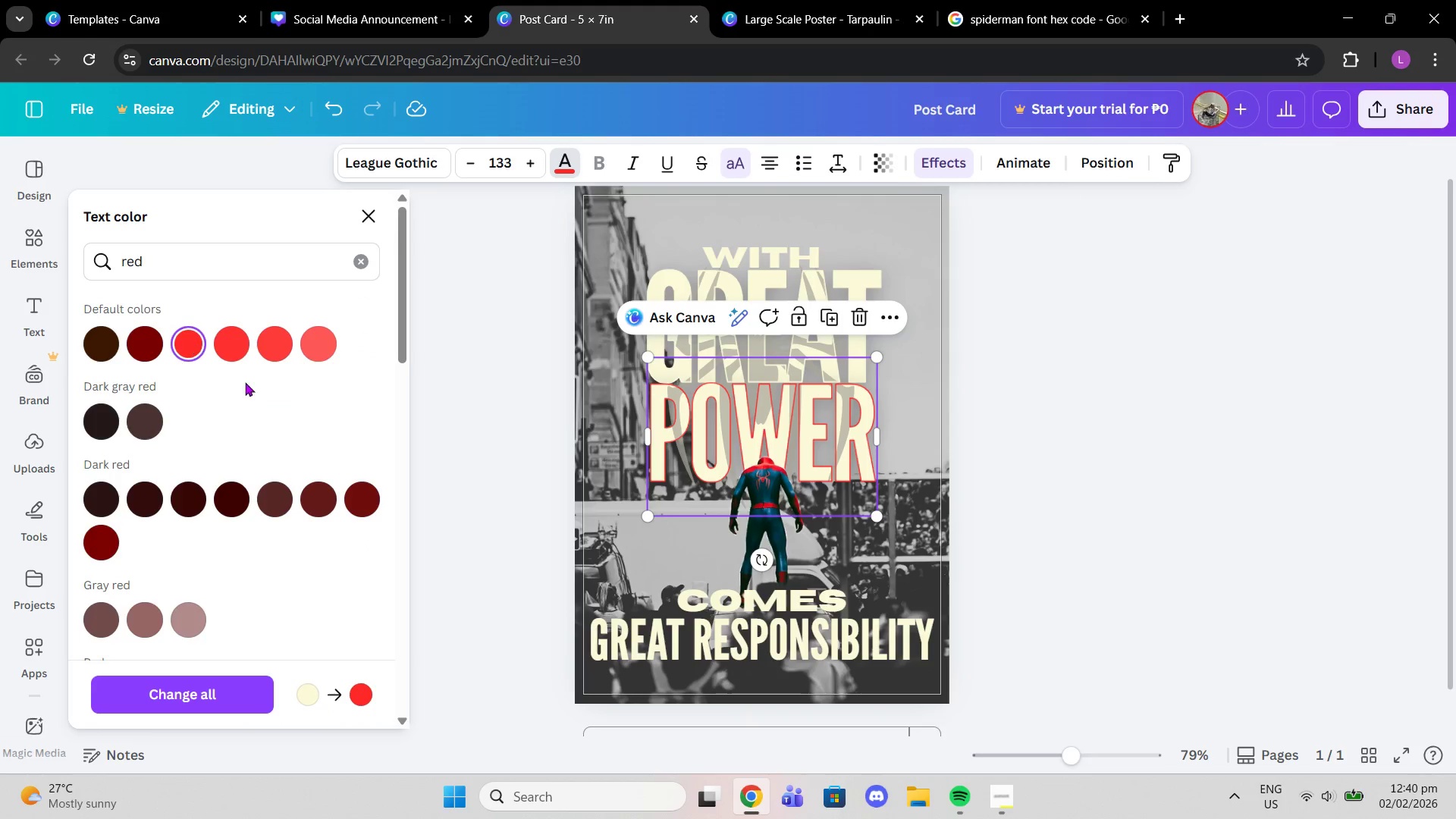 
scroll: coordinate [508, 424], scroll_direction: up, amount: 2.0
 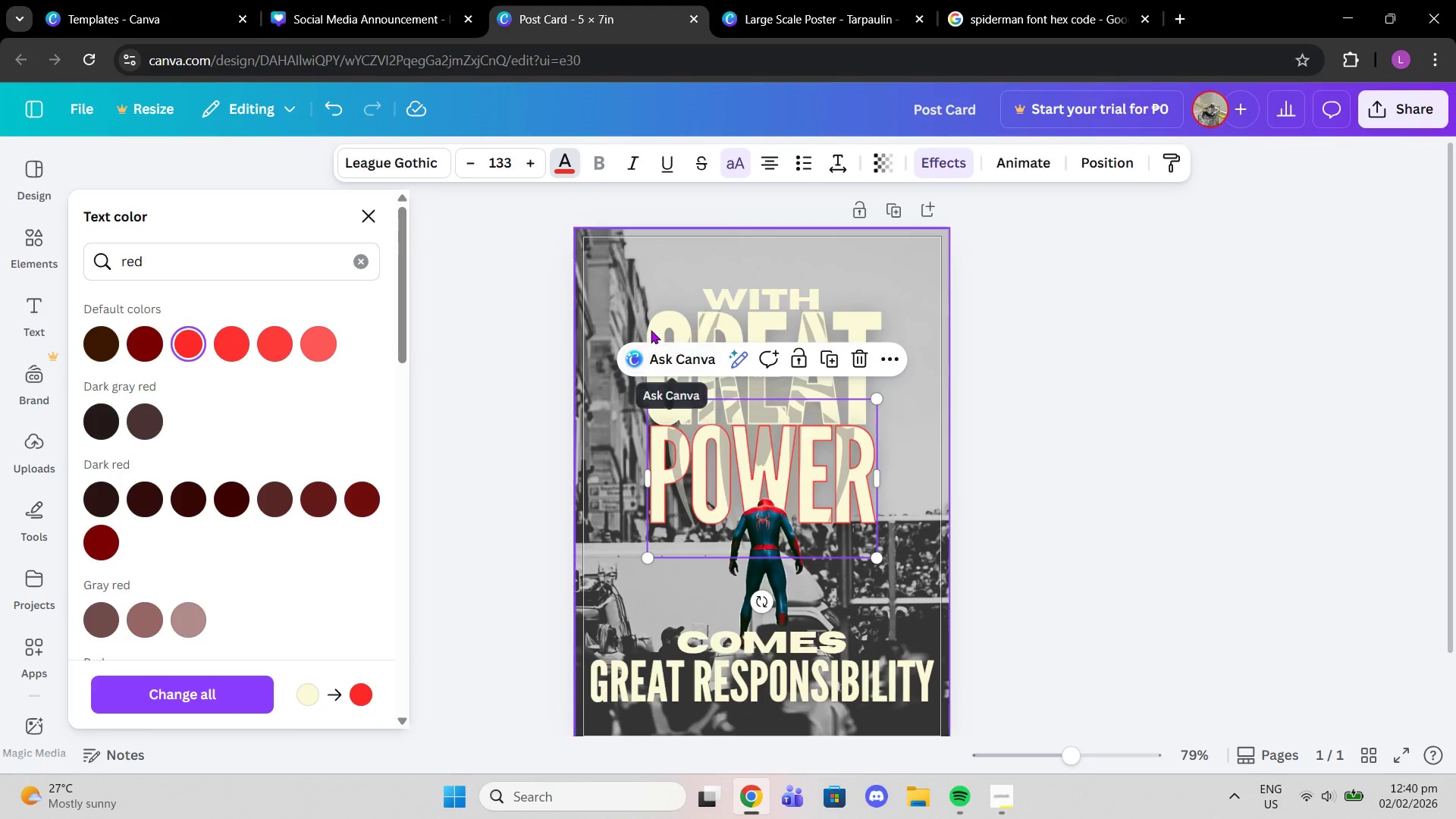 
left_click([654, 325])
 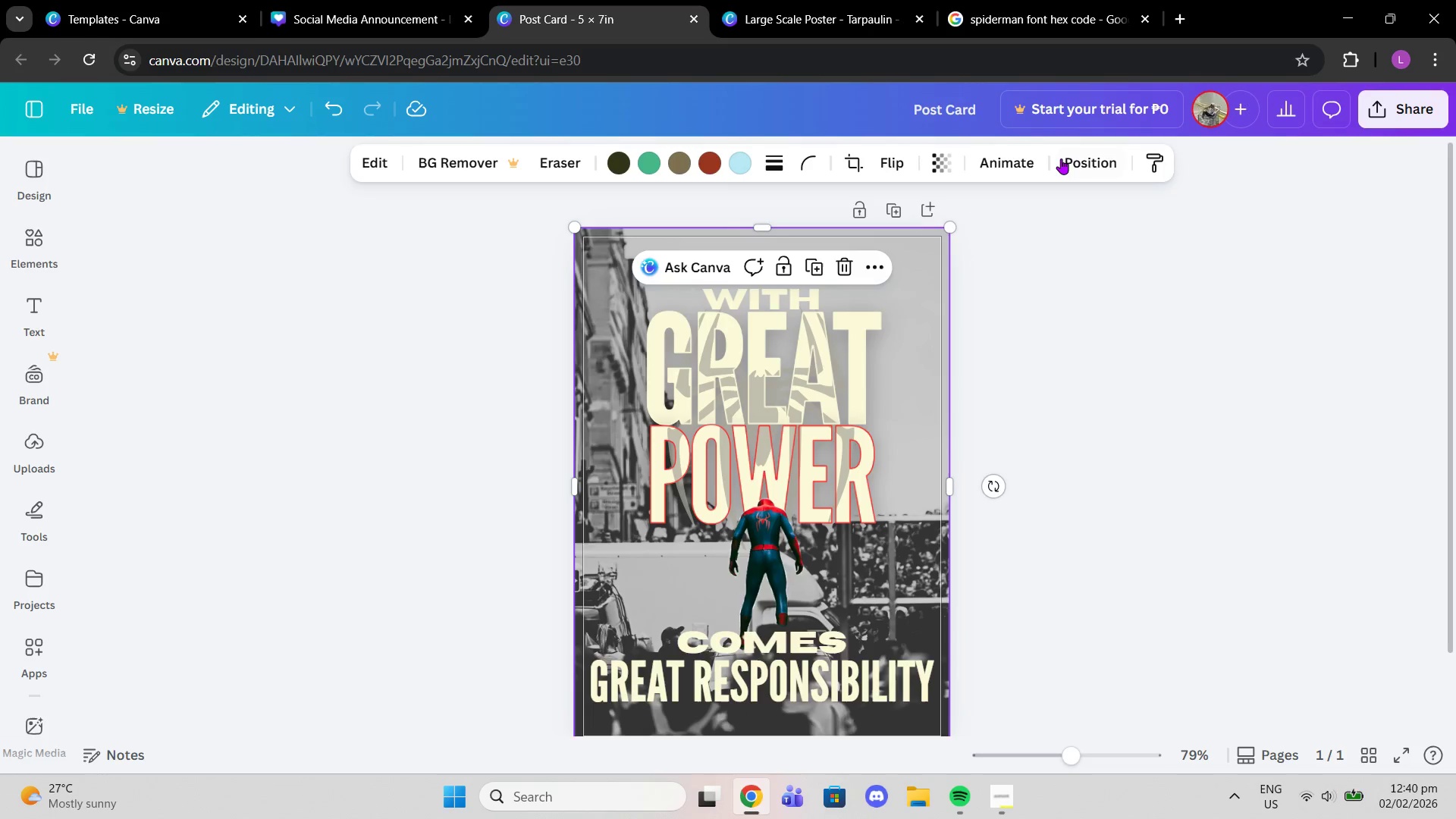 
left_click([1061, 158])
 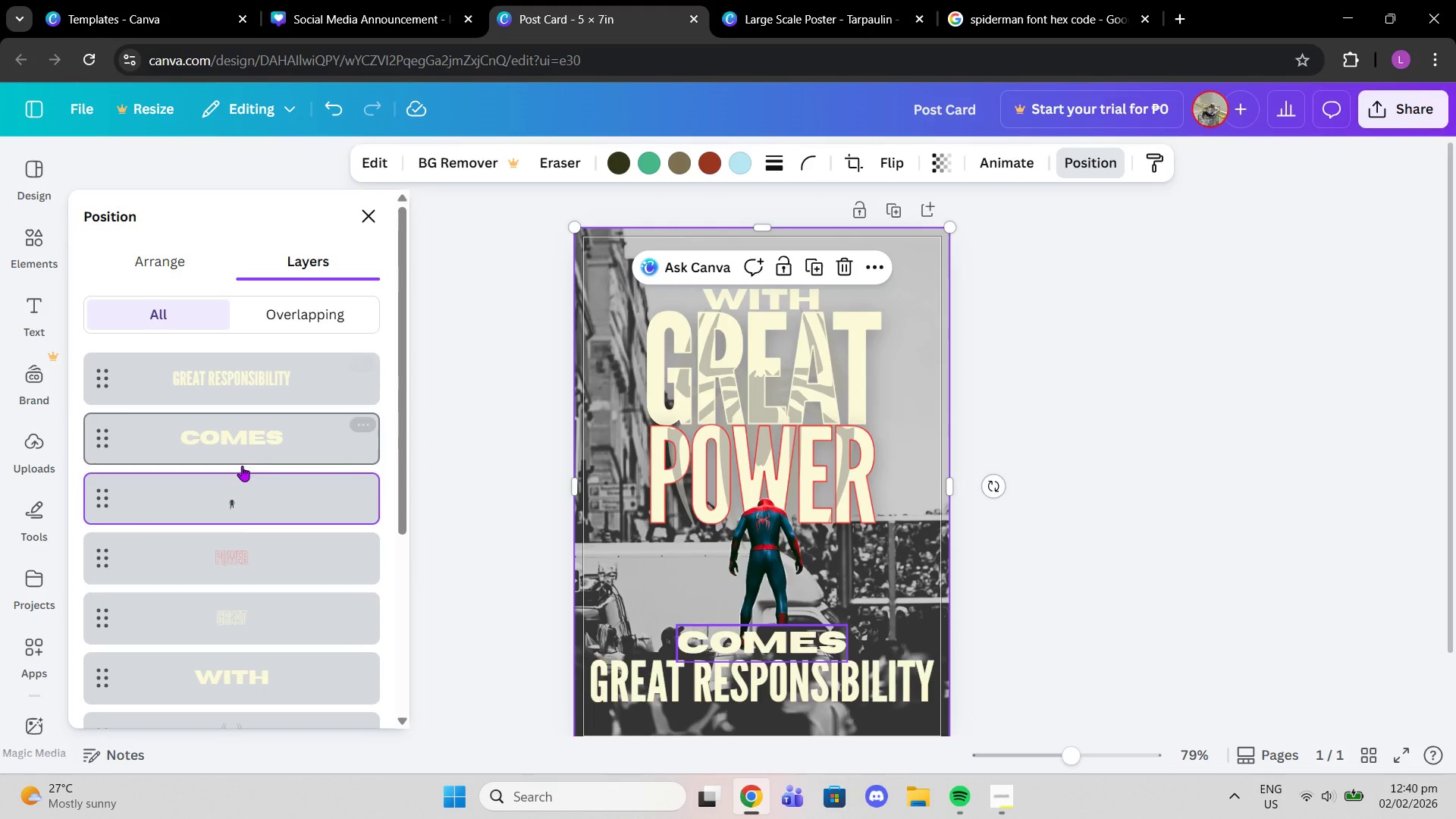 
left_click([255, 620])
 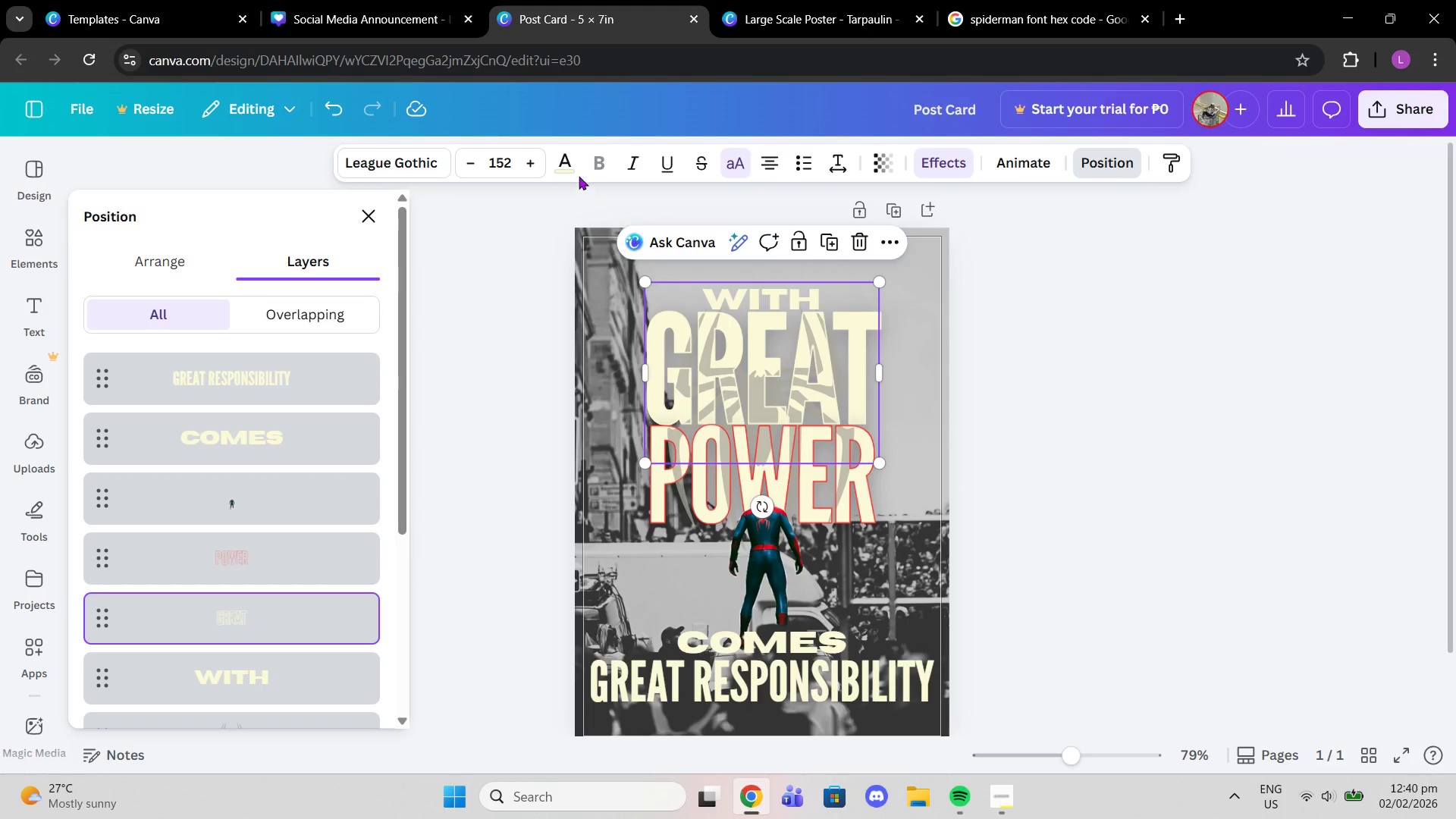 
left_click([563, 170])
 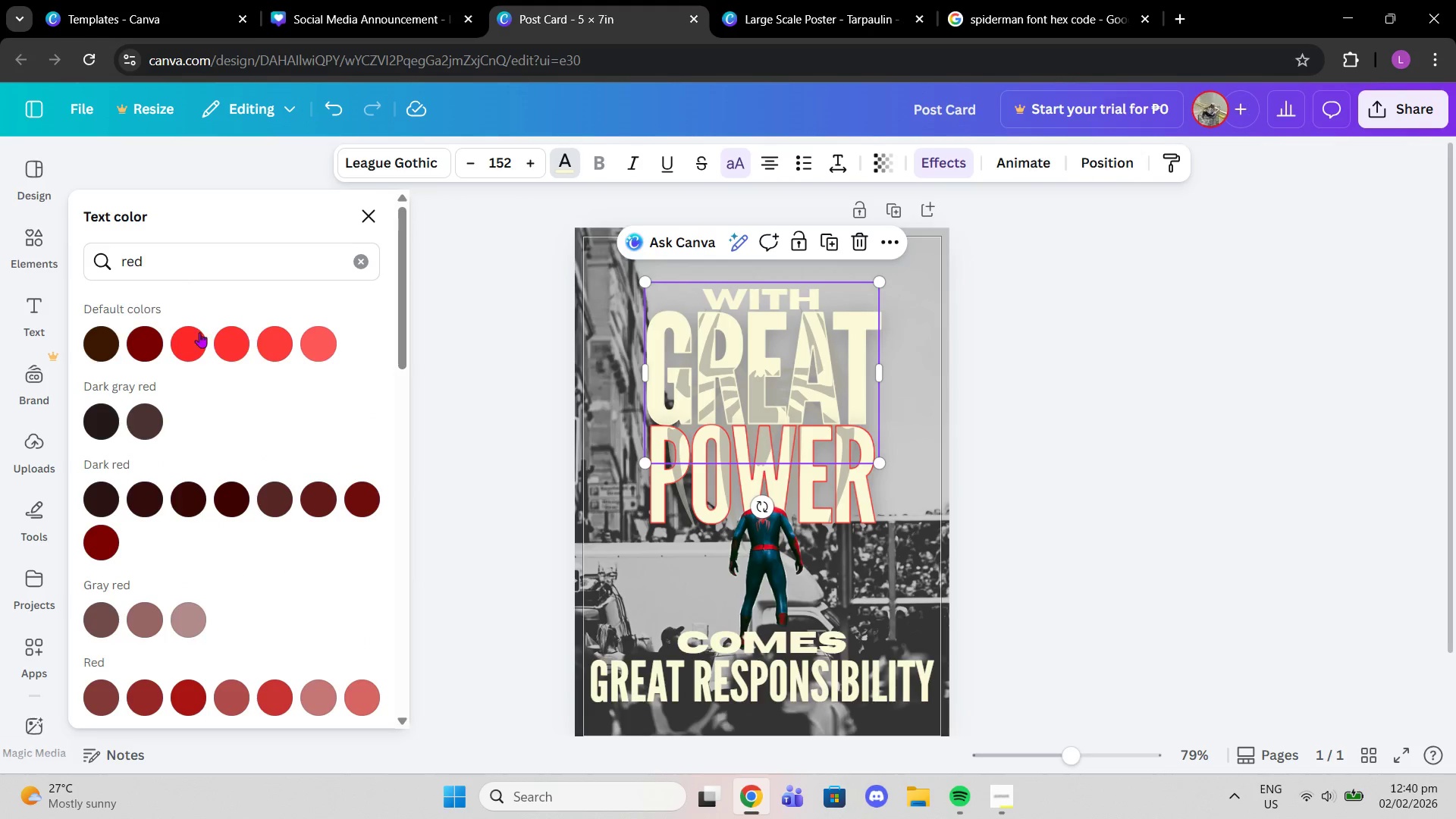 
left_click([192, 337])
 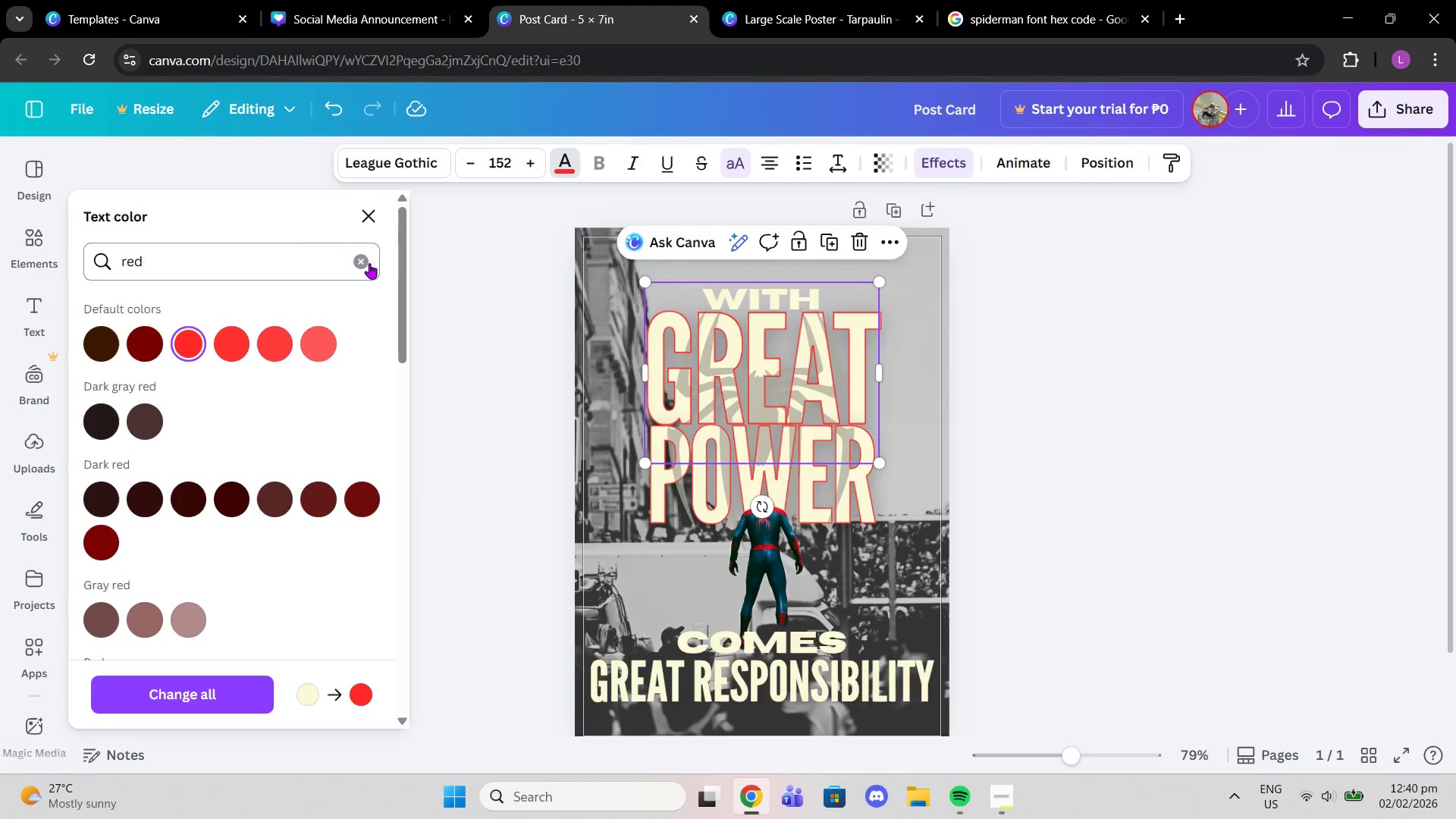 
left_click([359, 259])
 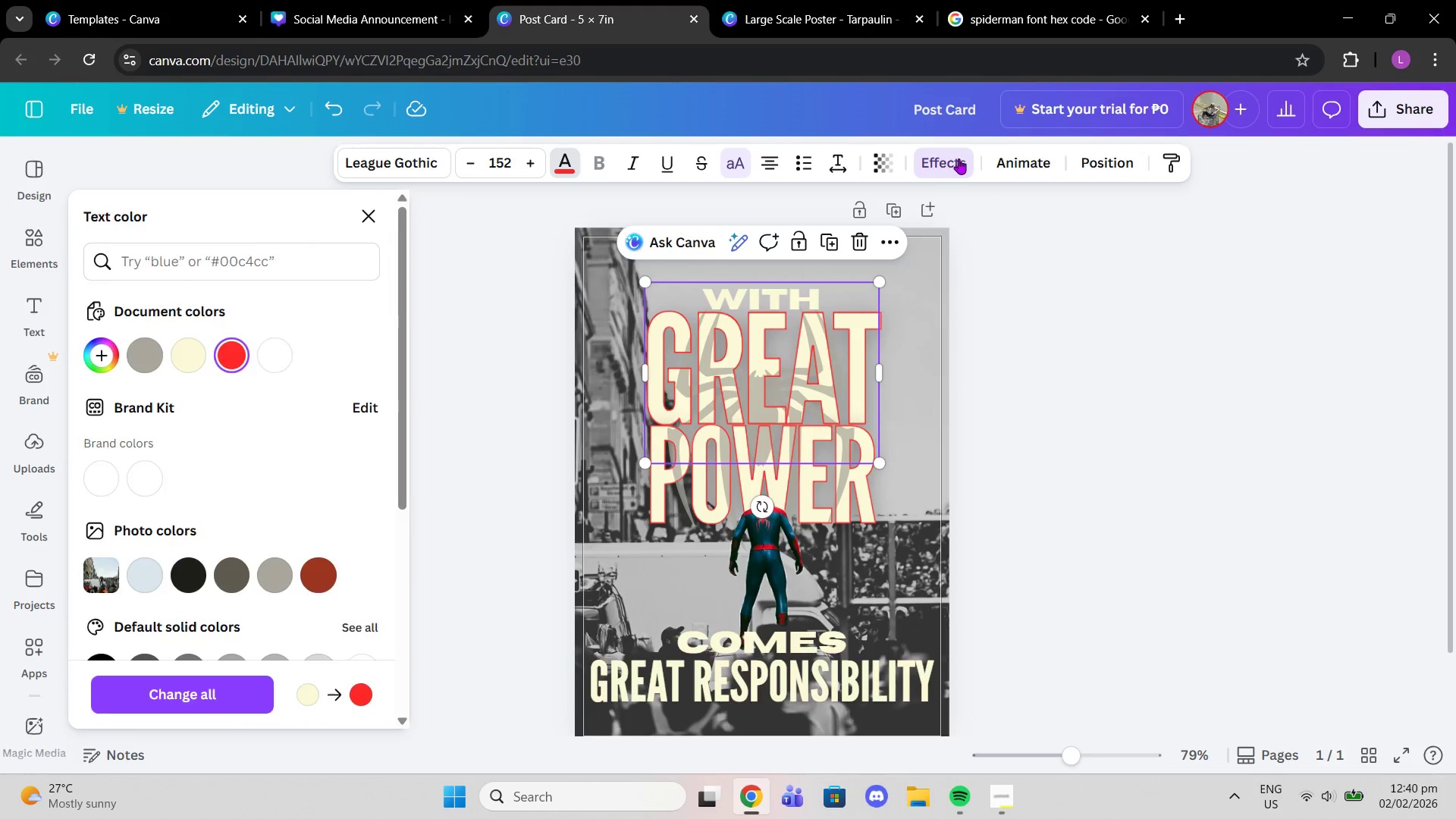 
left_click_drag(start_coordinate=[100, 366], to_coordinate=[106, 366])
 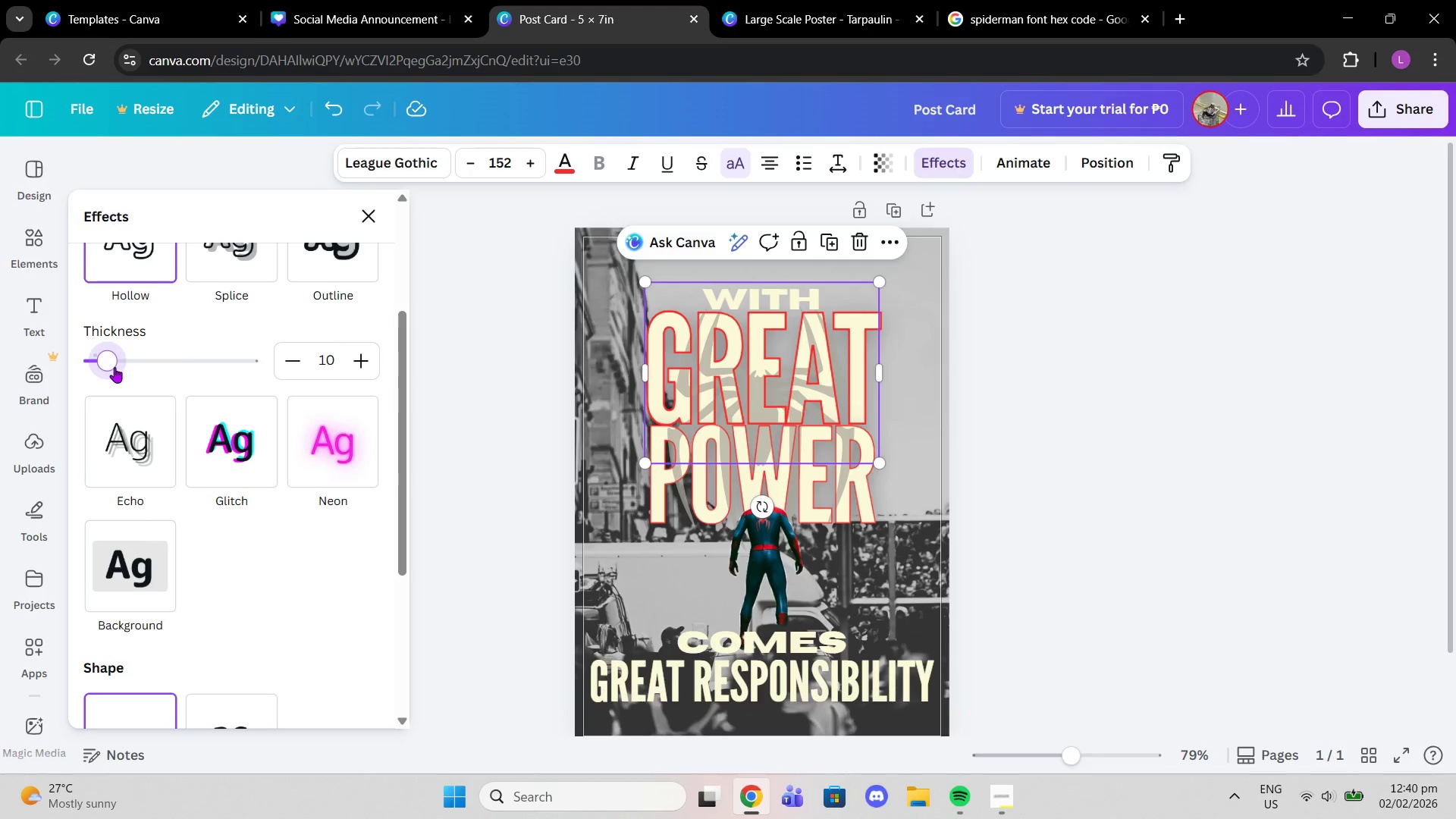 
key(Control+Z)
 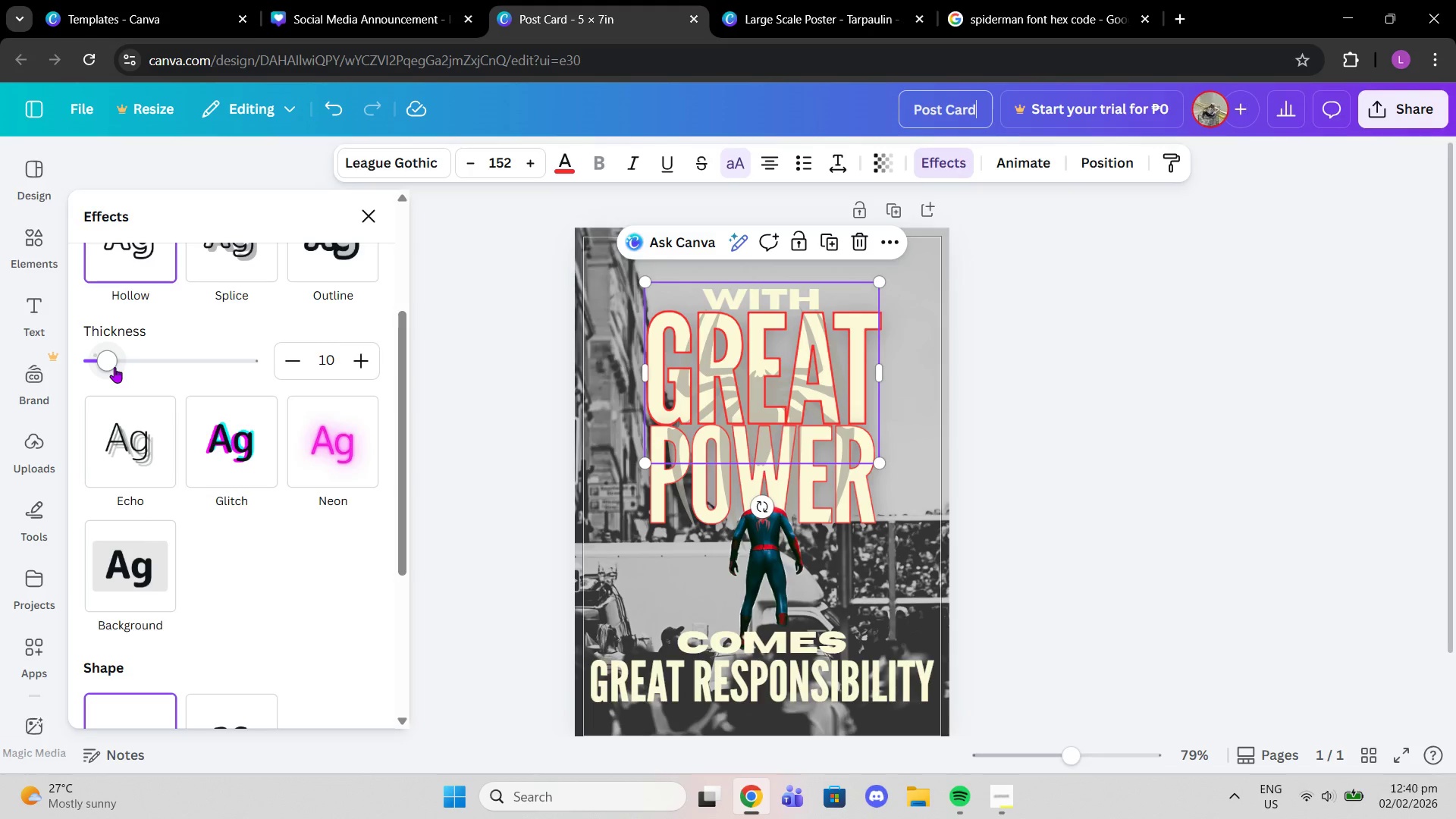 
key(Control+Z)
 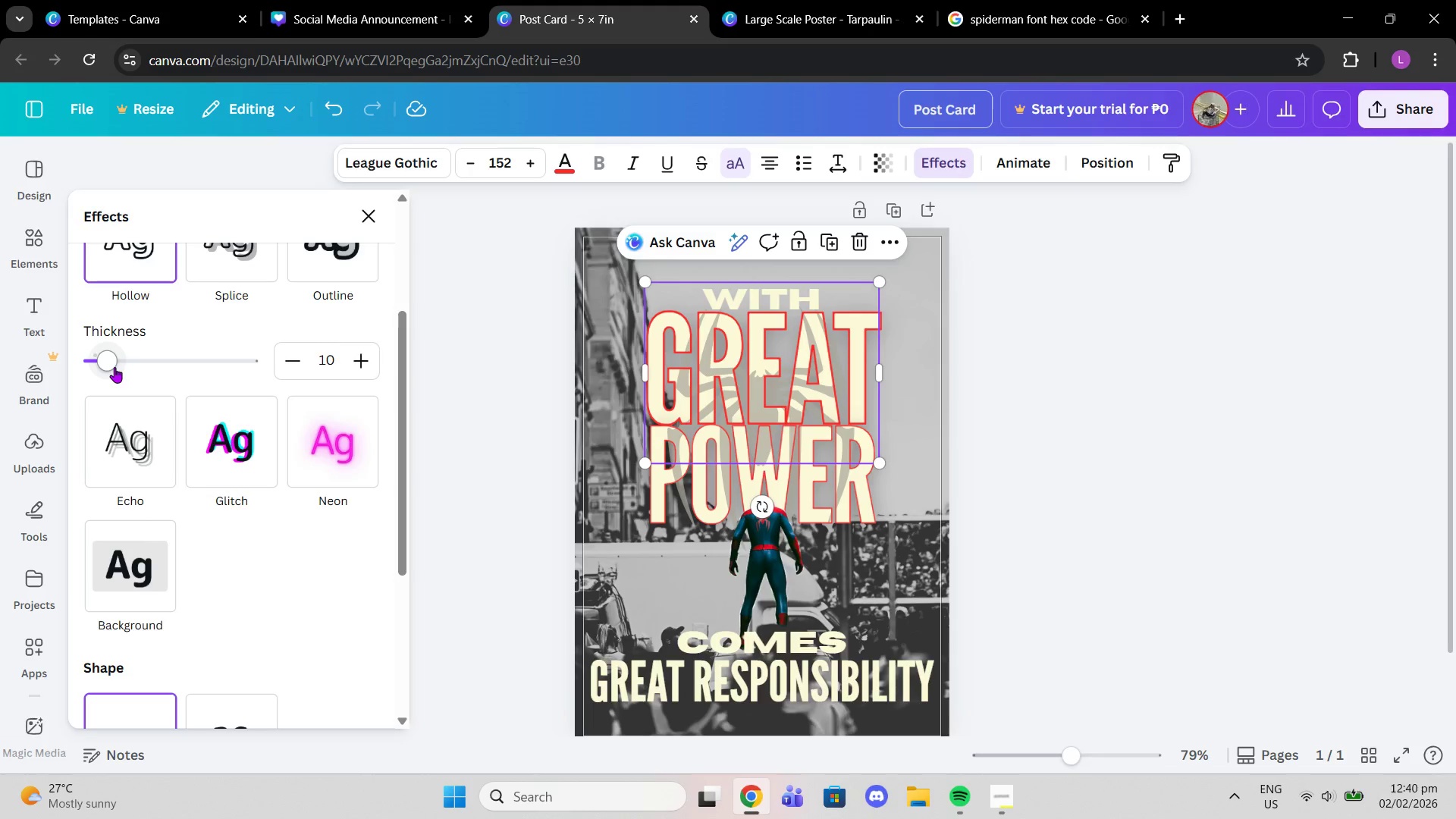 
key(Control+Z)
 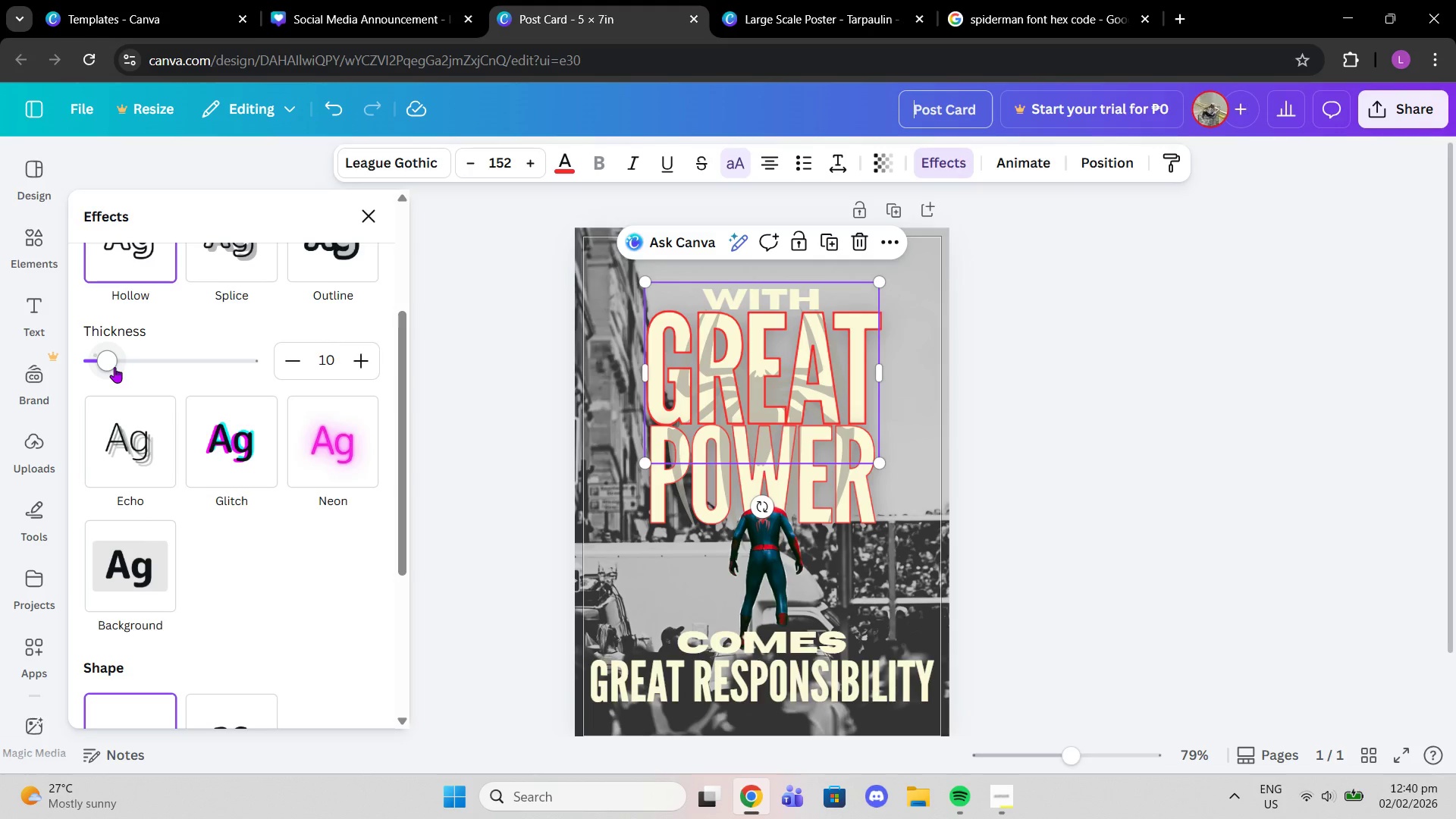 
key(Control+Z)
 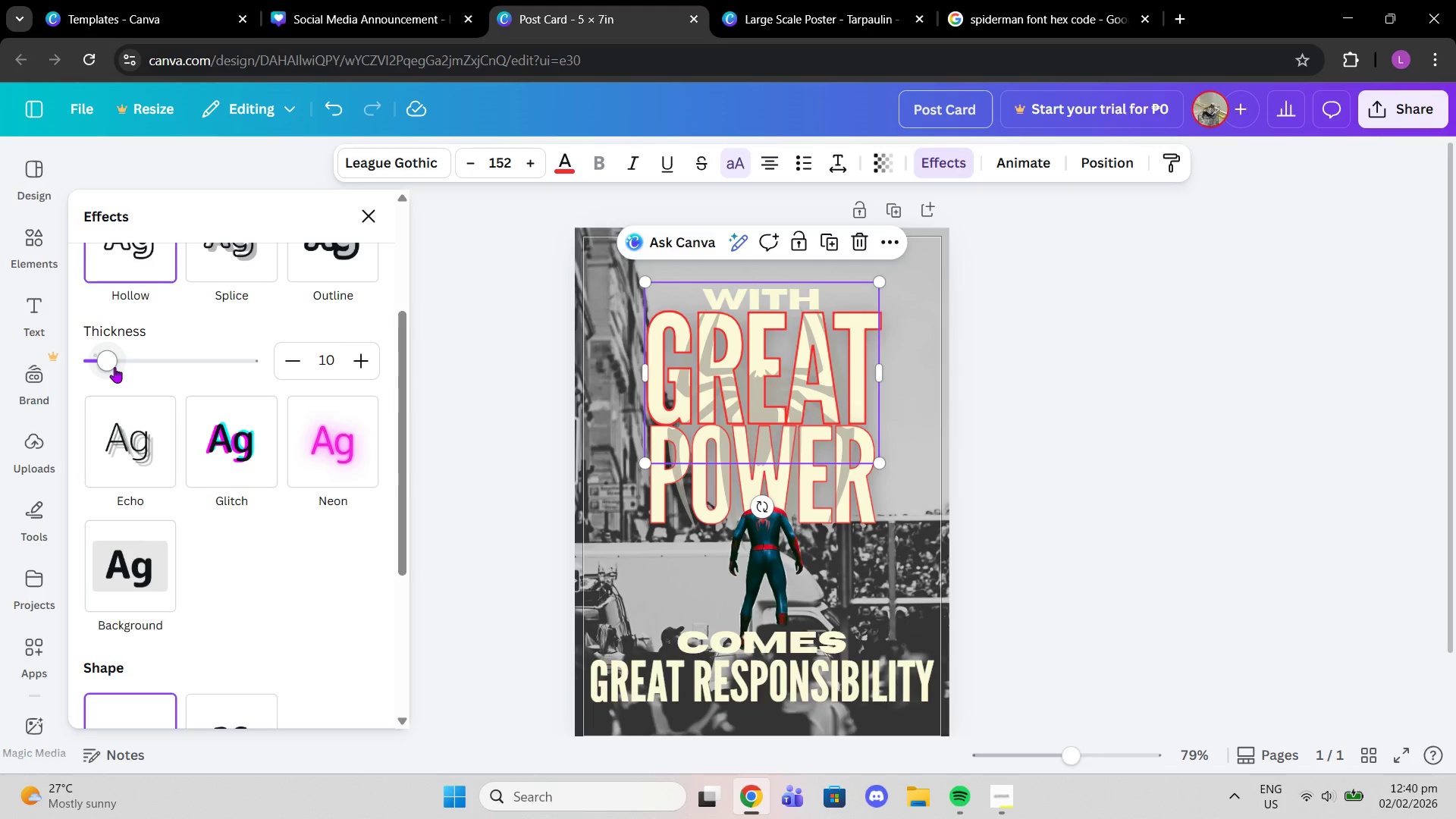 
key(Control+Z)
 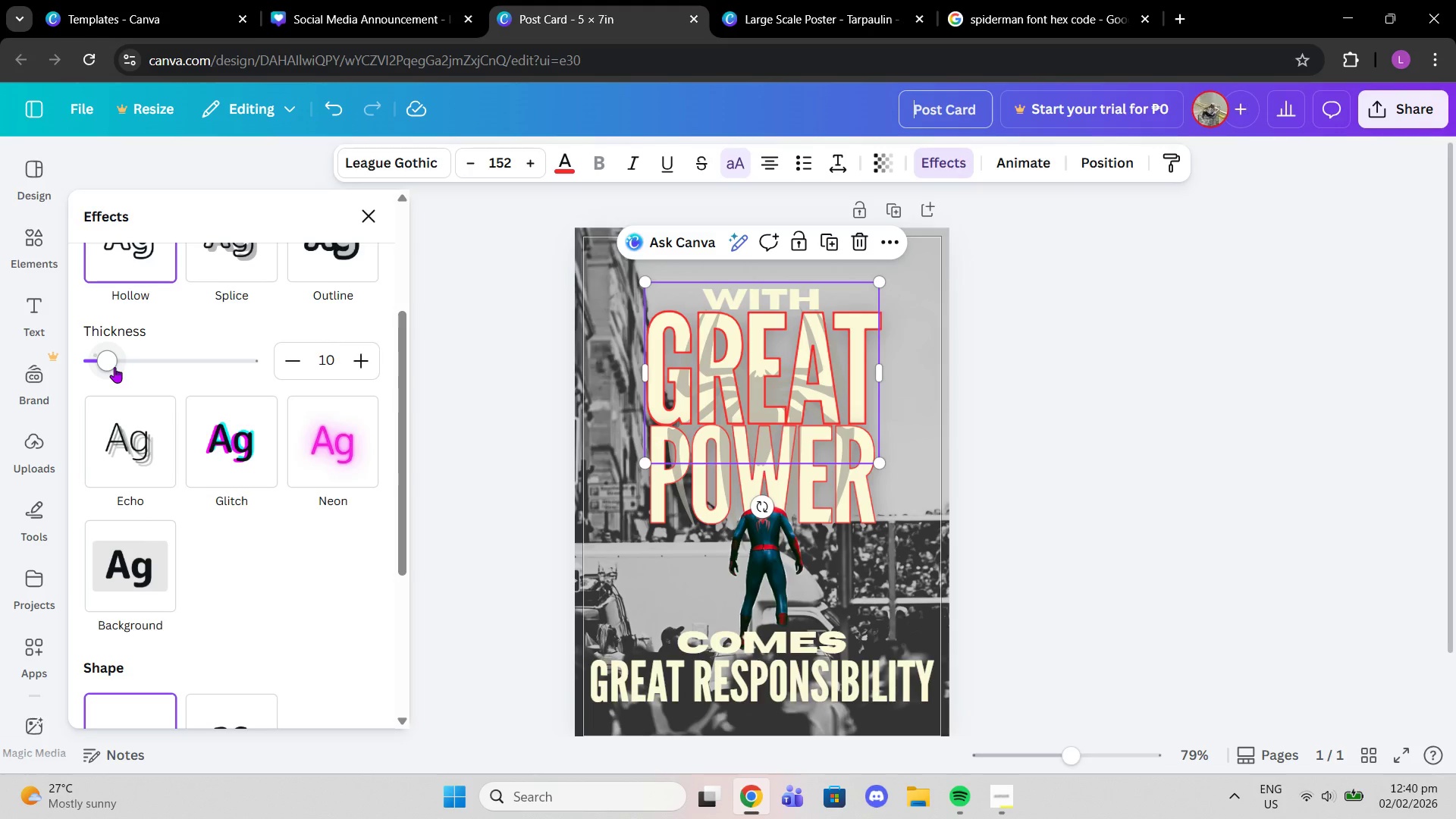 
key(Control+Z)
 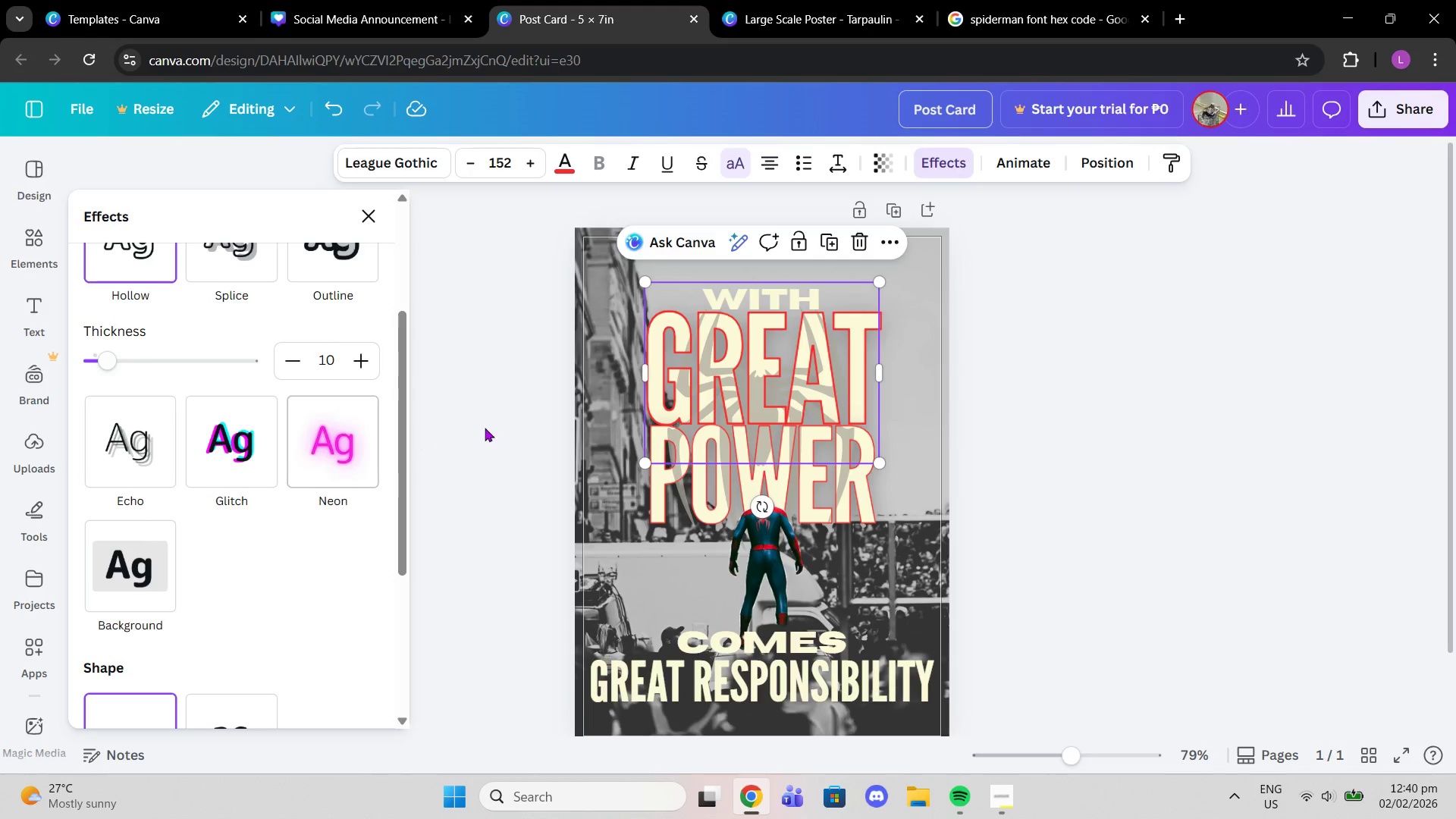 
left_click([488, 426])
 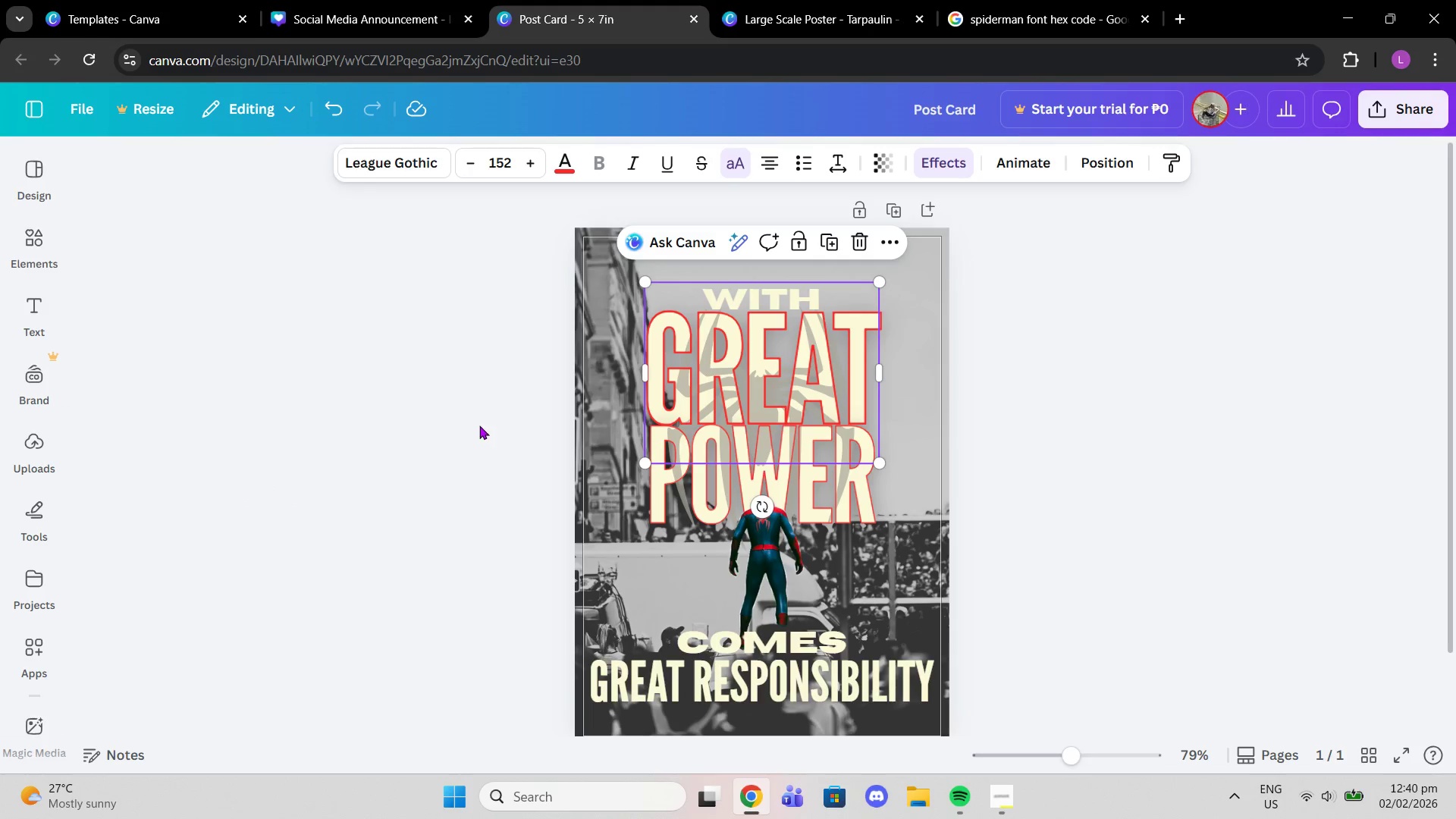 
key(Control+Z)
 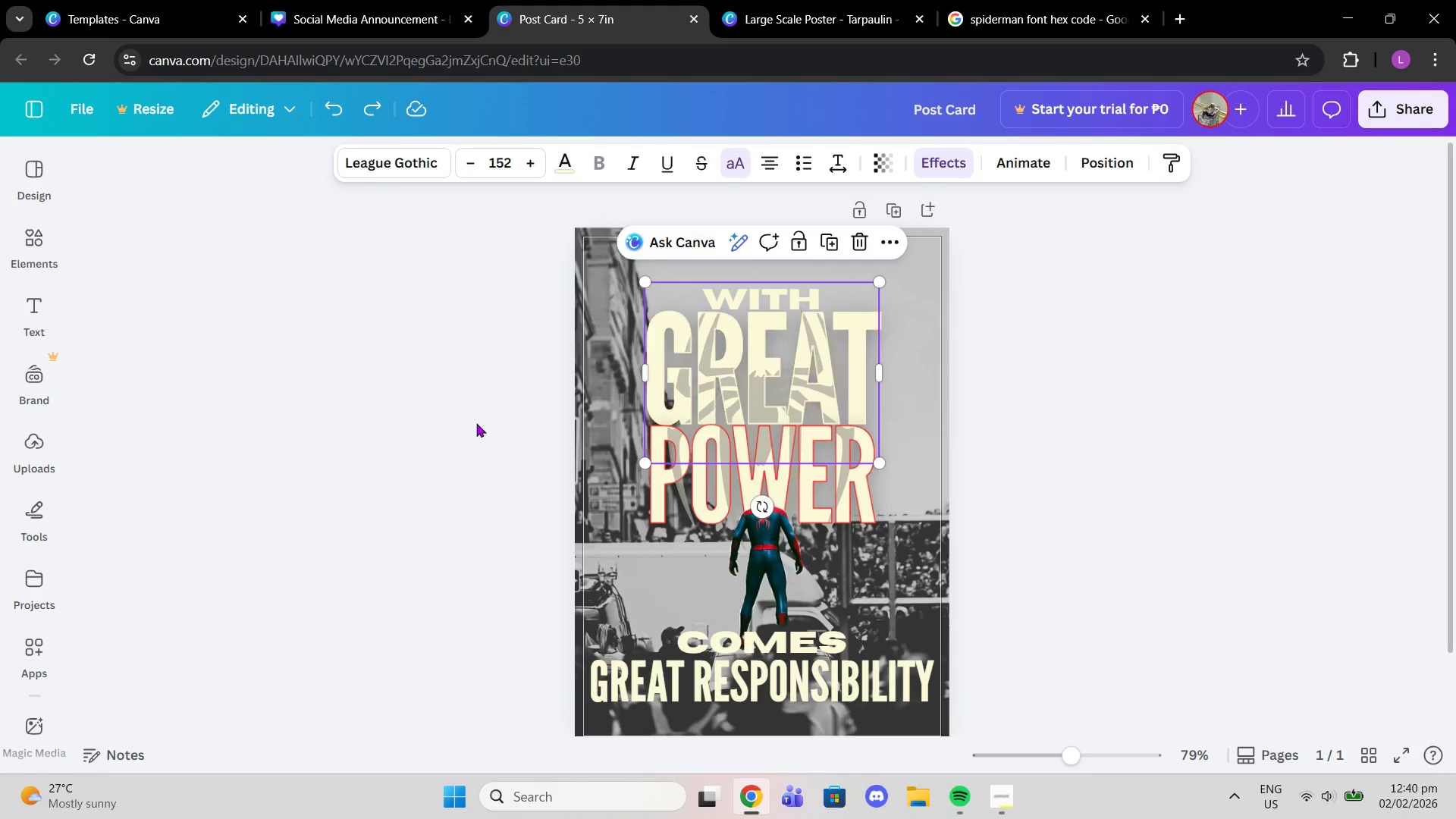 
key(Control+Z)
 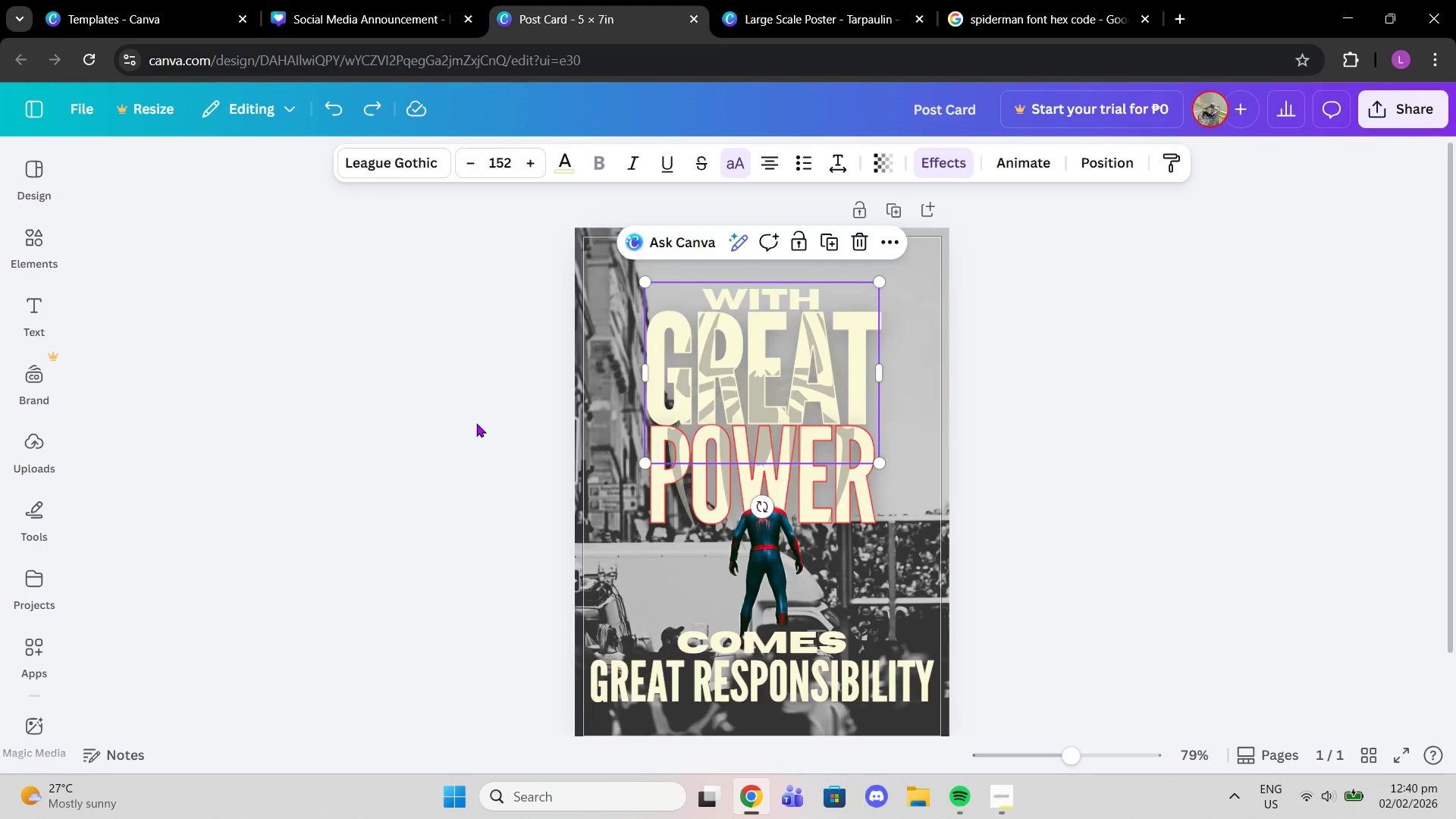 
key(Control+Z)
 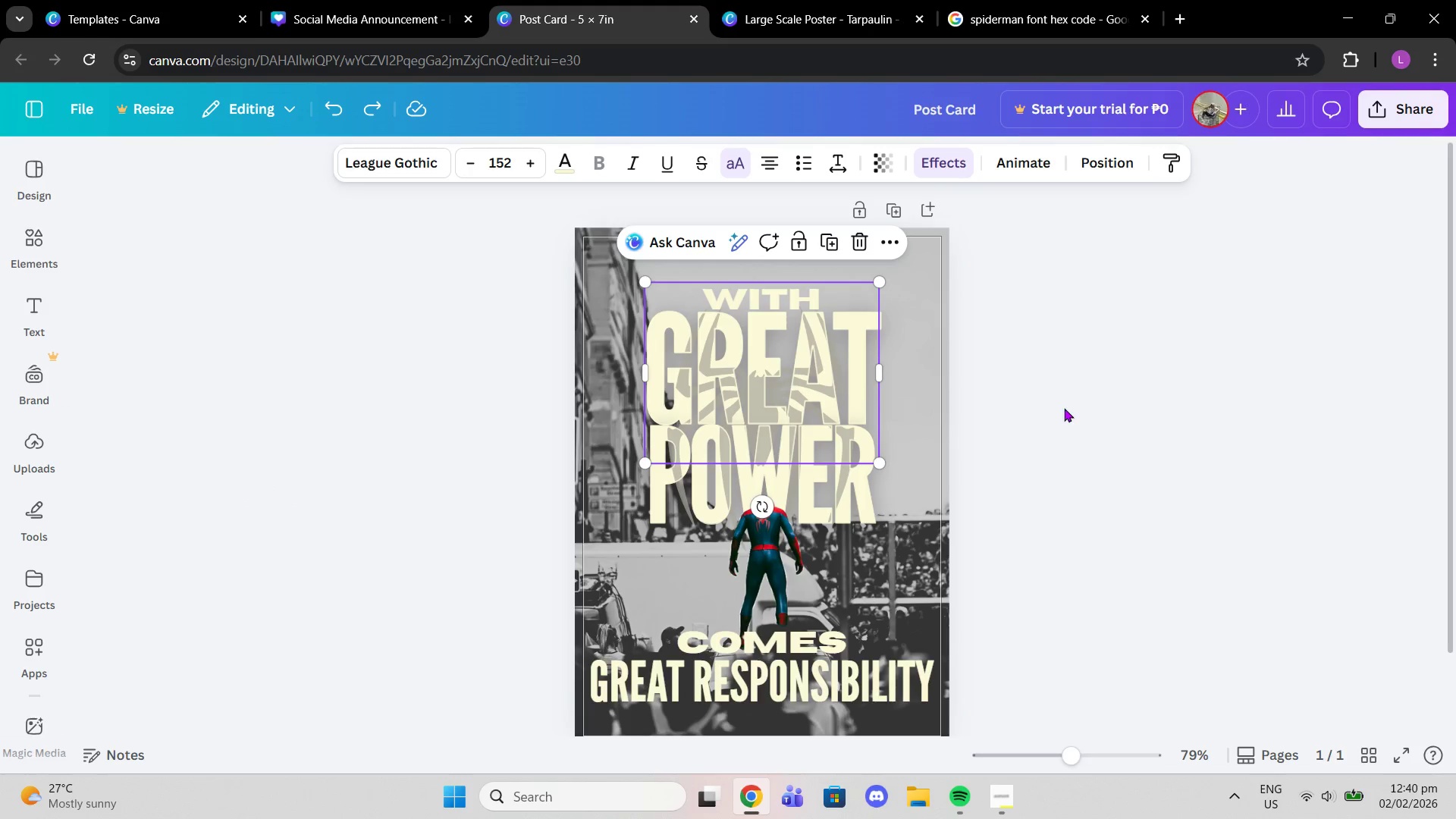 
double_click([1067, 408])
 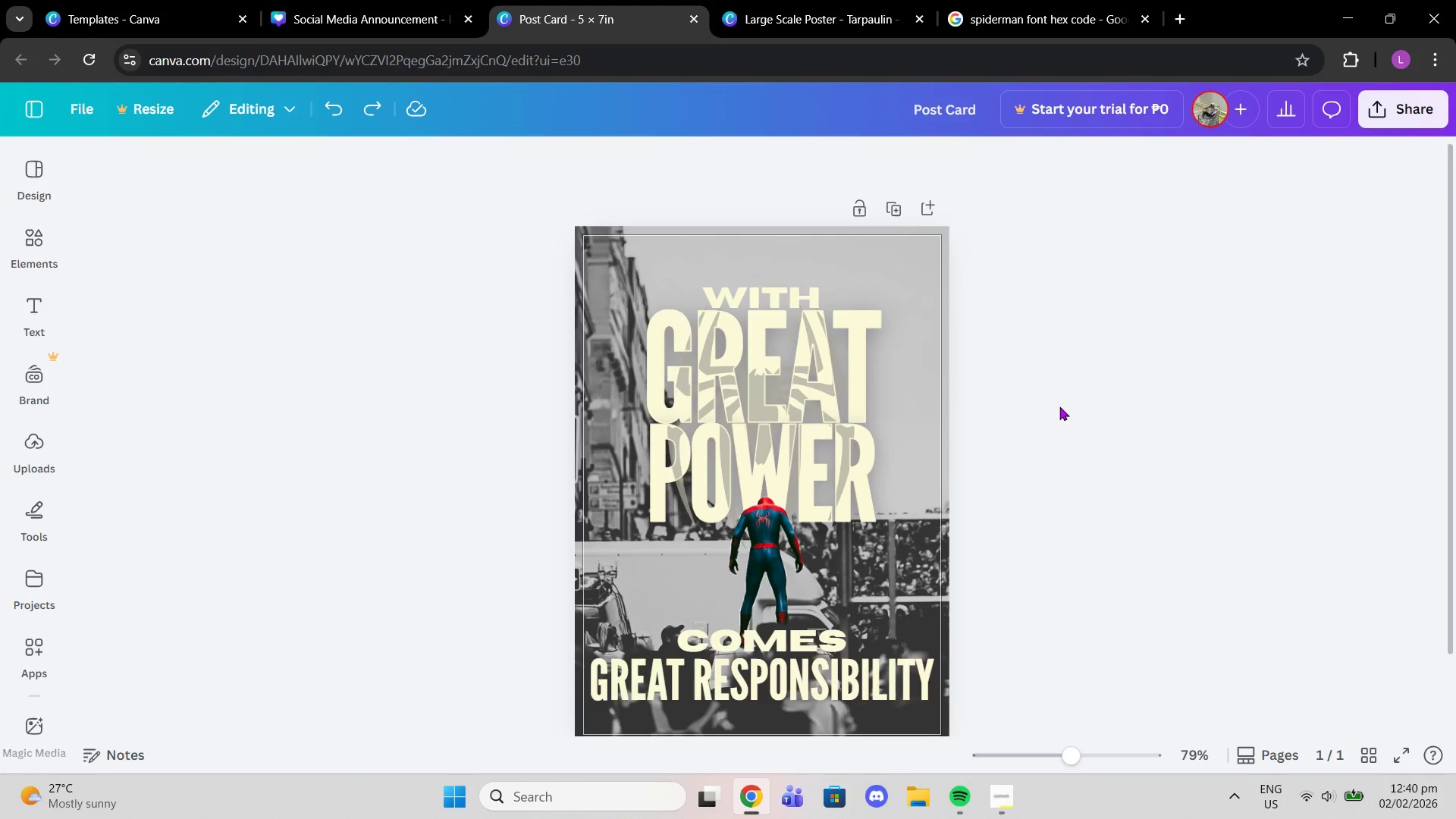 
scroll: coordinate [1059, 406], scroll_direction: down, amount: 1.0
 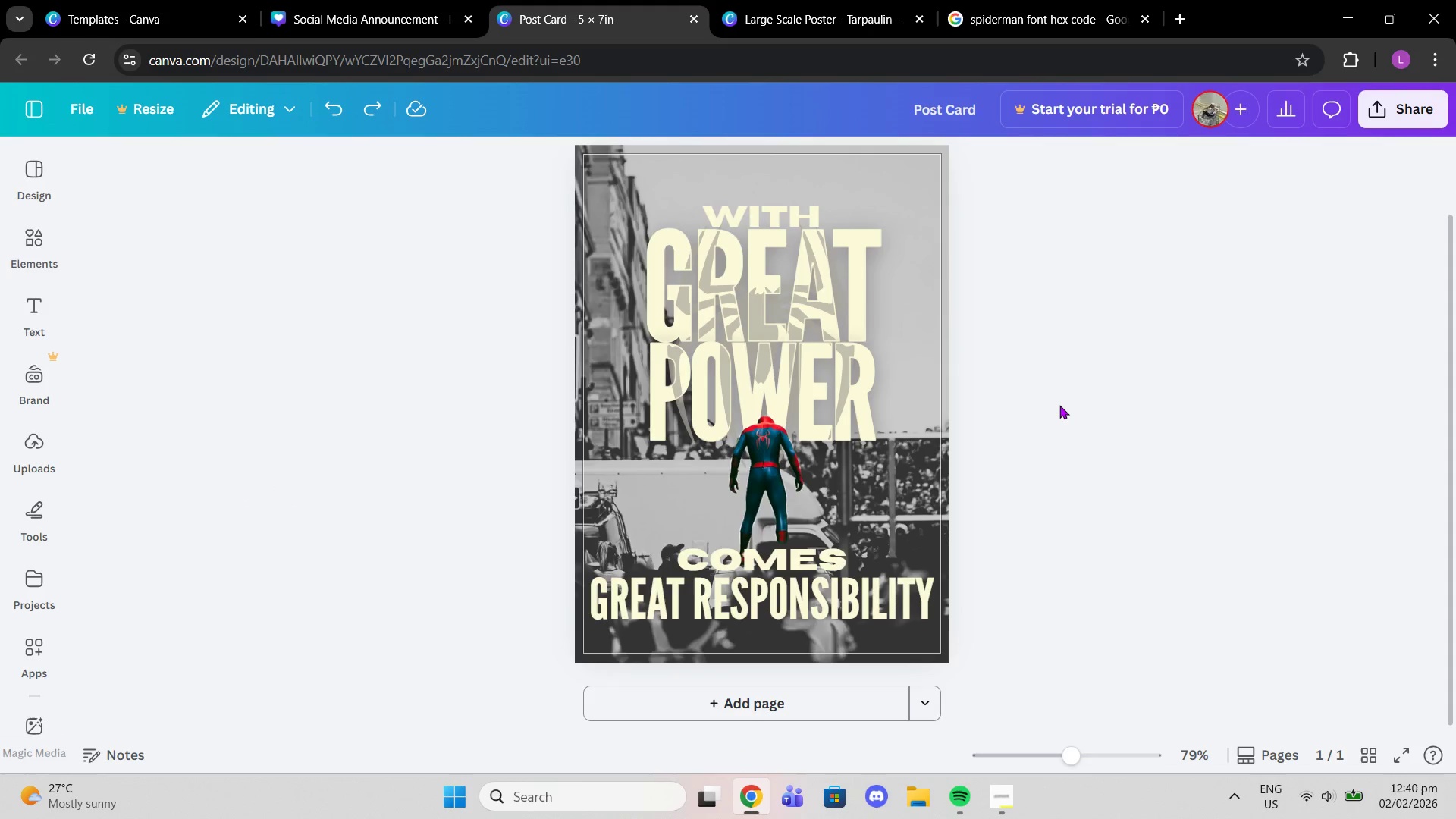 
key(Control+Z)
 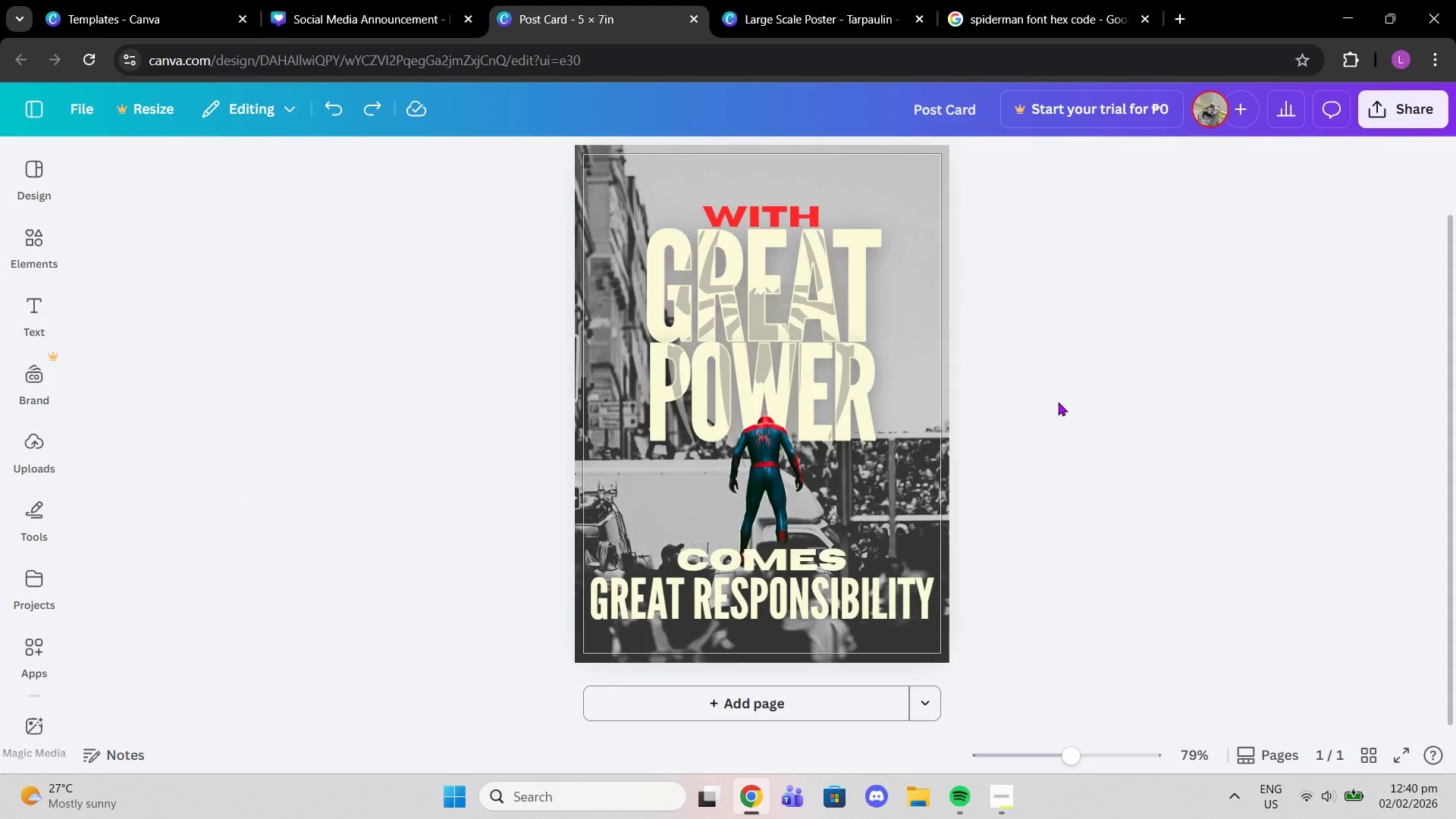 
key(Control+Z)
 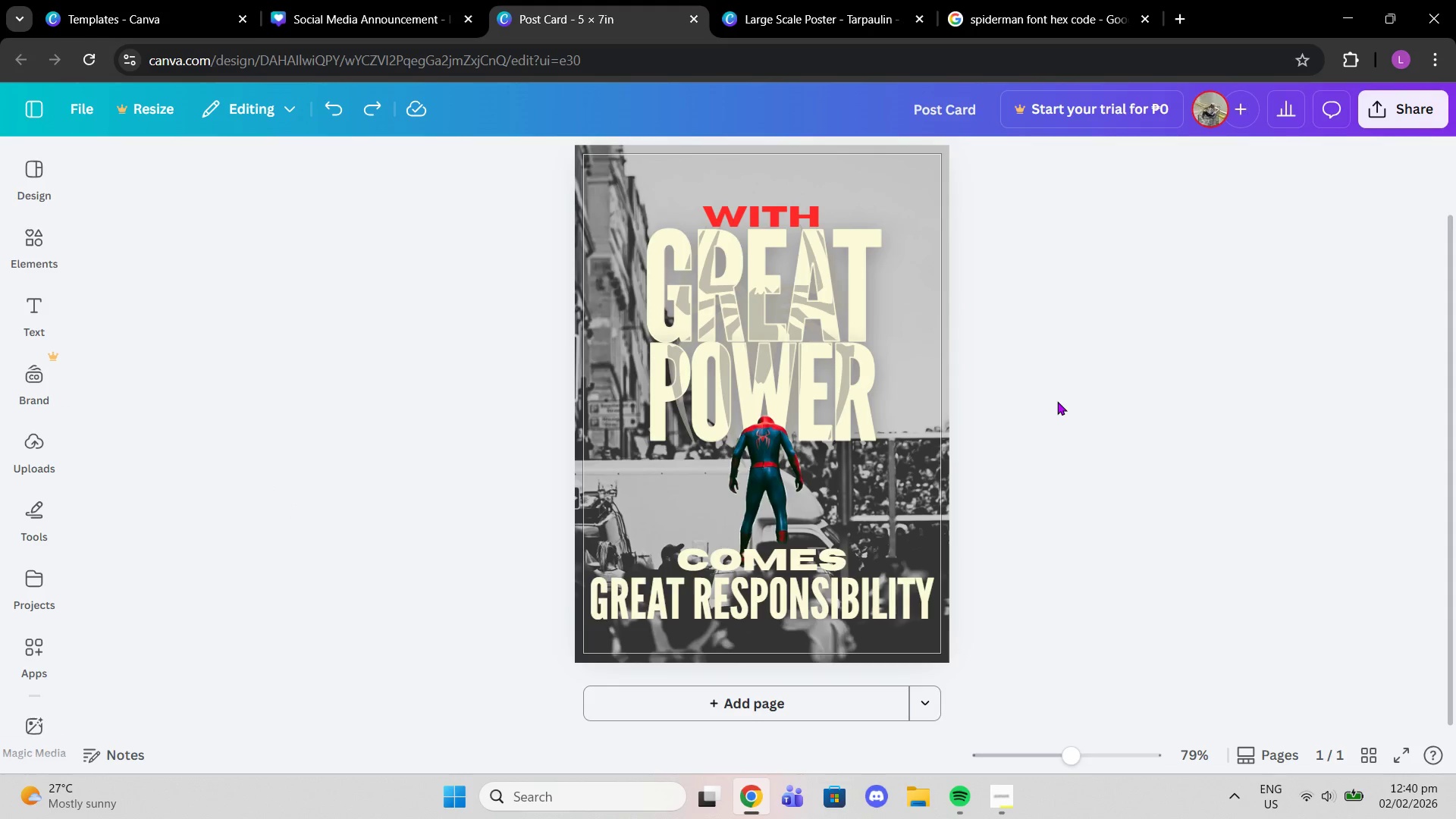 
key(Control+Z)
 